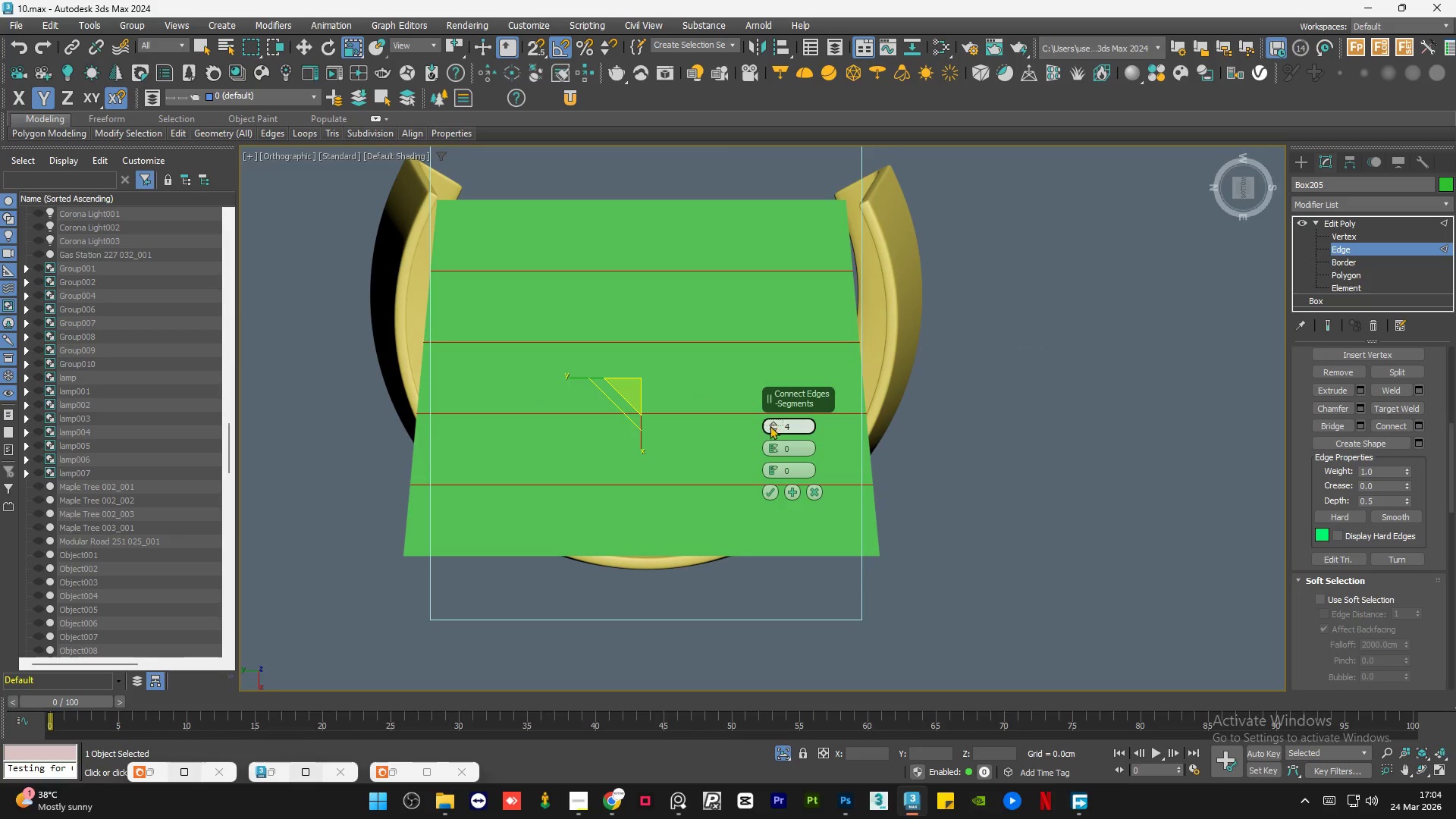 
left_click([770, 485])
 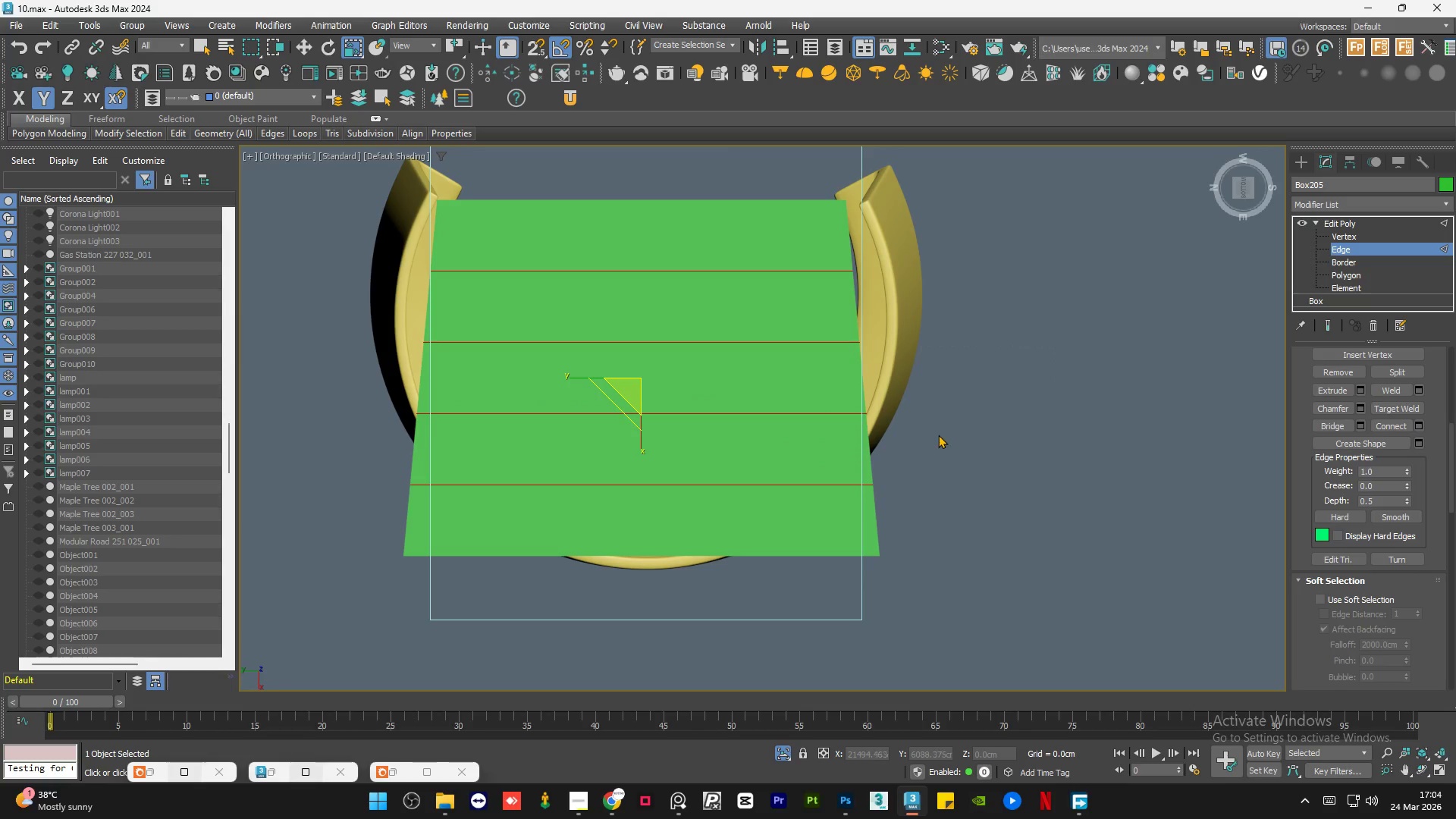 
key(F4)
 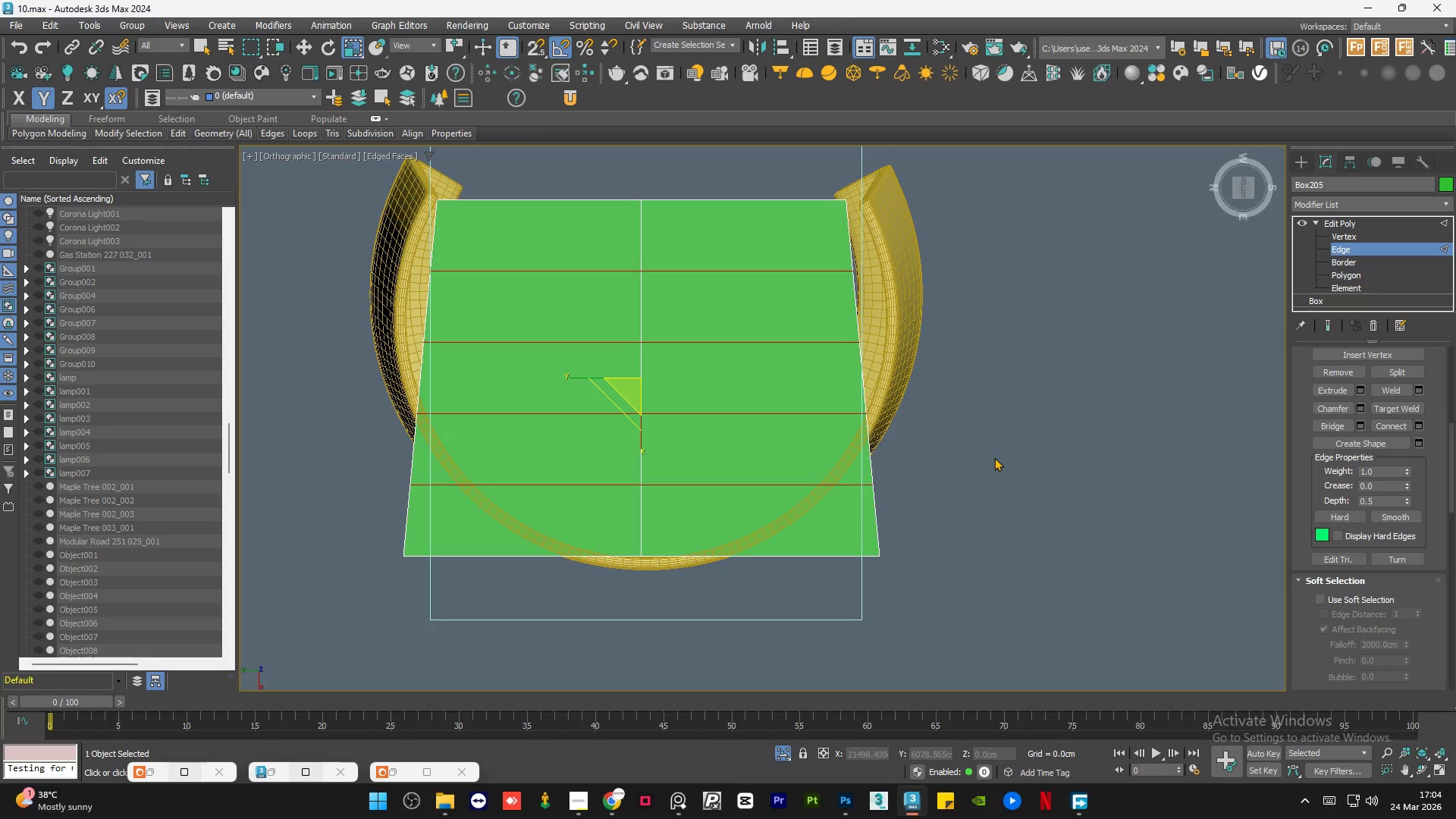 
left_click([994, 457])
 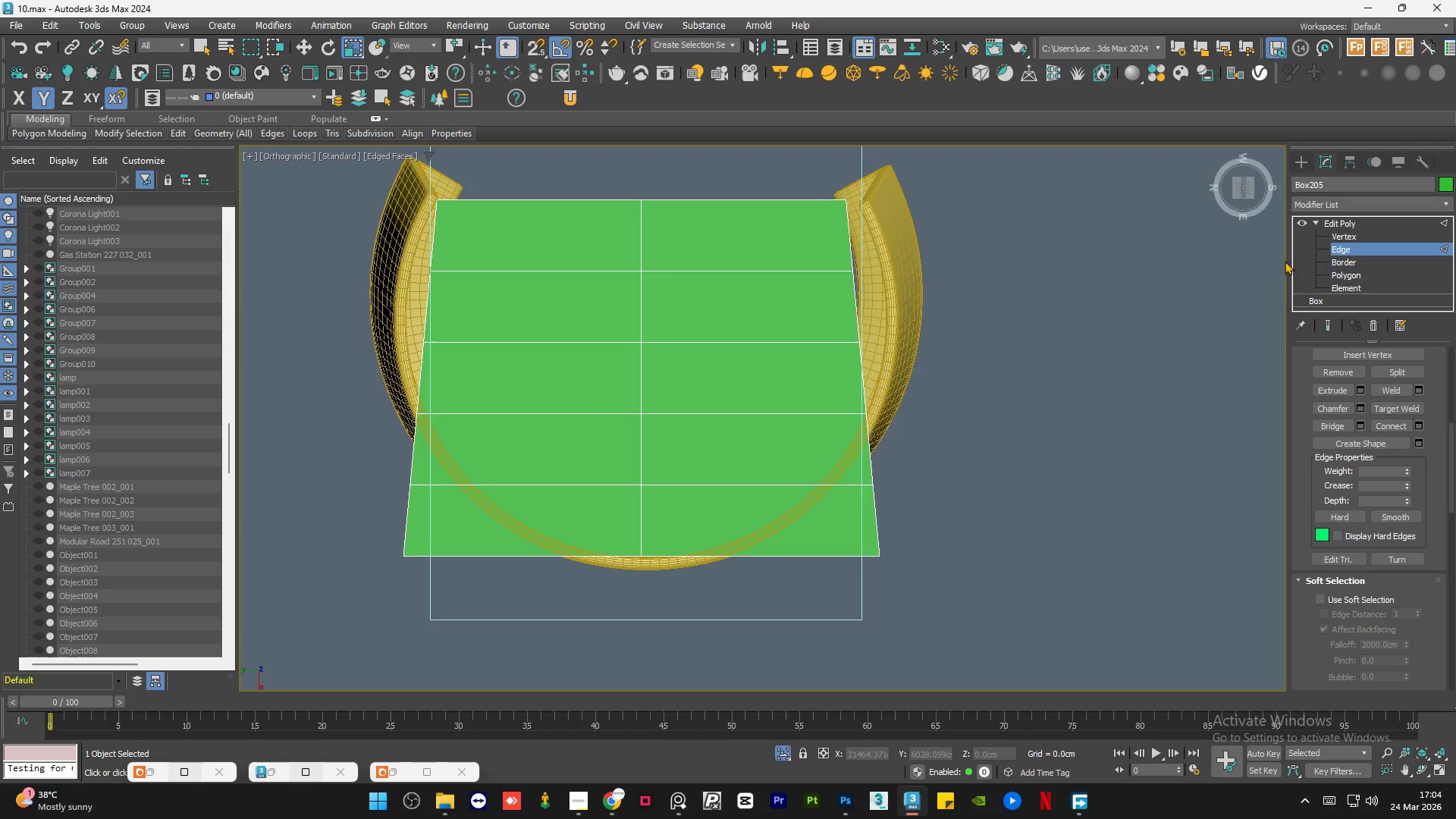 
left_click([1347, 234])
 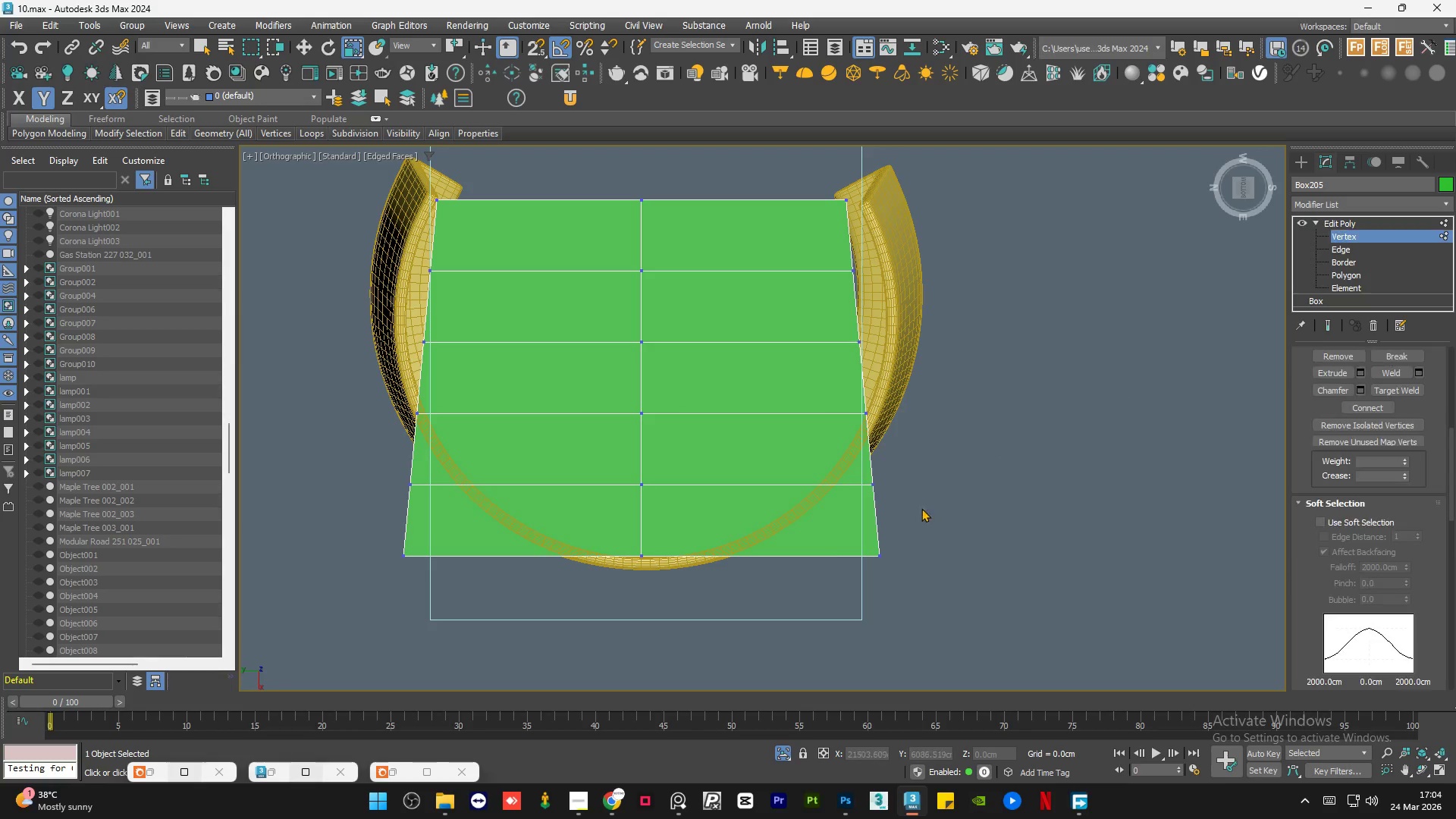 
left_click_drag(start_coordinate=[657, 506], to_coordinate=[522, 602])
 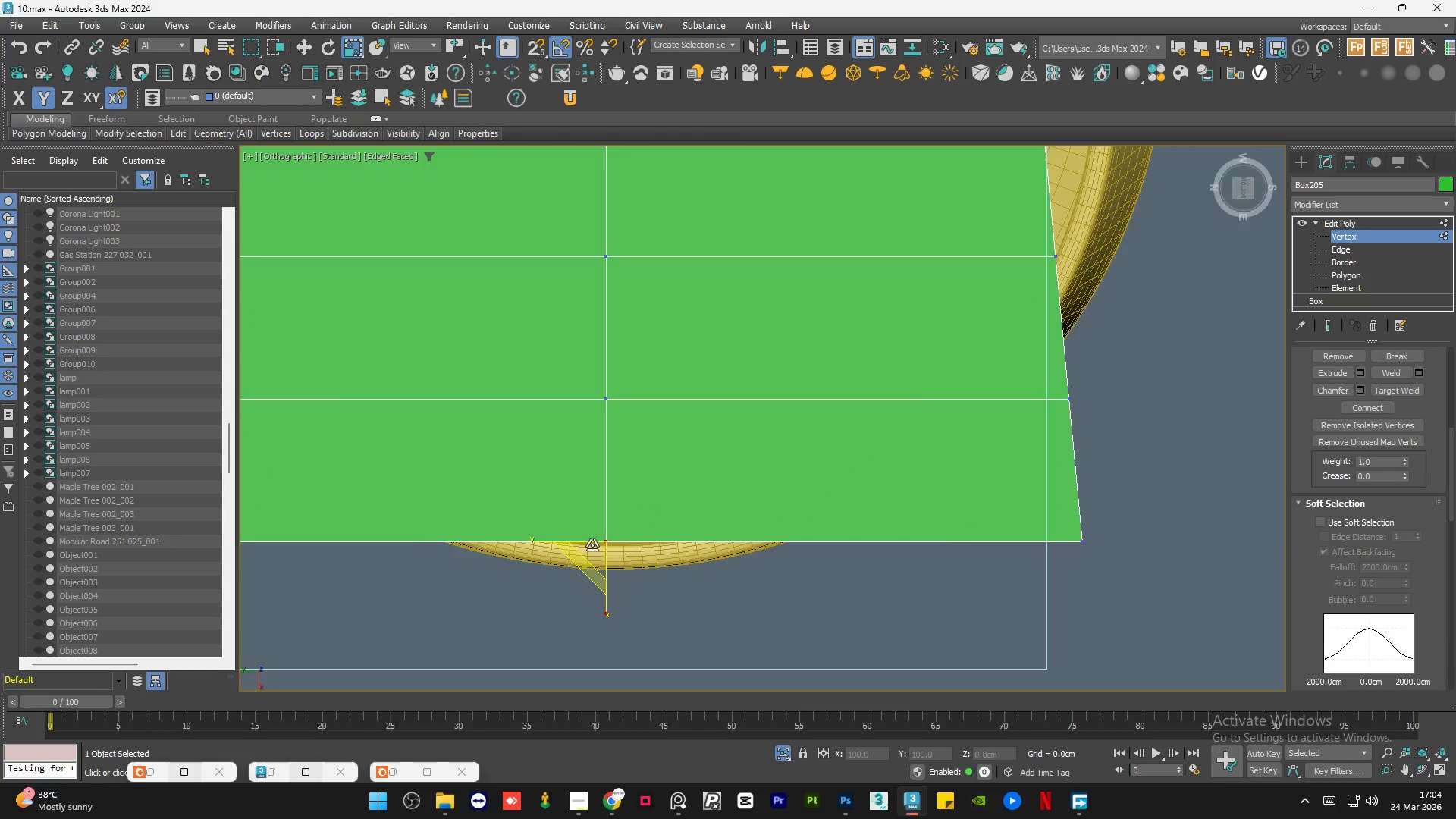 
scroll: coordinate [593, 545], scroll_direction: up, amount: 4.0
 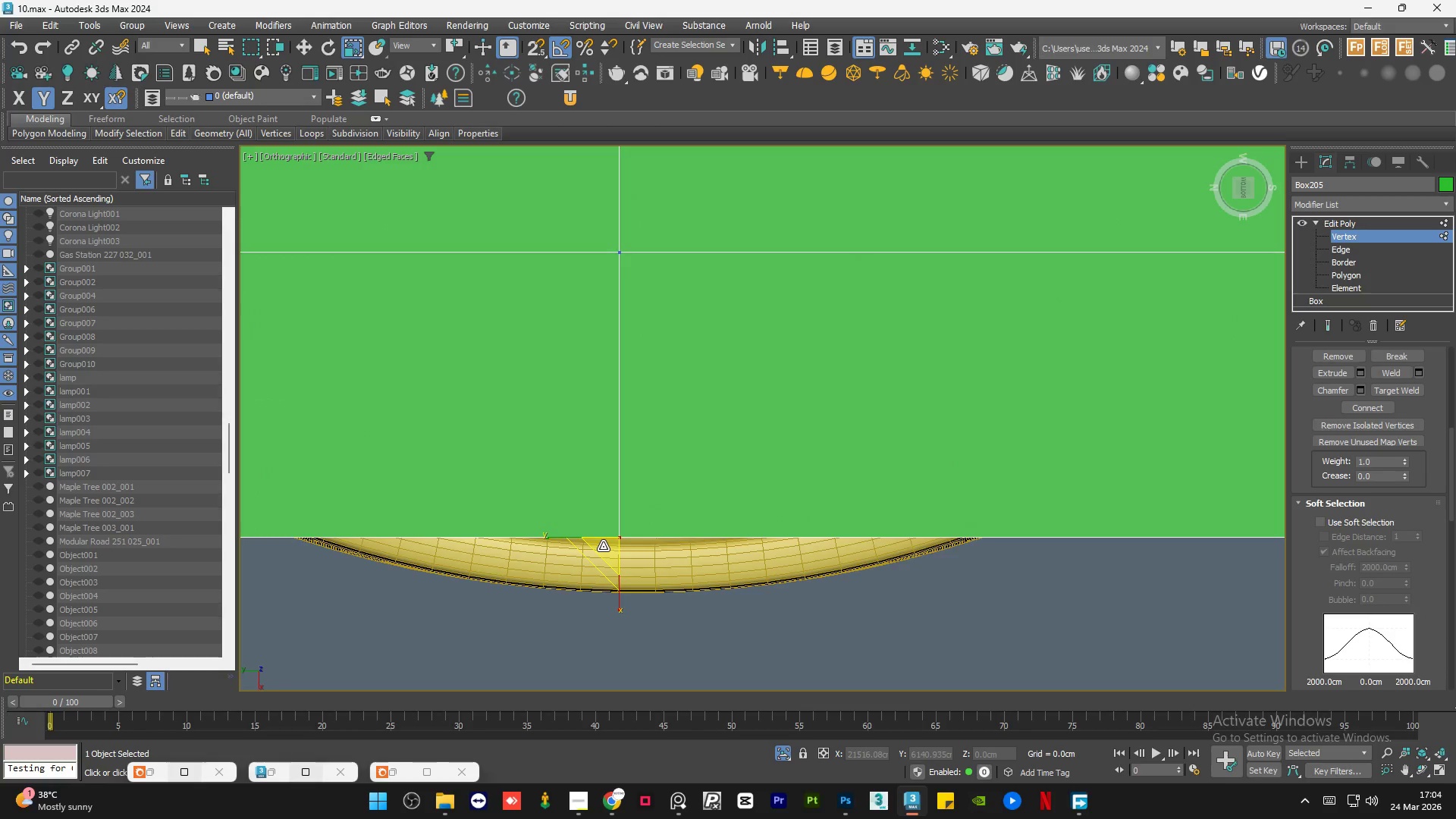 
key(W)
 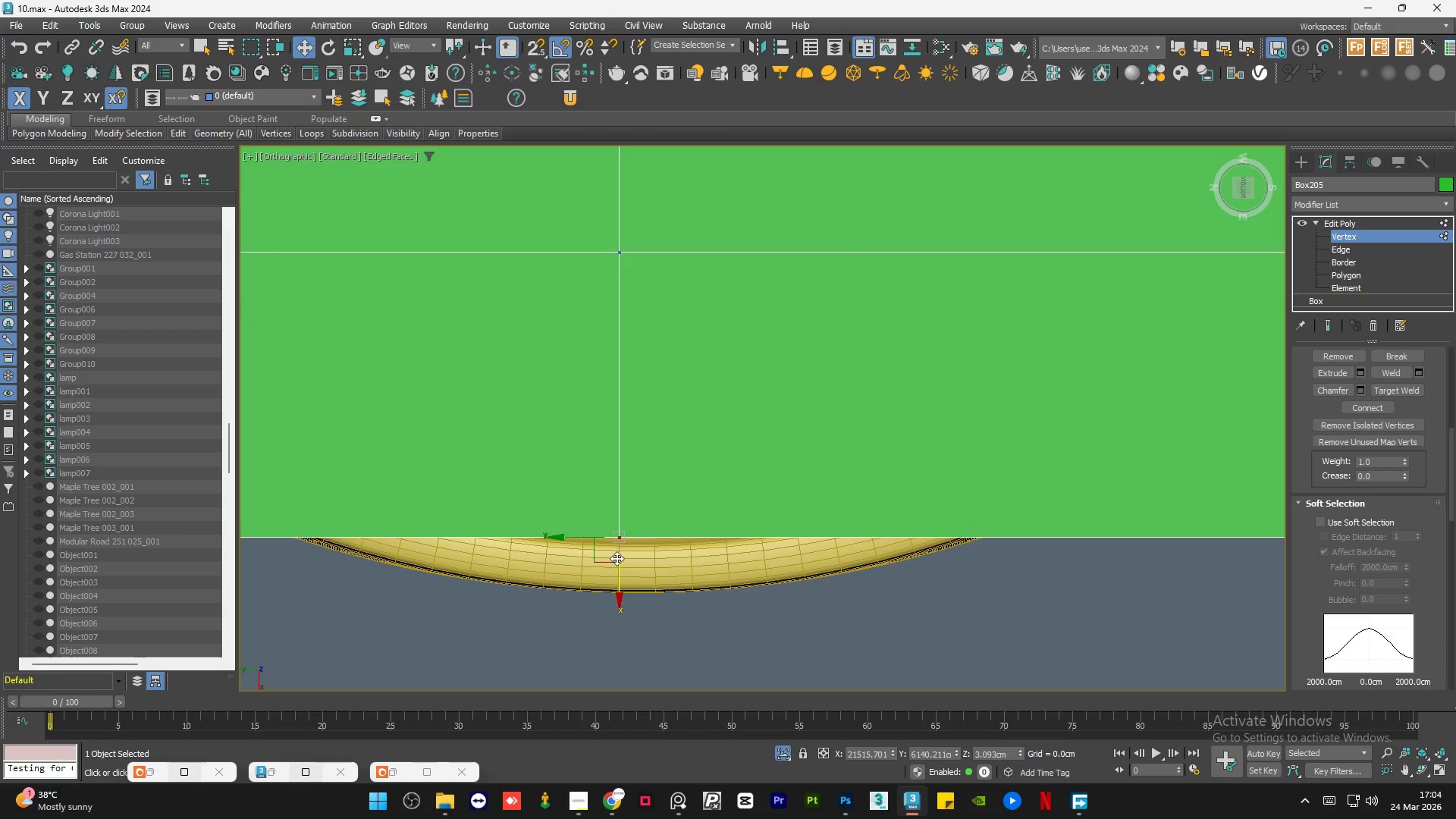 
left_click_drag(start_coordinate=[617, 558], to_coordinate=[620, 561])
 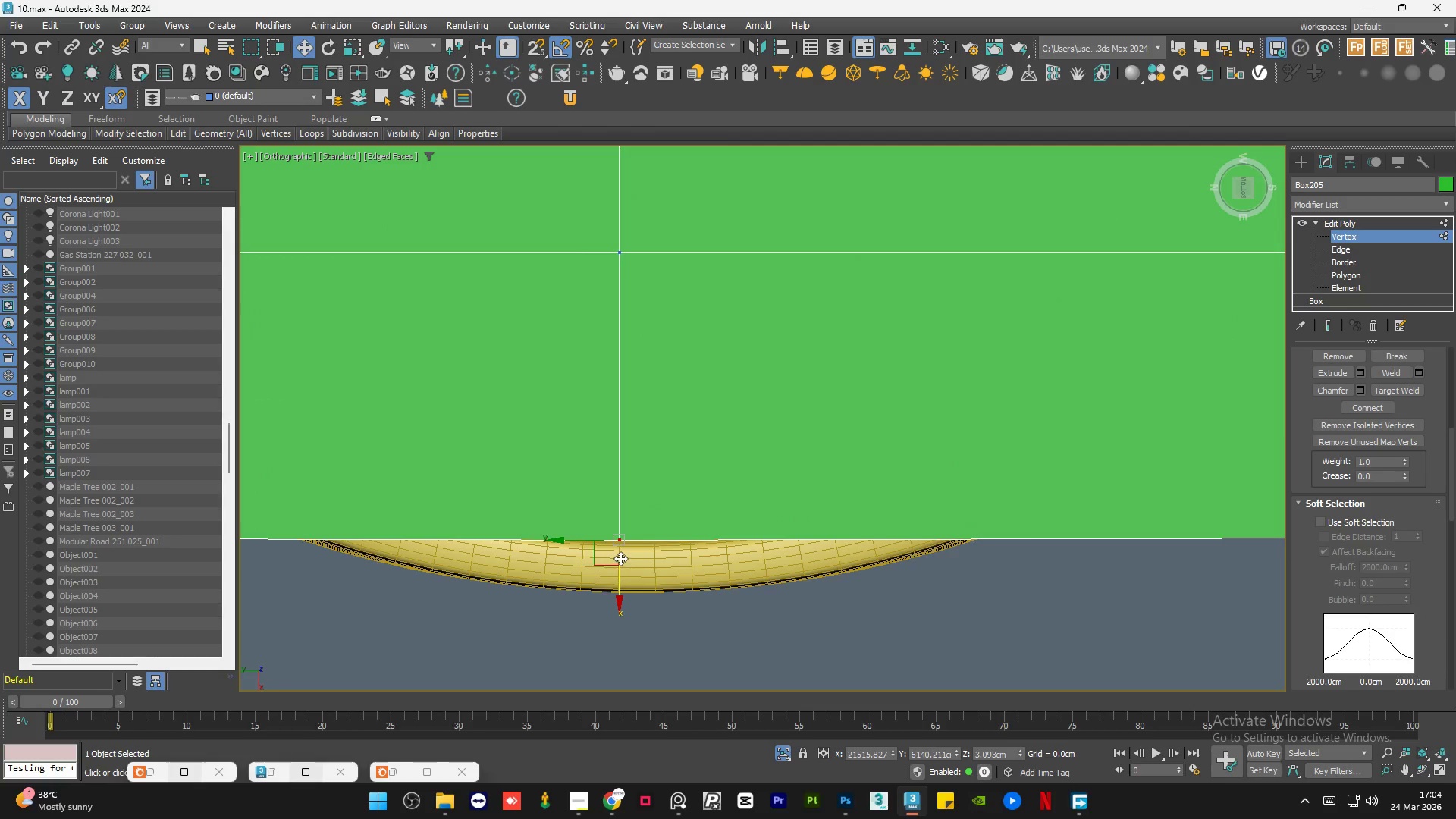 
scroll: coordinate [620, 558], scroll_direction: down, amount: 4.0
 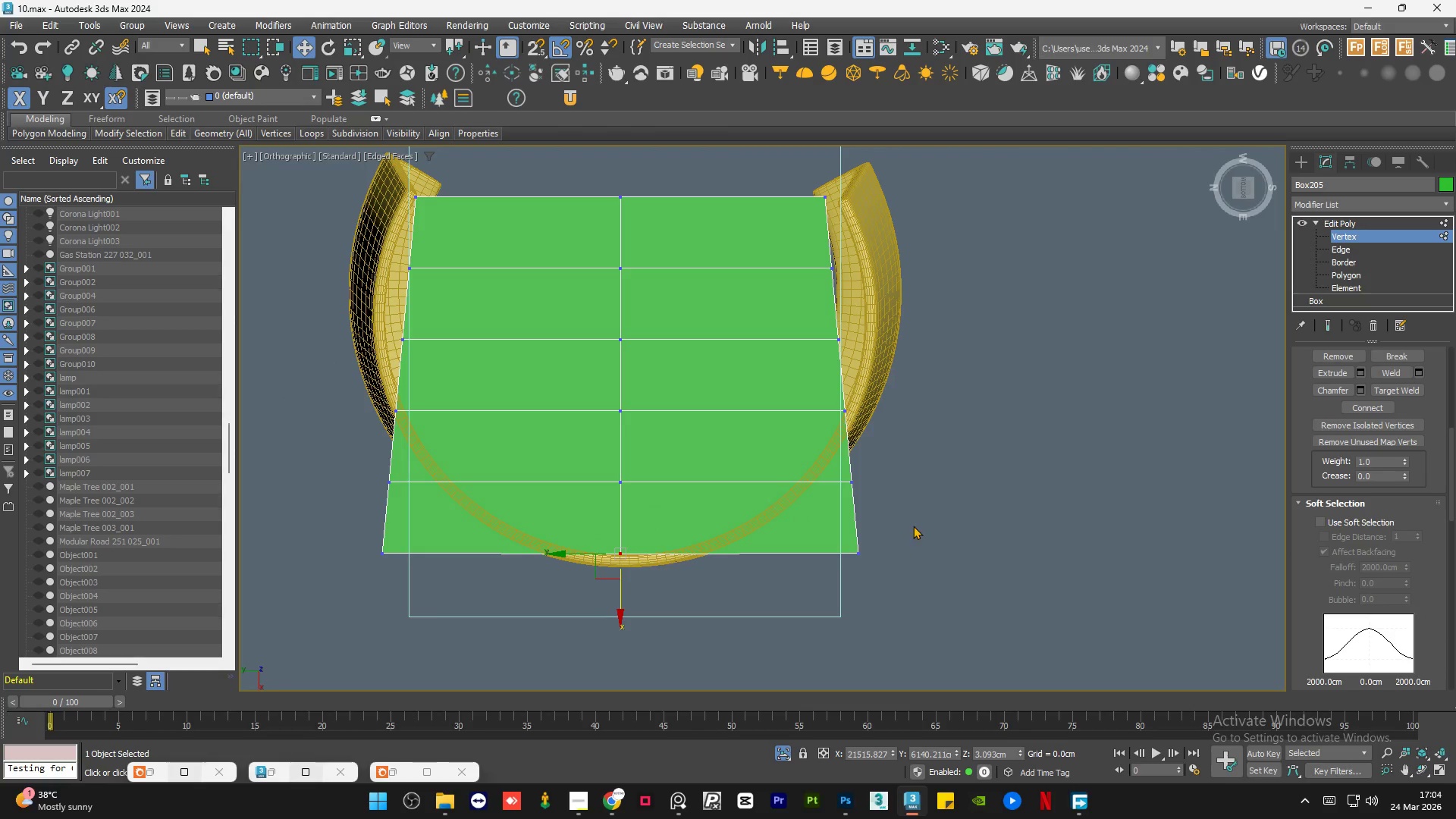 
left_click_drag(start_coordinate=[915, 521], to_coordinate=[799, 606])
 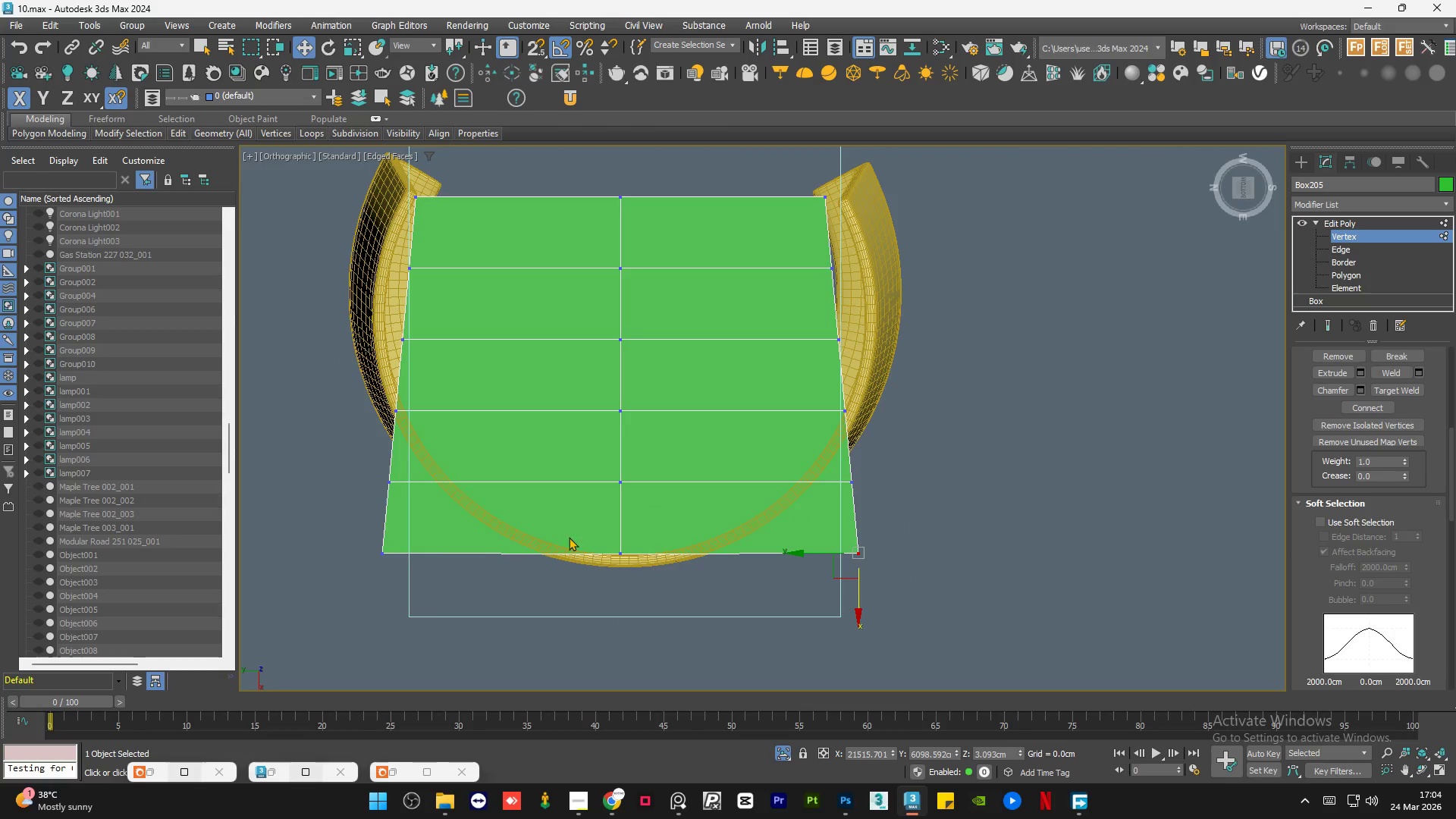 
hold_key(key=ControlLeft, duration=0.59)
left_click_drag(start_coordinate=[473, 518], to_coordinate=[297, 599])
 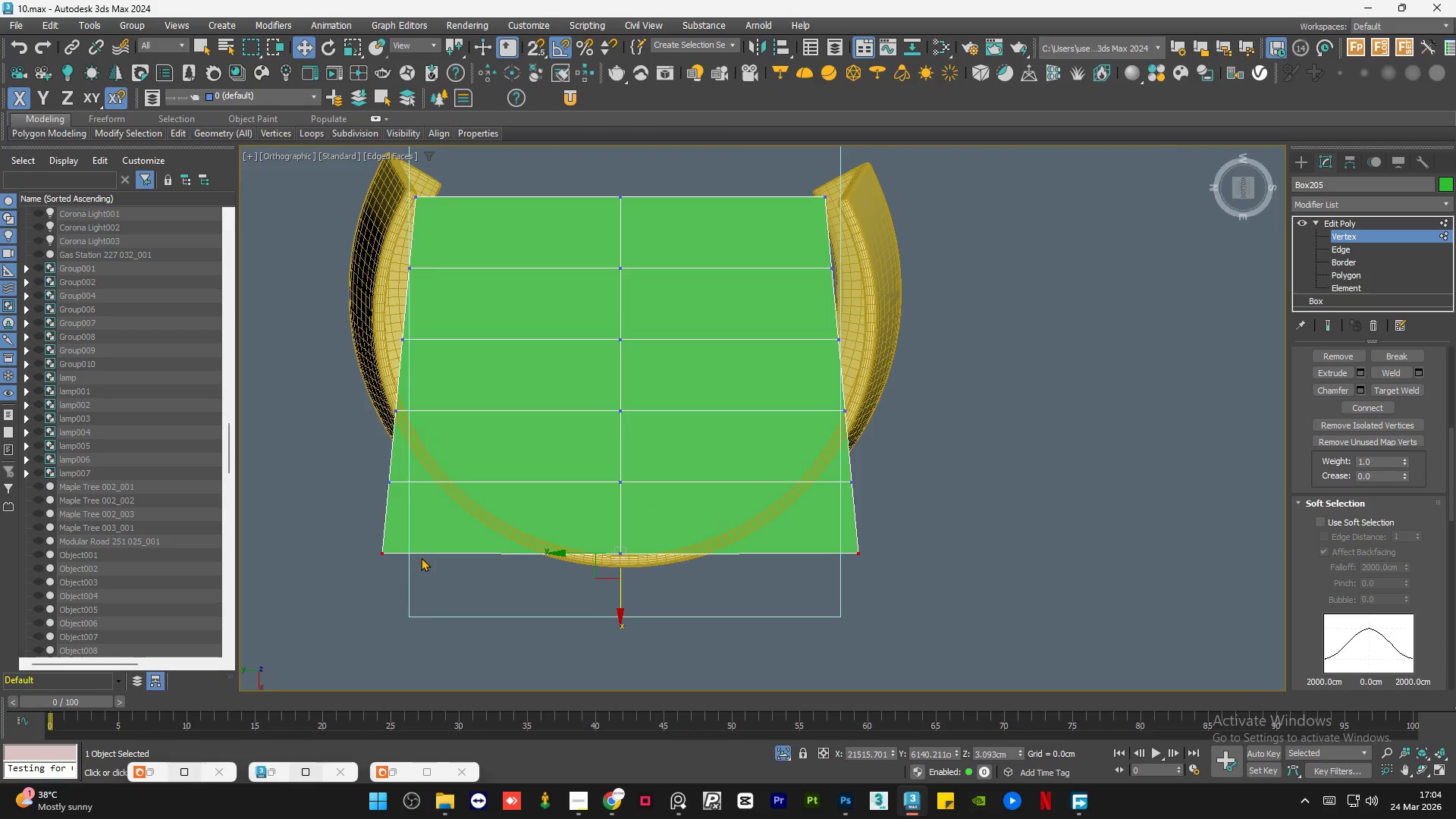 
key(R)
 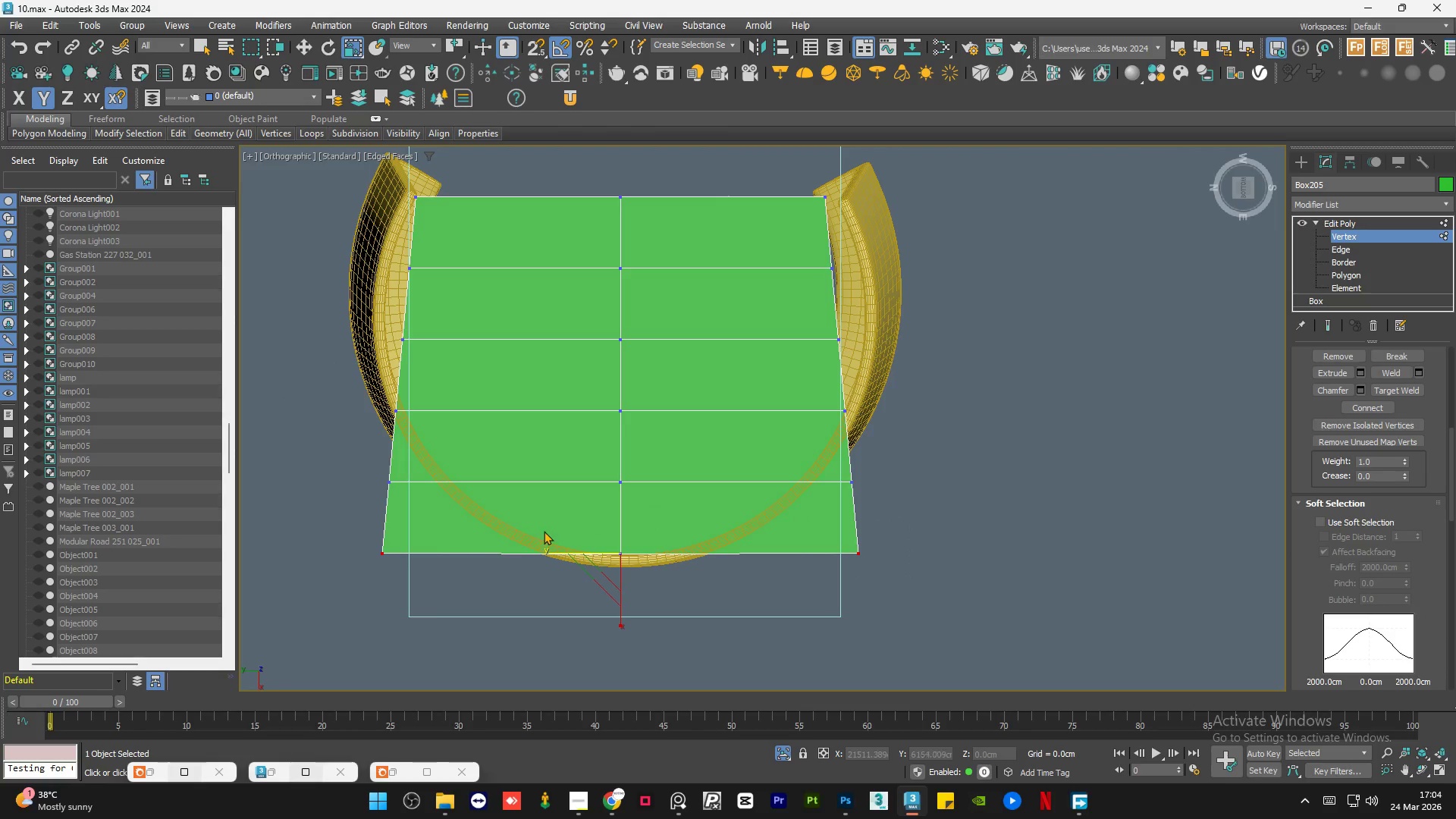 
scroll: coordinate [545, 532], scroll_direction: up, amount: 1.0
 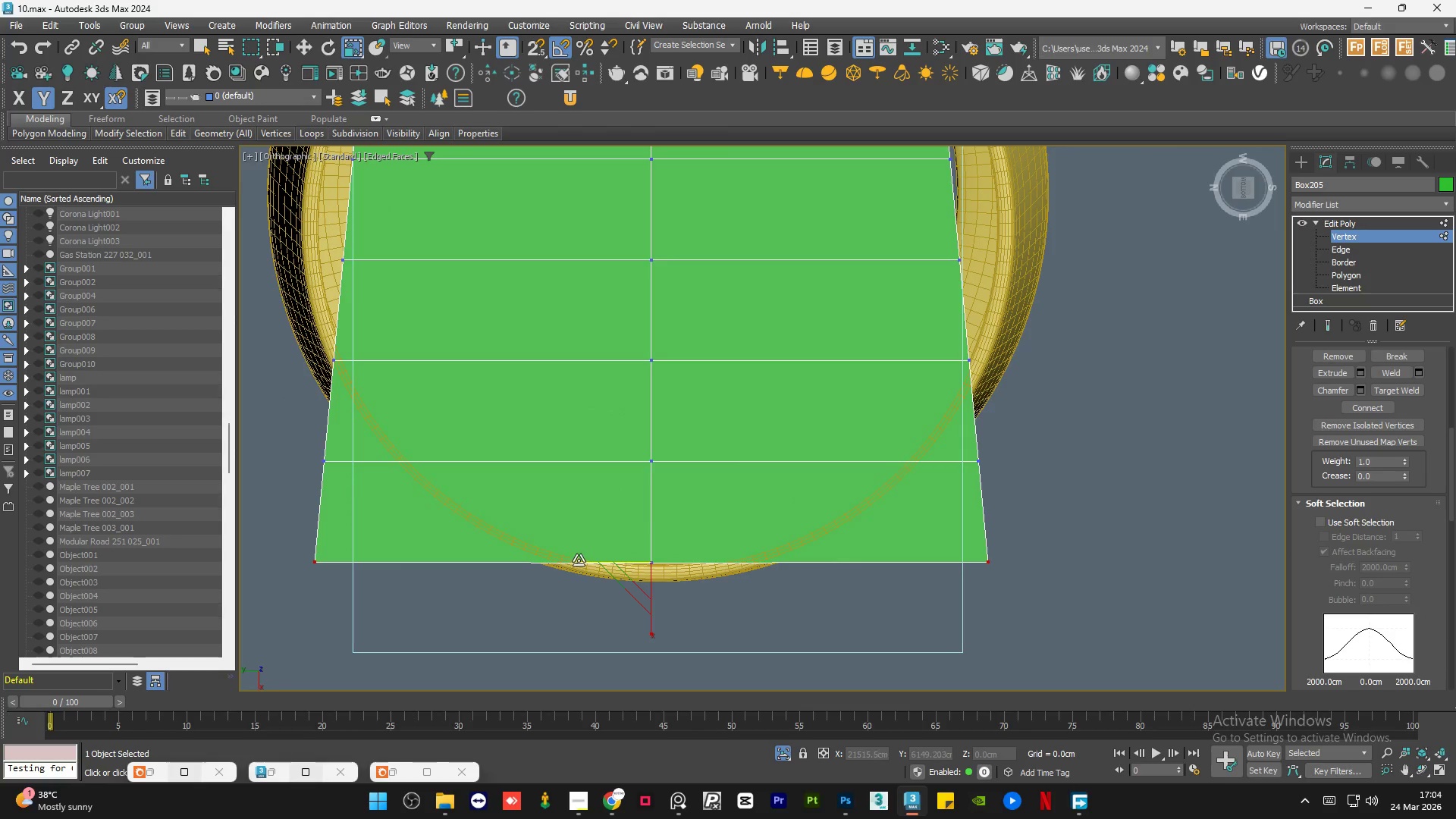 
left_click_drag(start_coordinate=[579, 560], to_coordinate=[747, 557])
 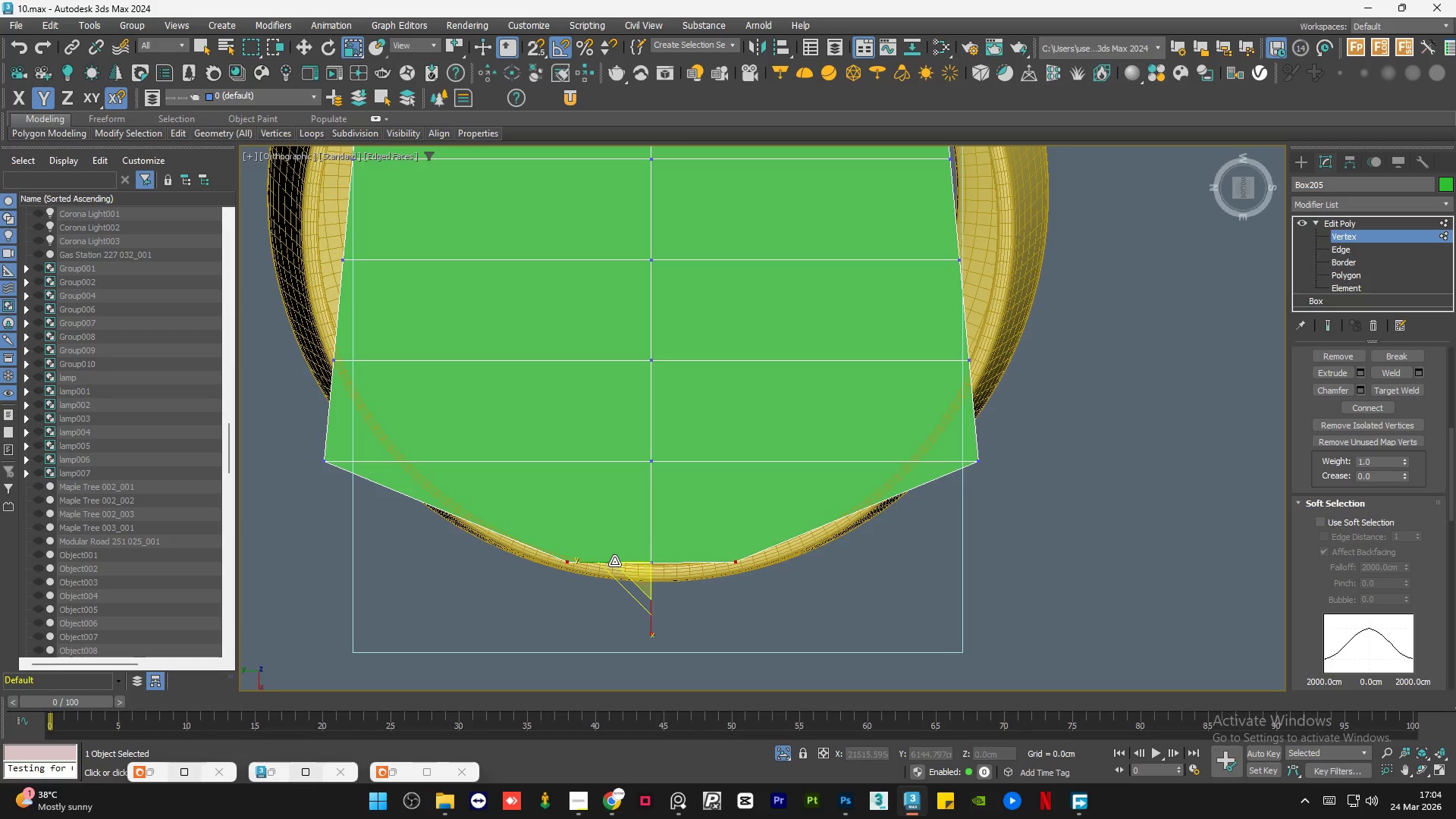 
key(W)
 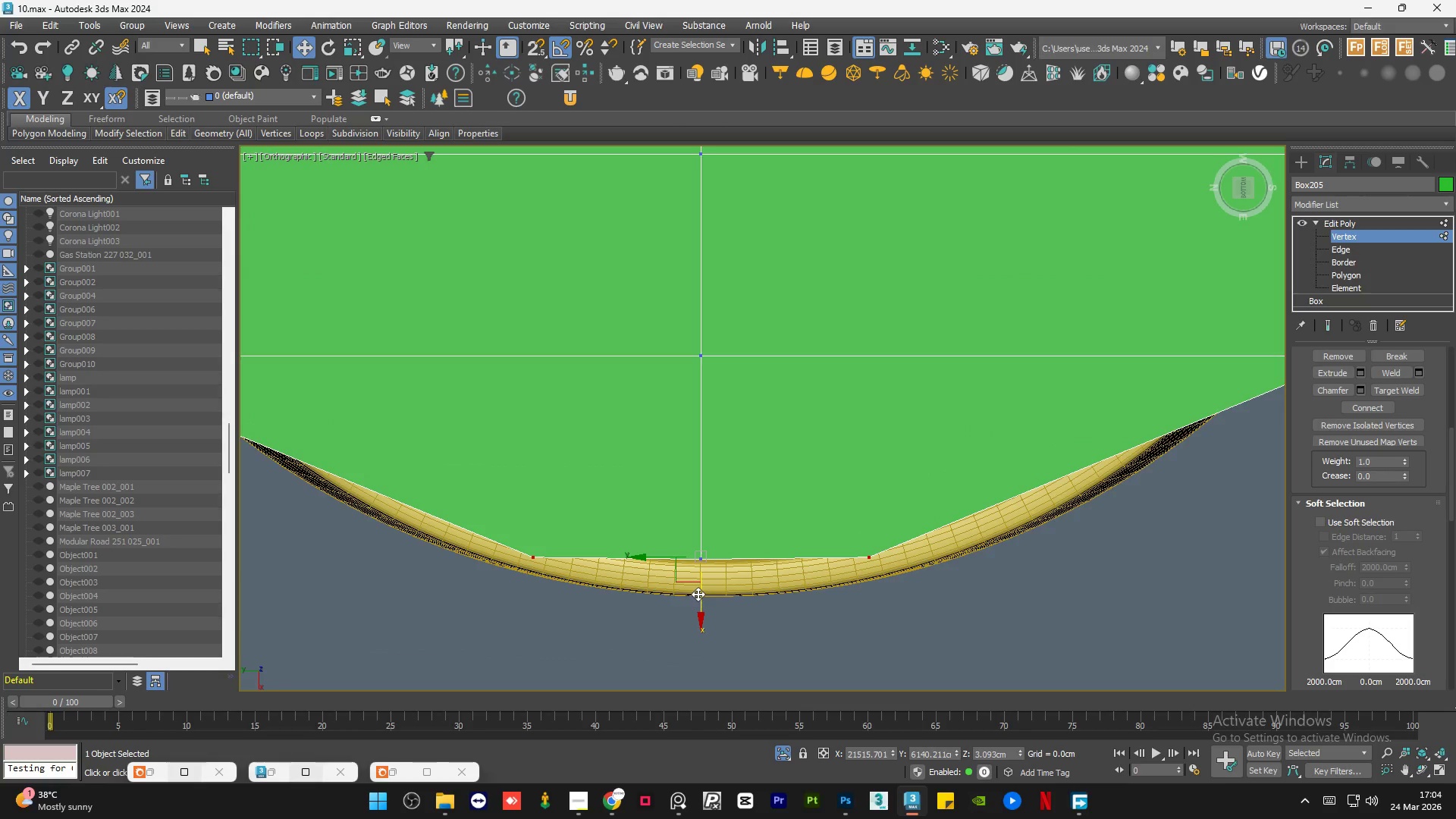 
scroll: coordinate [601, 566], scroll_direction: up, amount: 2.0
 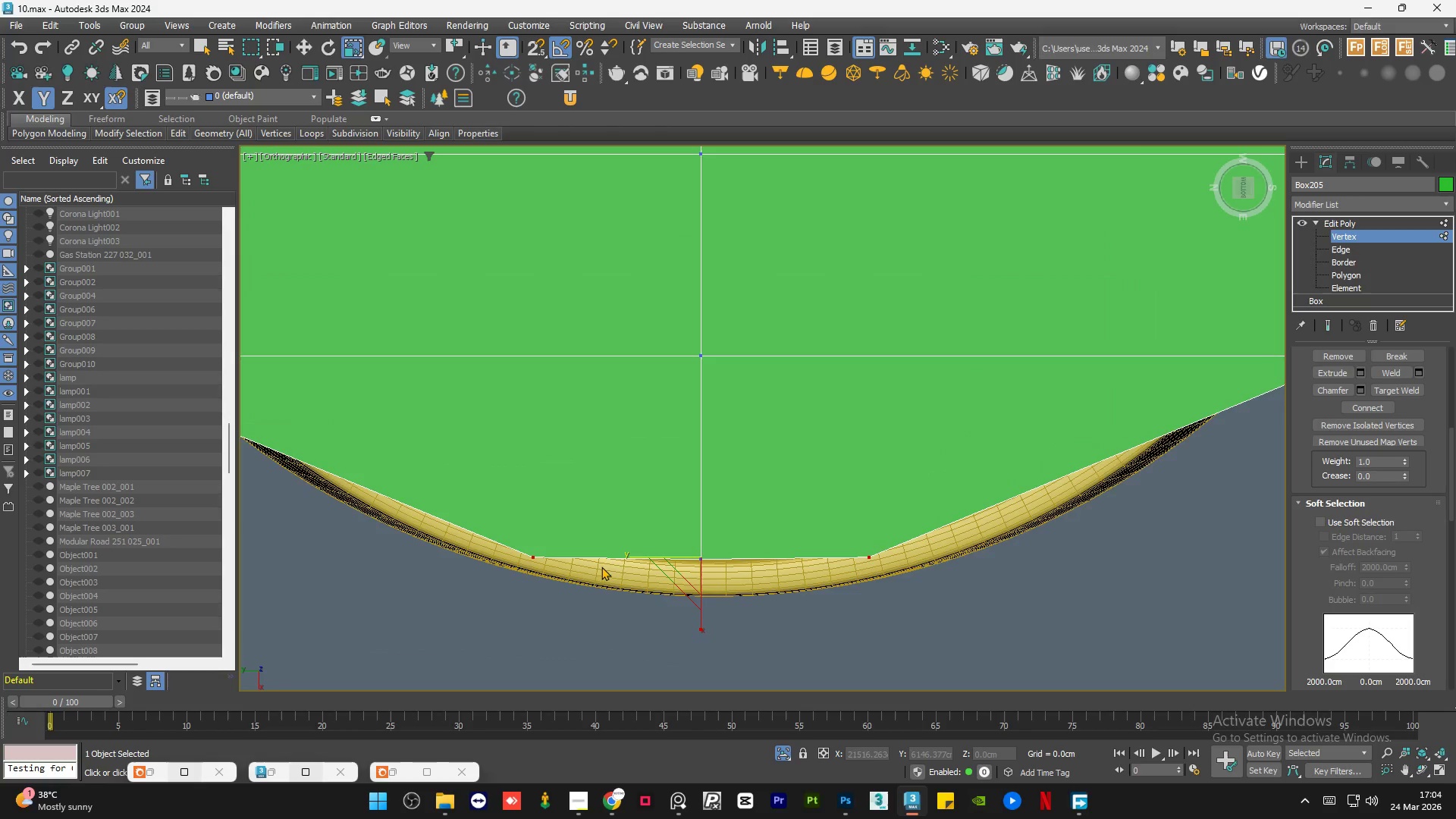 
left_click_drag(start_coordinate=[701, 594], to_coordinate=[708, 562])
 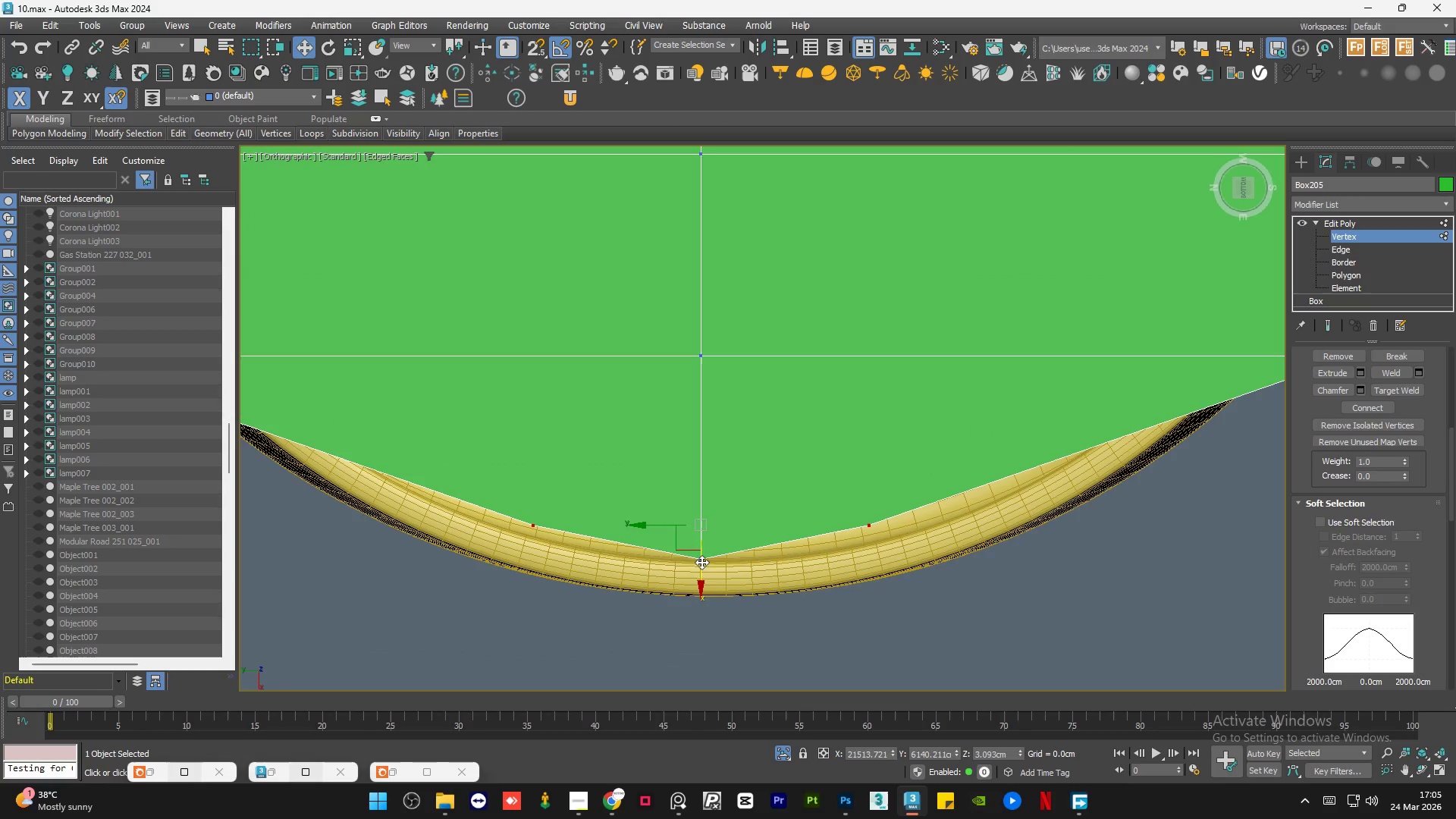 
key(R)
 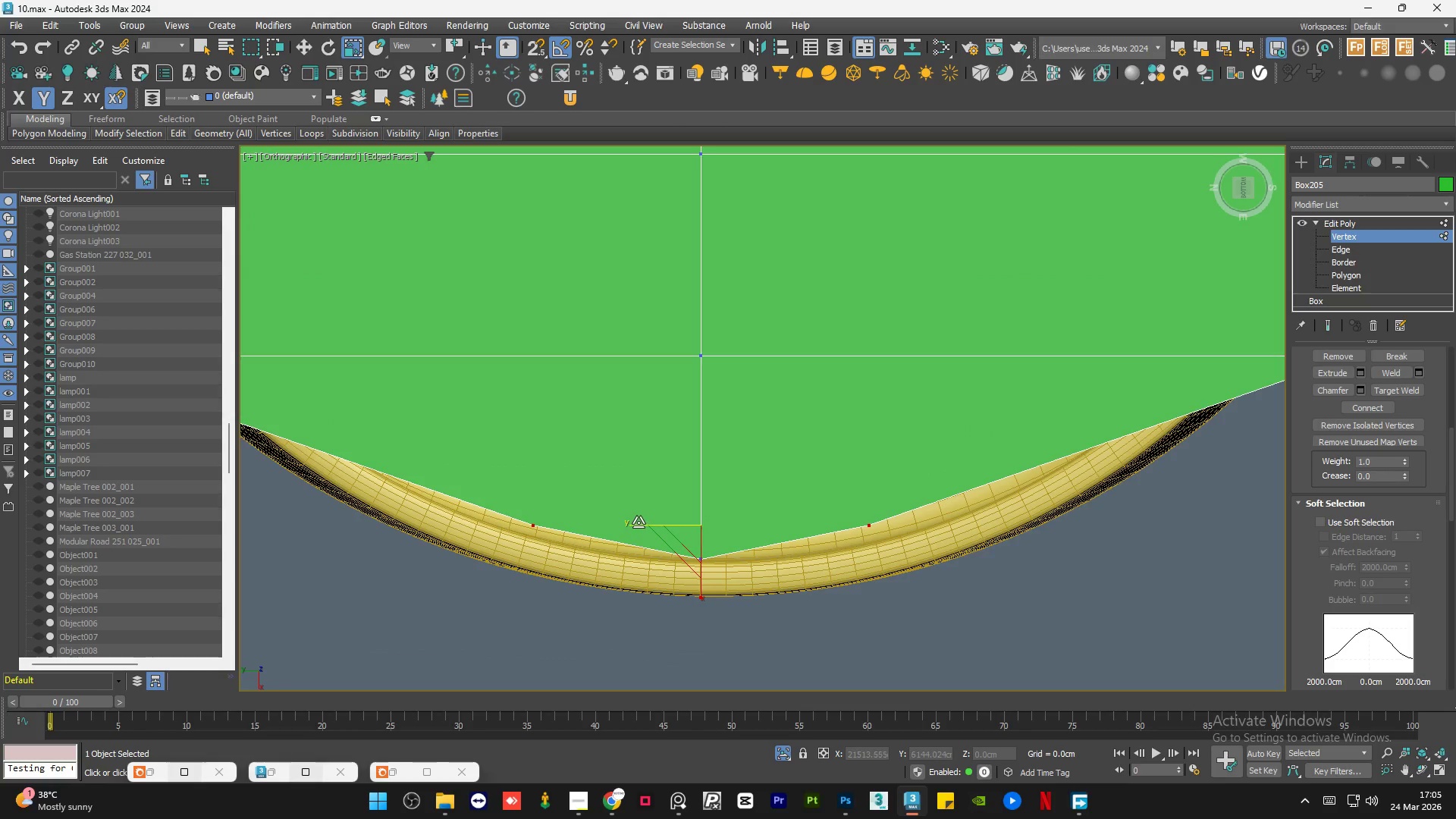 
left_click_drag(start_coordinate=[636, 522], to_coordinate=[624, 522])
 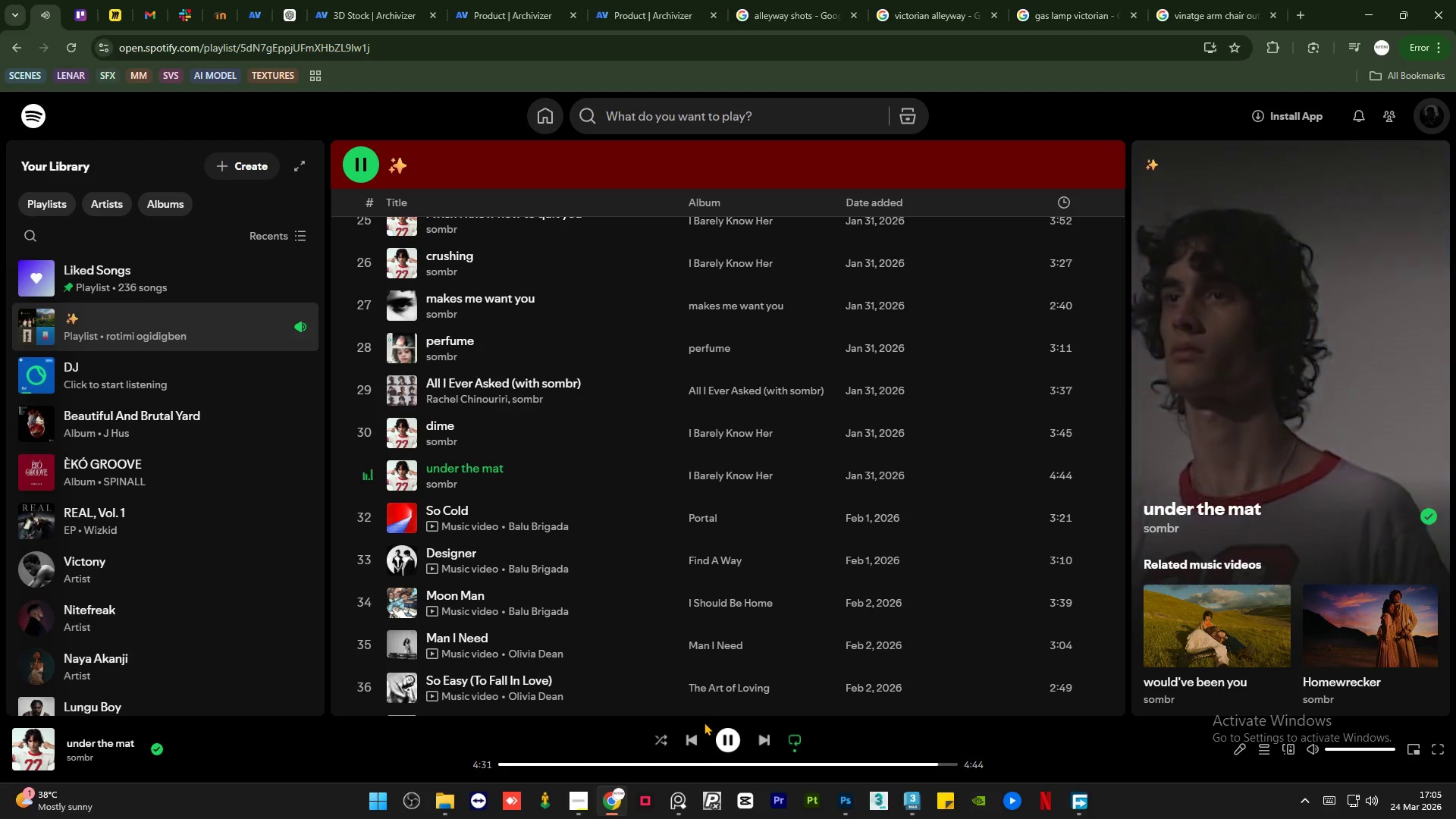 
left_click([689, 742])
 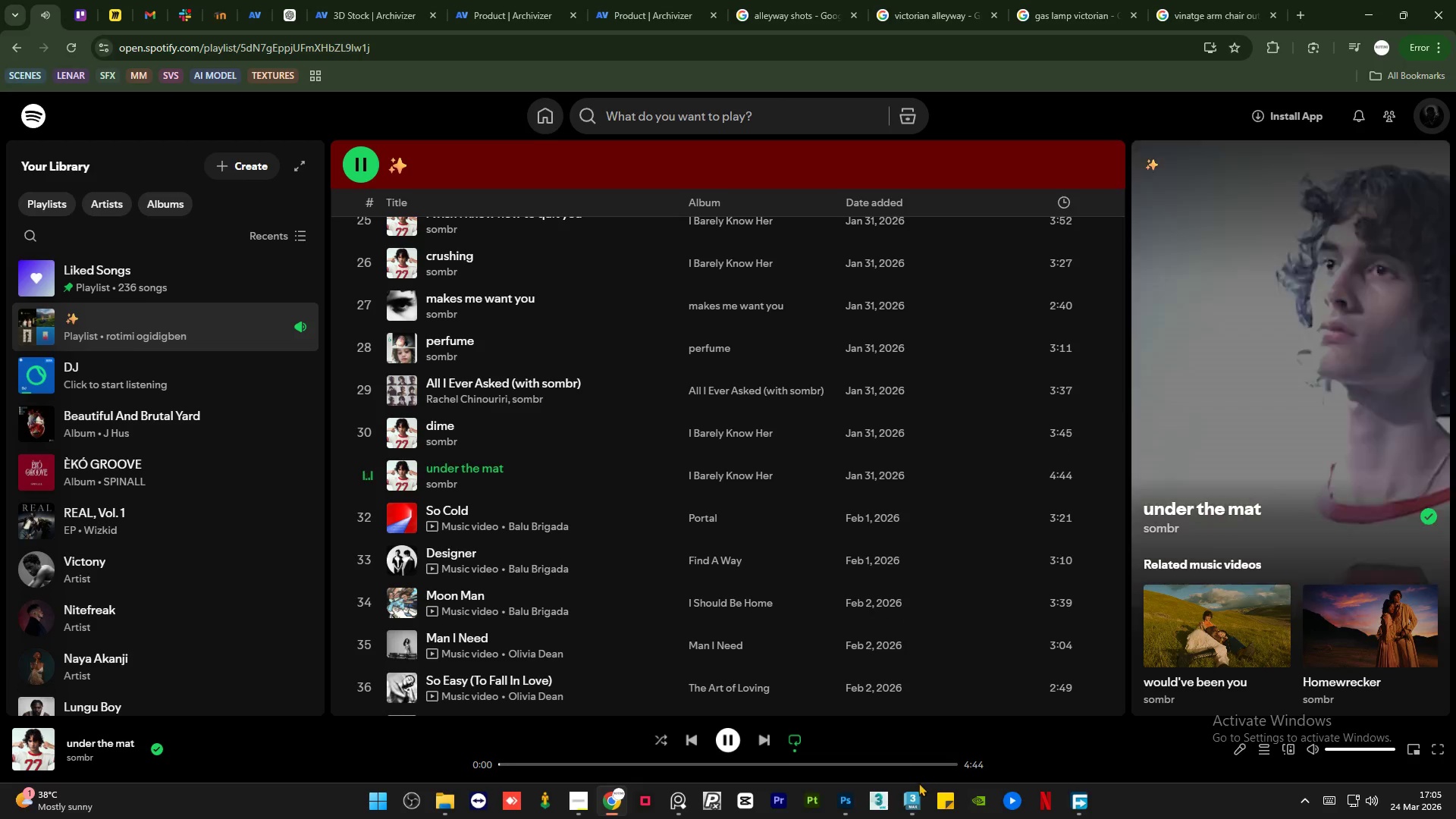 
left_click([919, 795])
 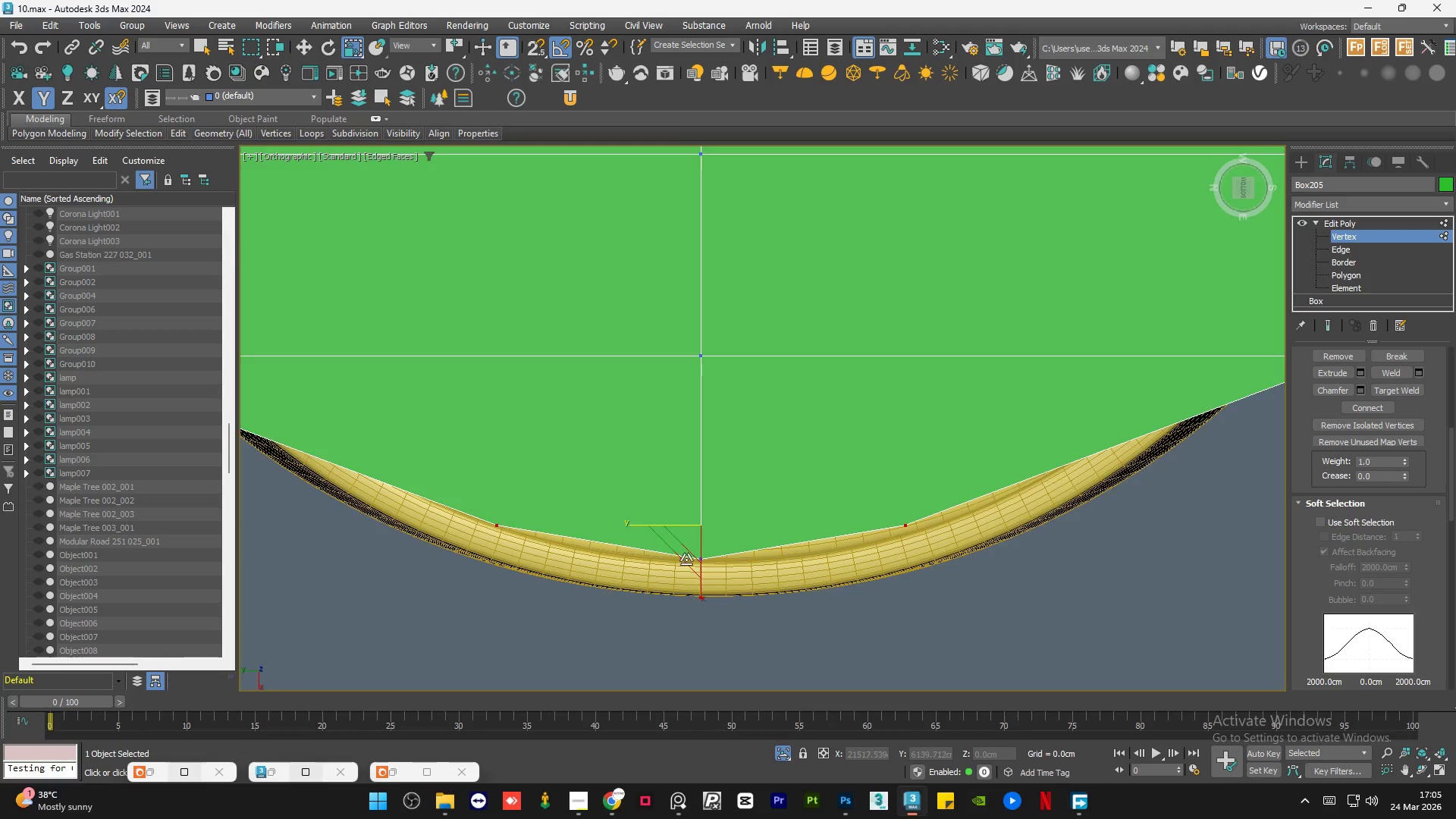 
scroll: coordinate [799, 570], scroll_direction: down, amount: 3.0
 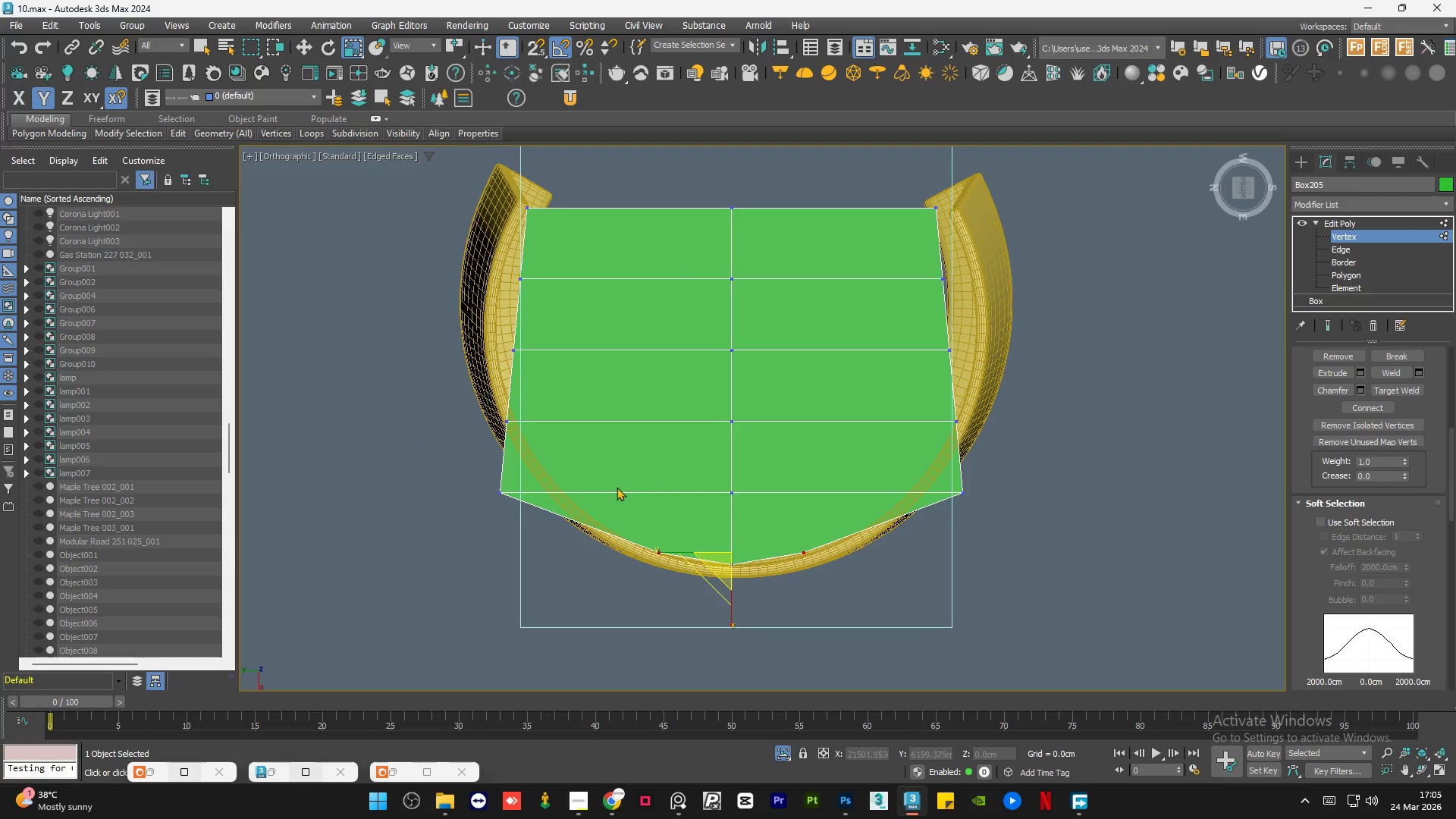 
left_click_drag(start_coordinate=[568, 472], to_coordinate=[446, 546])
 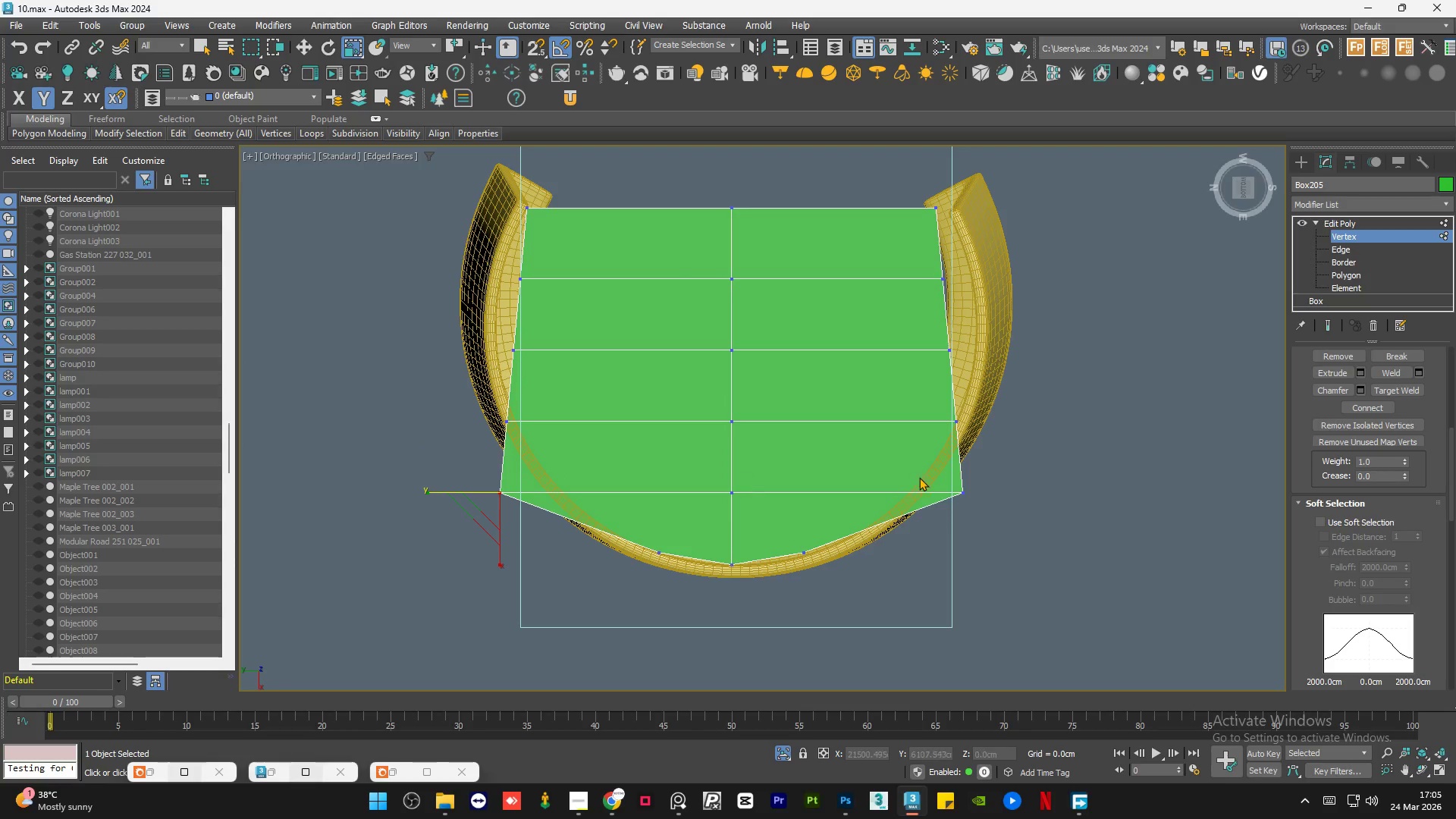 
hold_key(key=ControlLeft, duration=0.48)
left_click_drag(start_coordinate=[1021, 470], to_coordinate=[927, 540])
 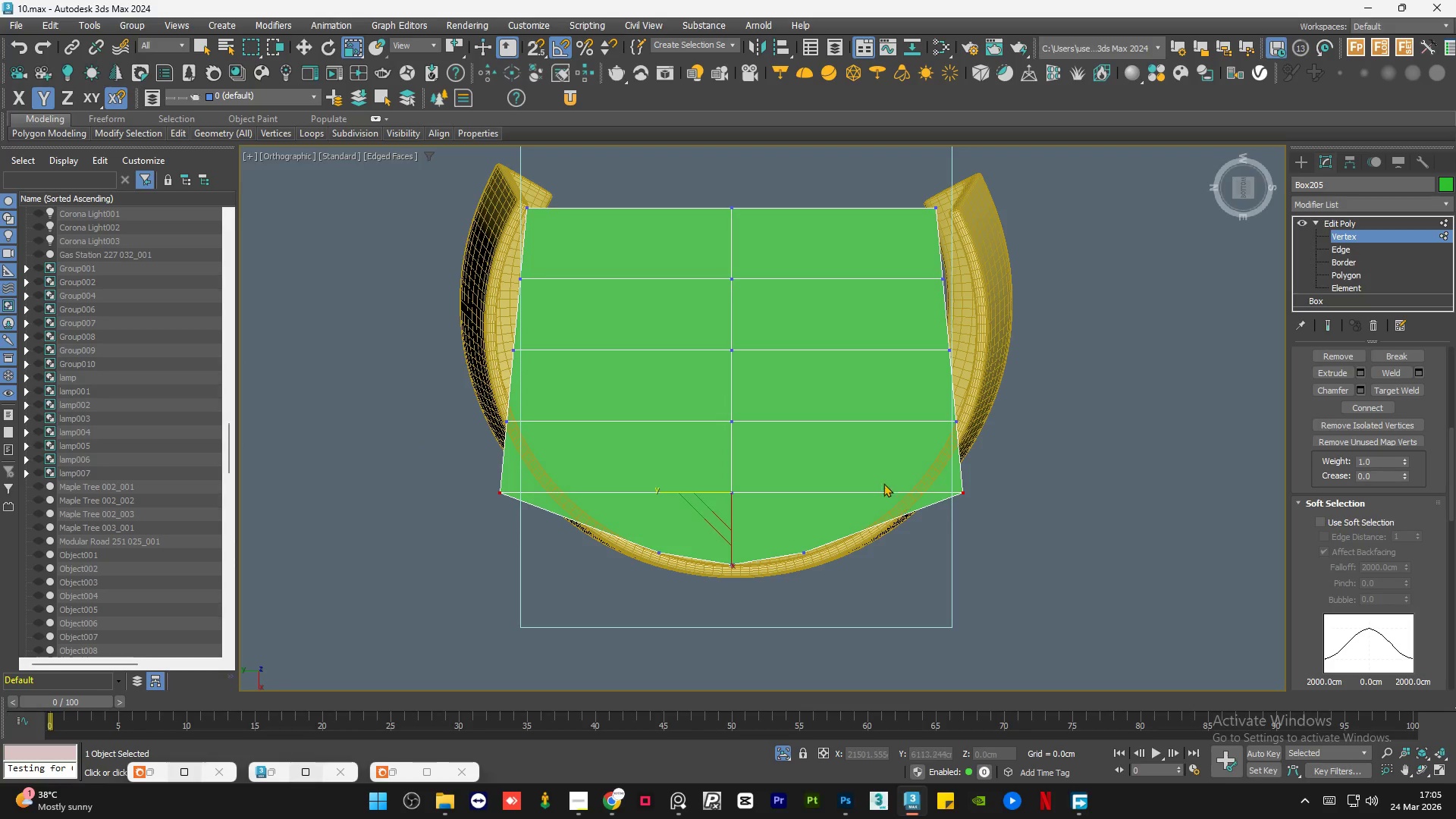 
scroll: coordinate [788, 441], scroll_direction: up, amount: 1.0
 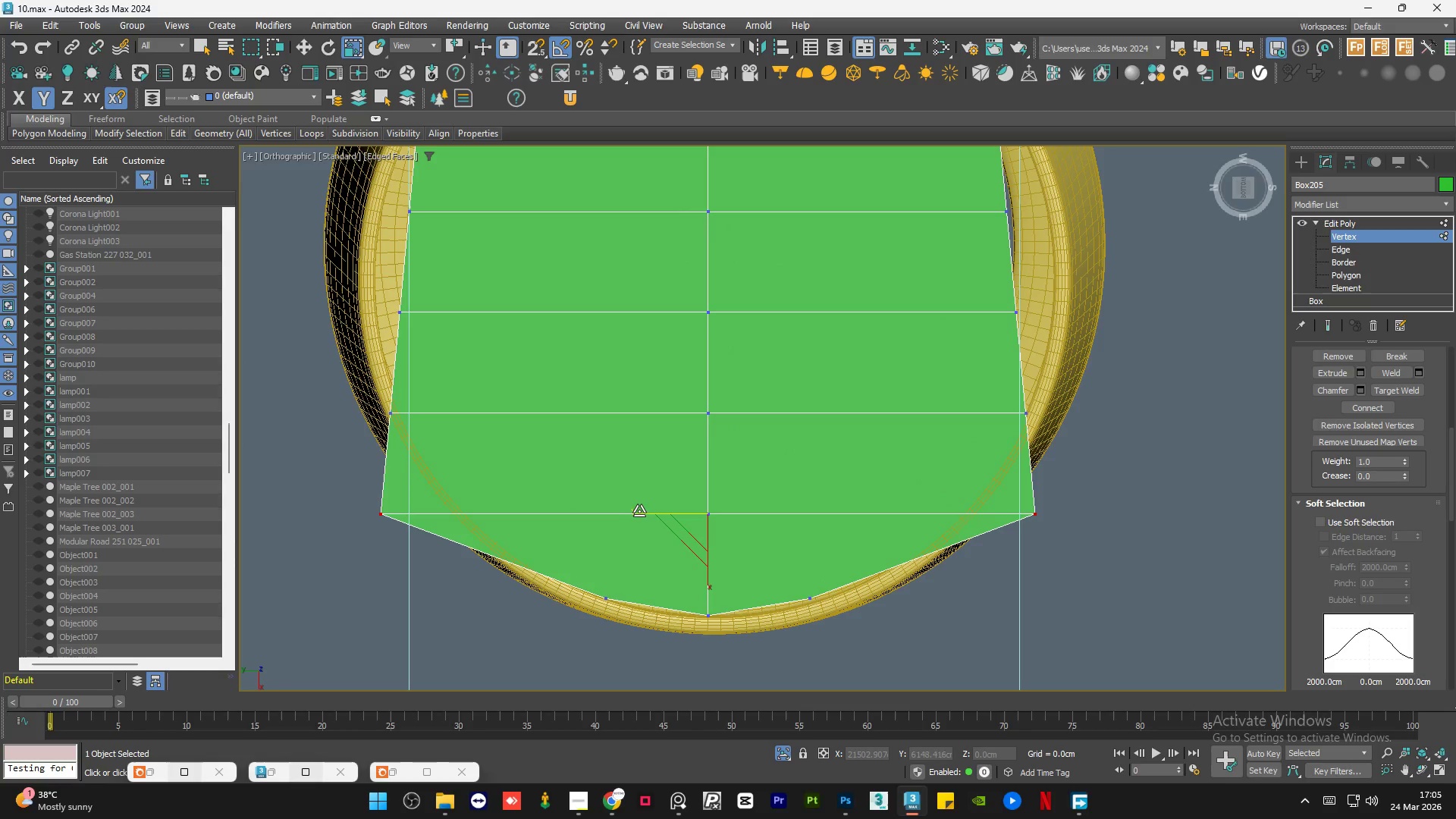 
left_click_drag(start_coordinate=[635, 511], to_coordinate=[655, 511])
 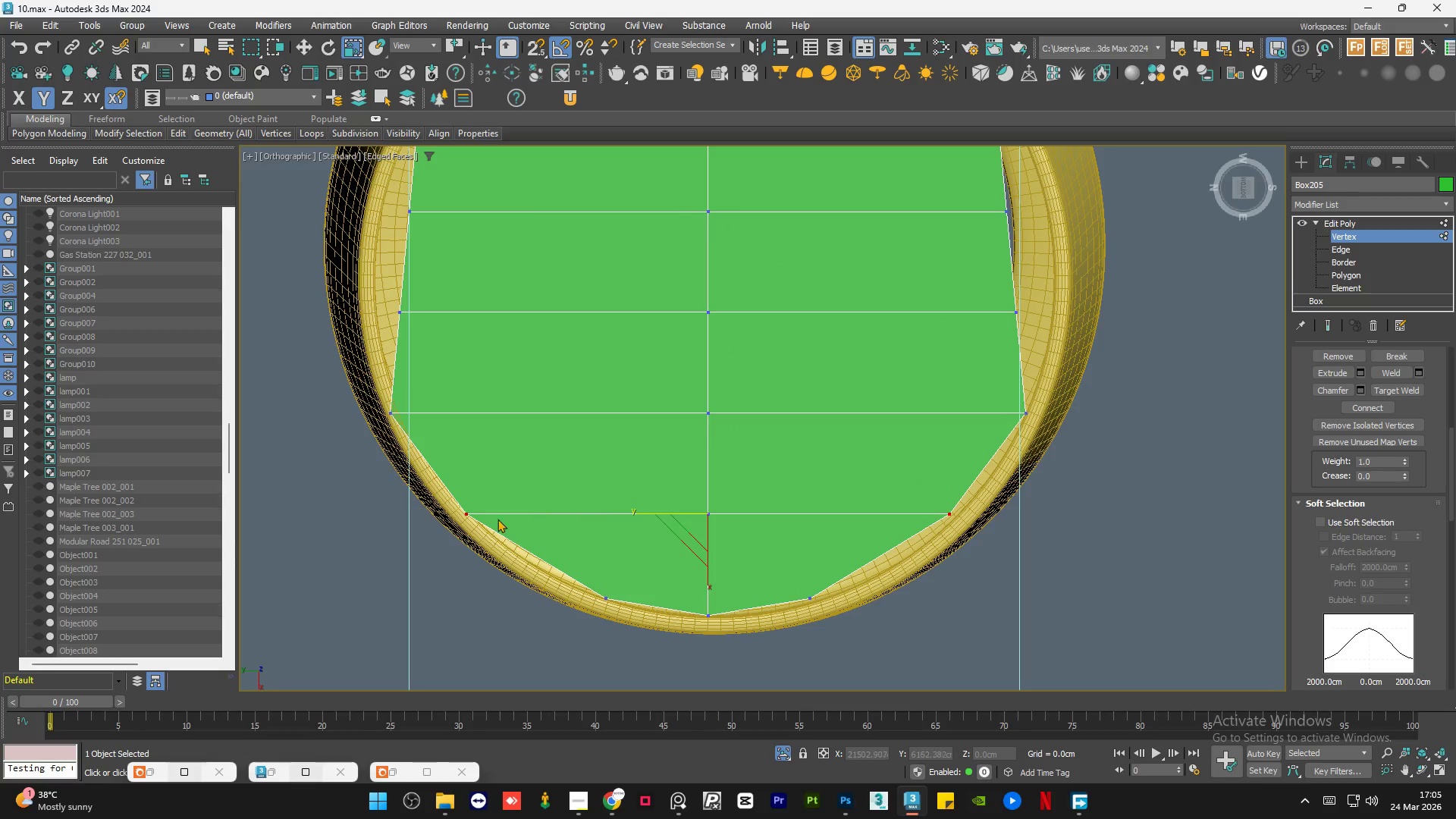 
scroll: coordinate [467, 526], scroll_direction: up, amount: 3.0
 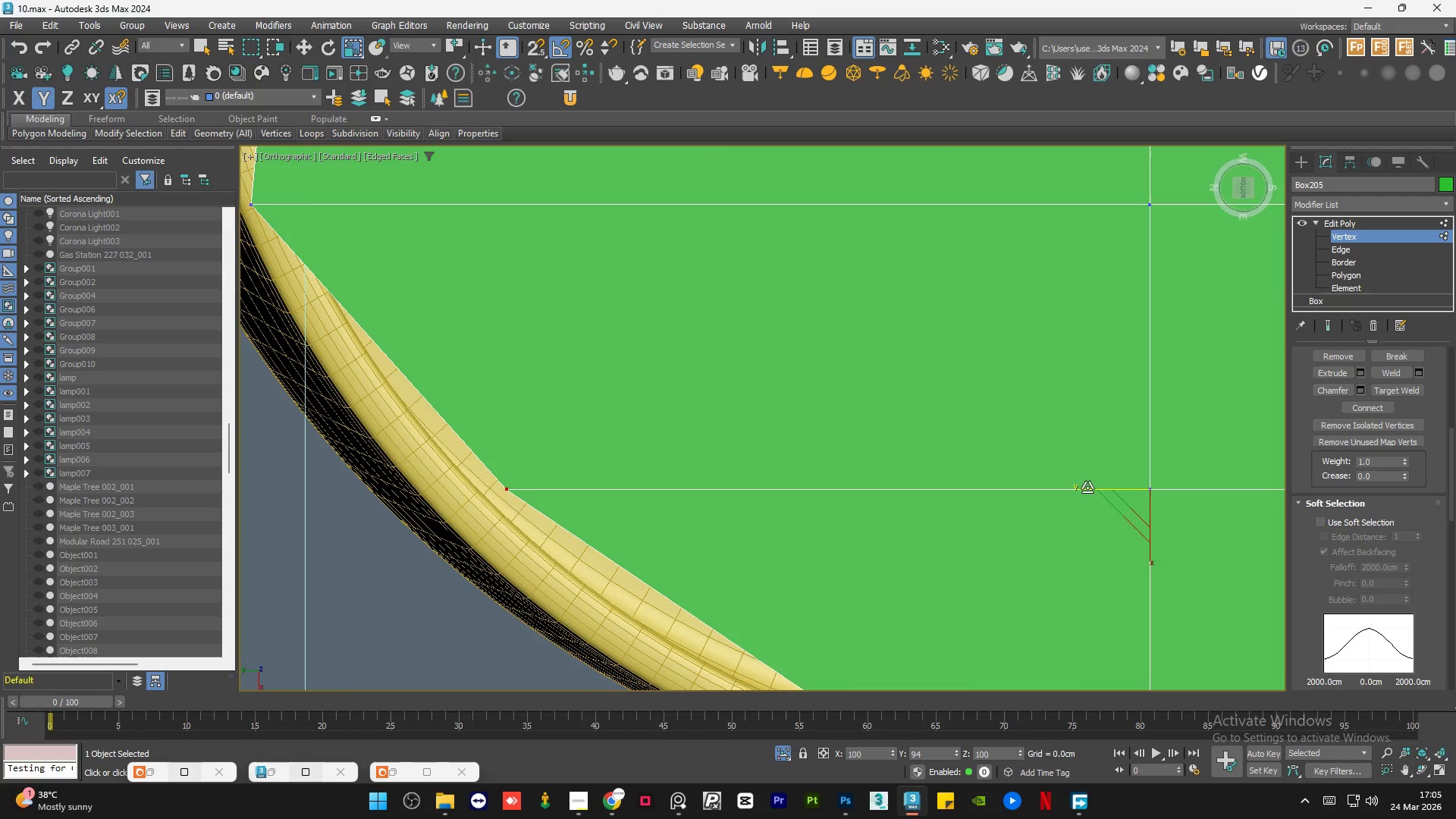 
scroll: coordinate [757, 529], scroll_direction: down, amount: 3.0
 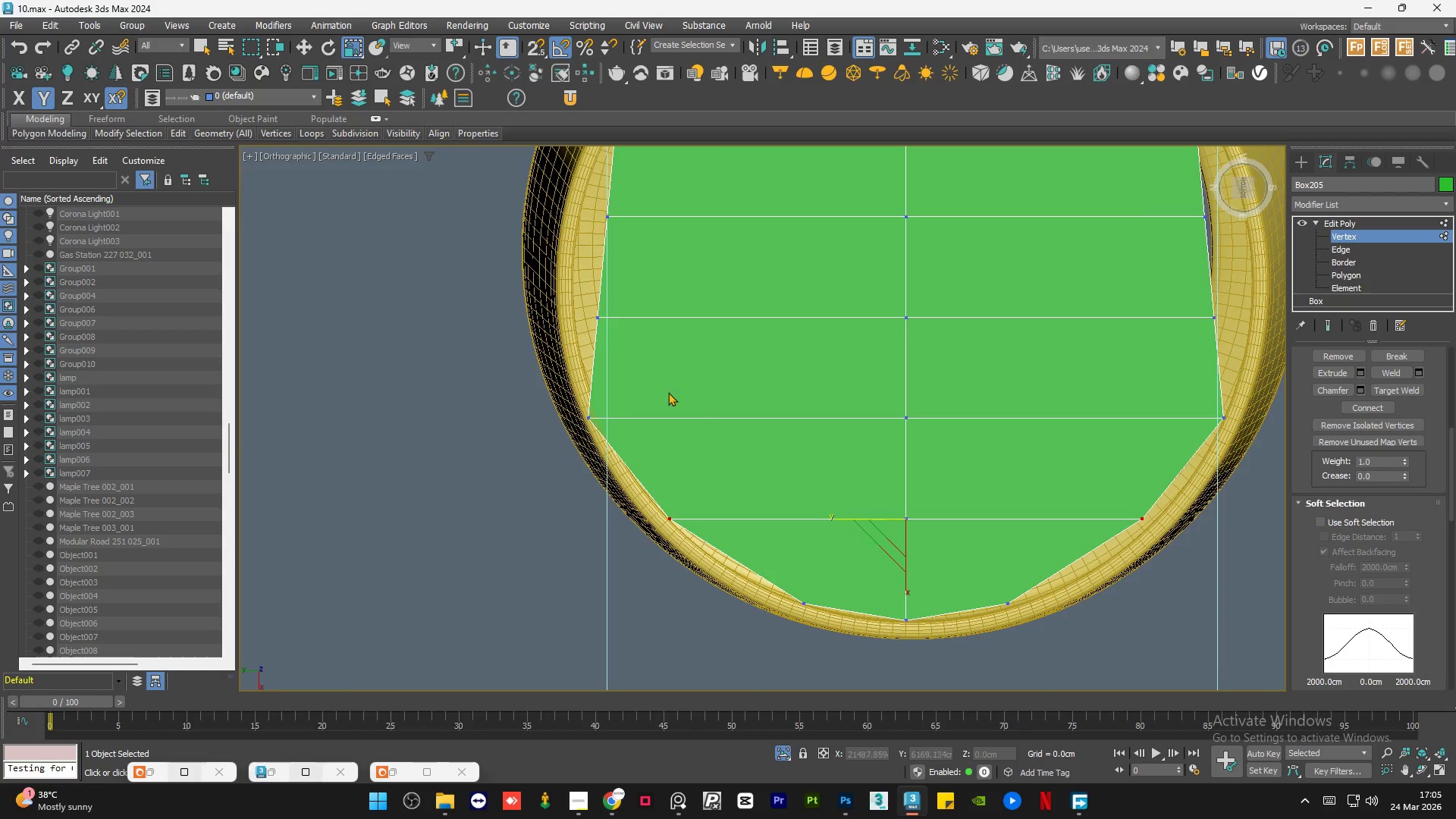 
left_click_drag(start_coordinate=[642, 388], to_coordinate=[545, 444])
 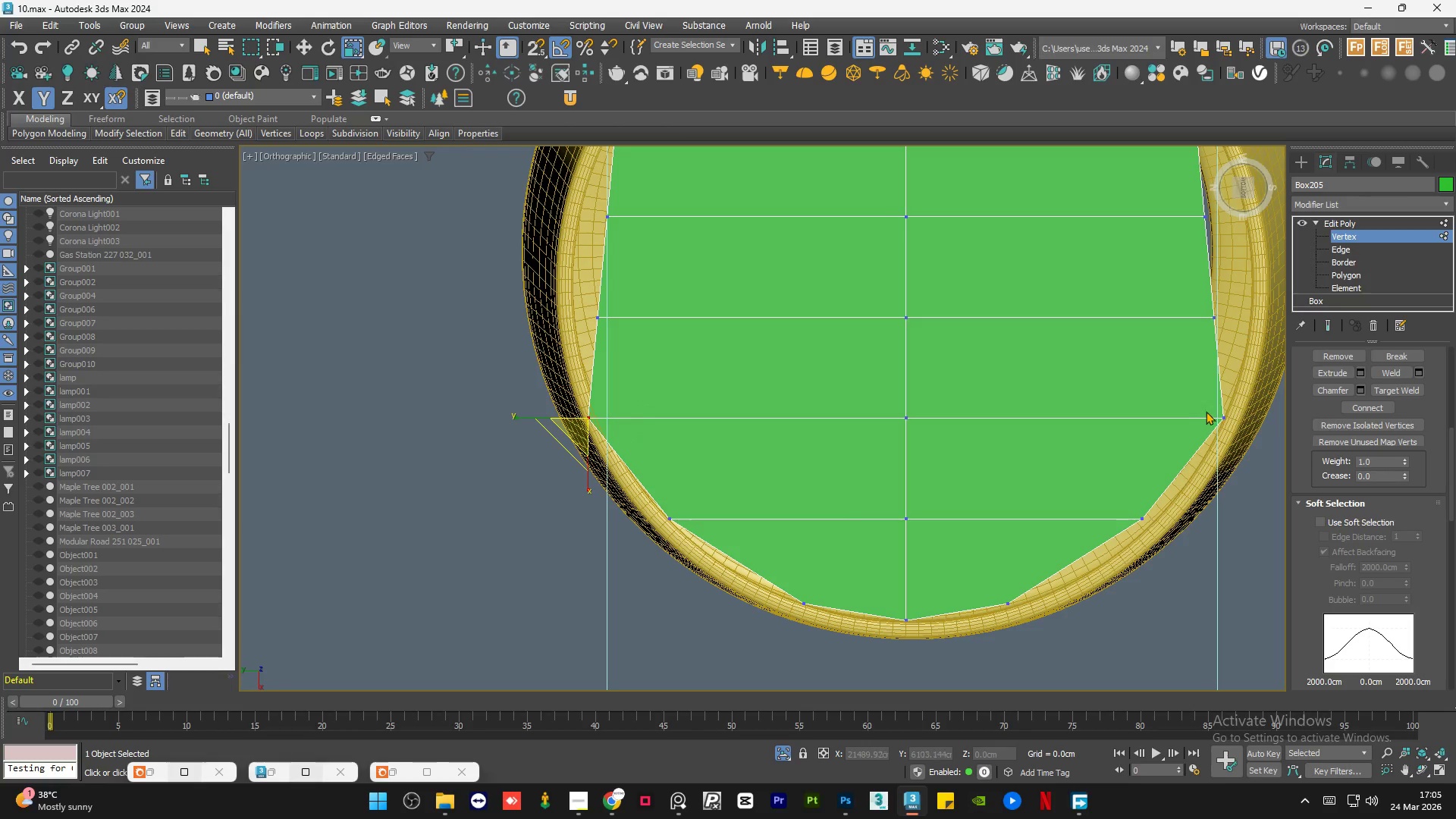 
hold_key(key=ControlLeft, duration=0.67)
left_click_drag(start_coordinate=[1244, 391], to_coordinate=[1188, 437])
 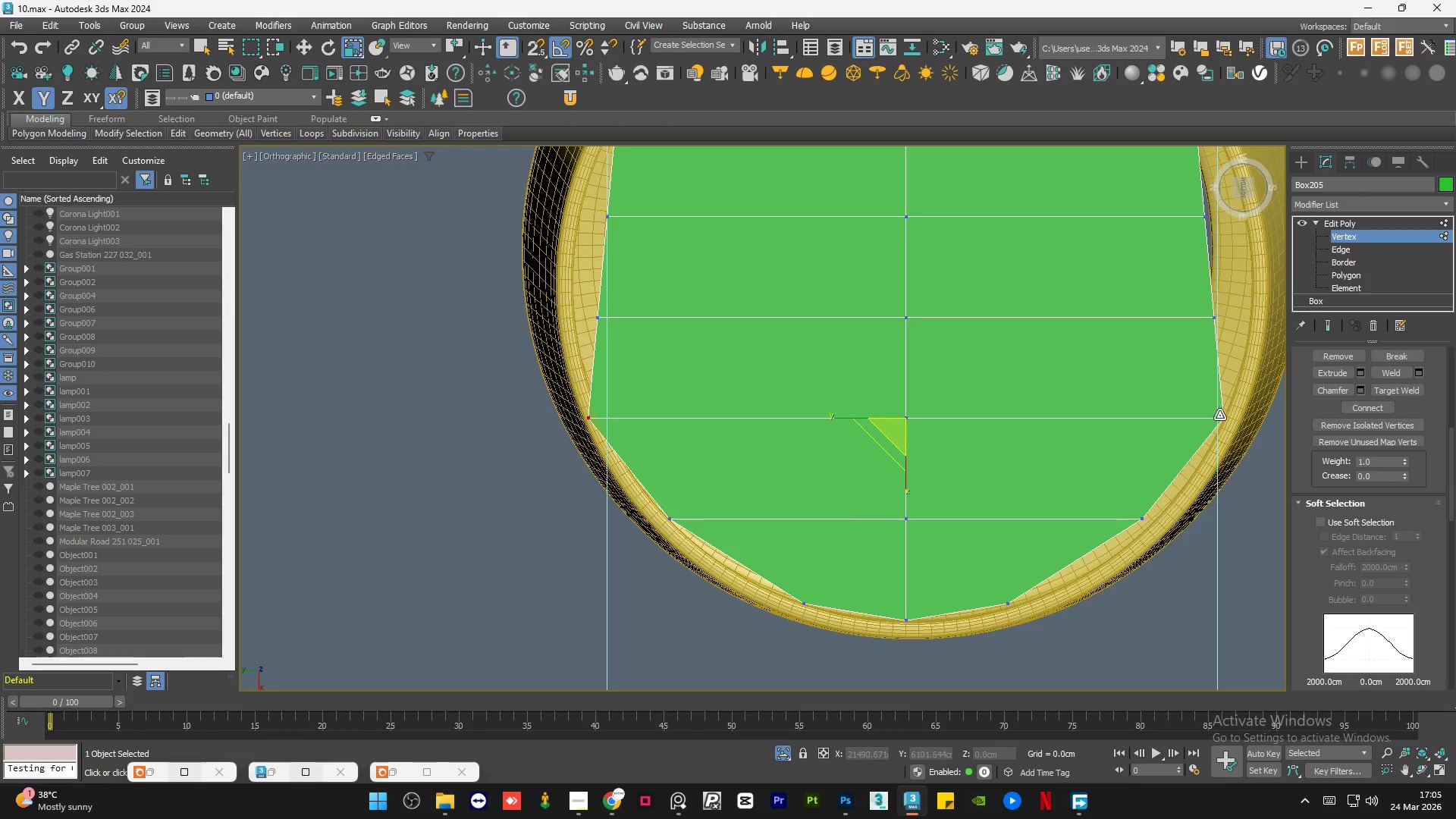 
scroll: coordinate [1241, 395], scroll_direction: up, amount: 1.0
 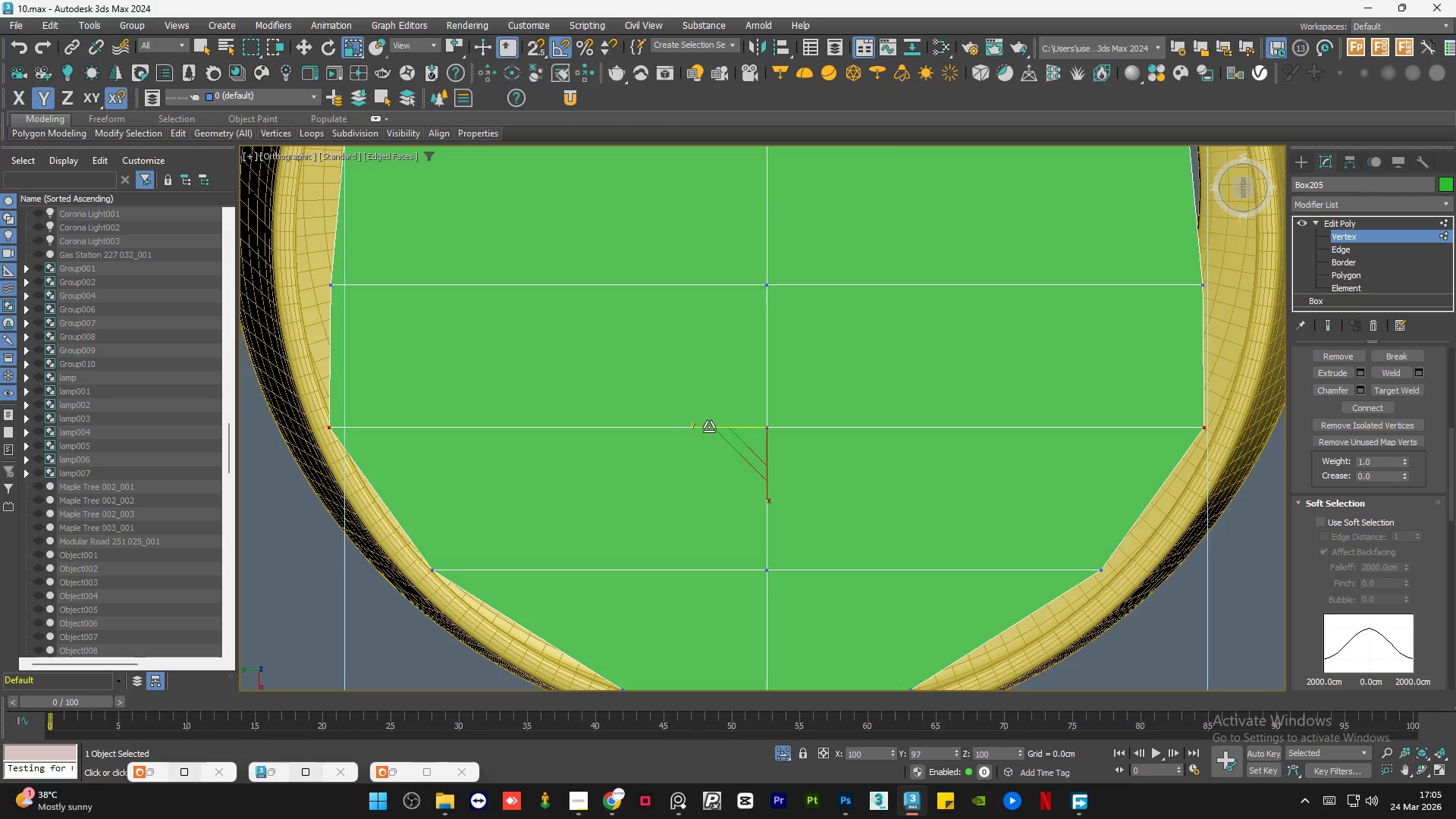 
scroll: coordinate [456, 464], scroll_direction: down, amount: 2.0
 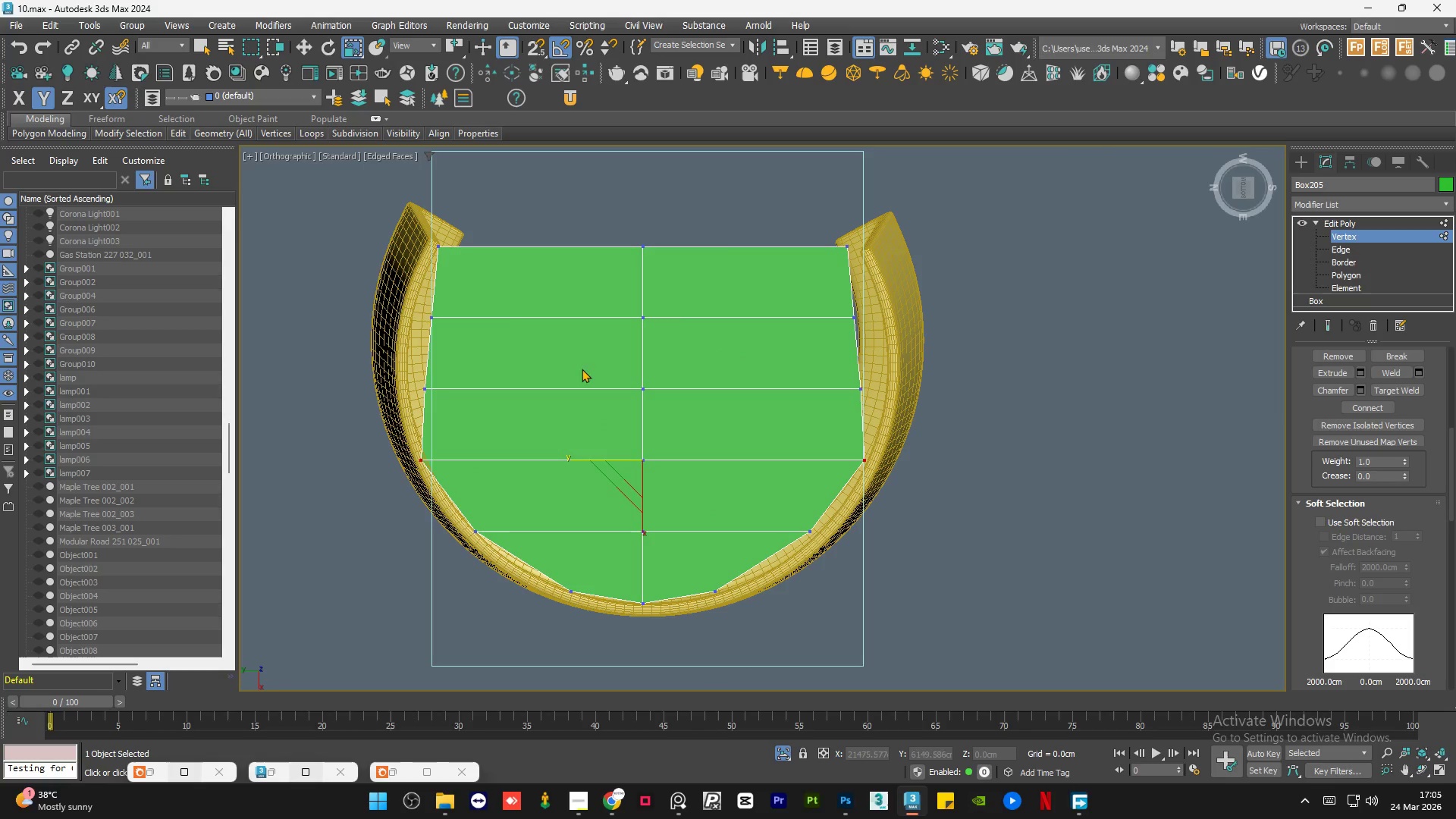 
scroll: coordinate [506, 313], scroll_direction: up, amount: 1.0
 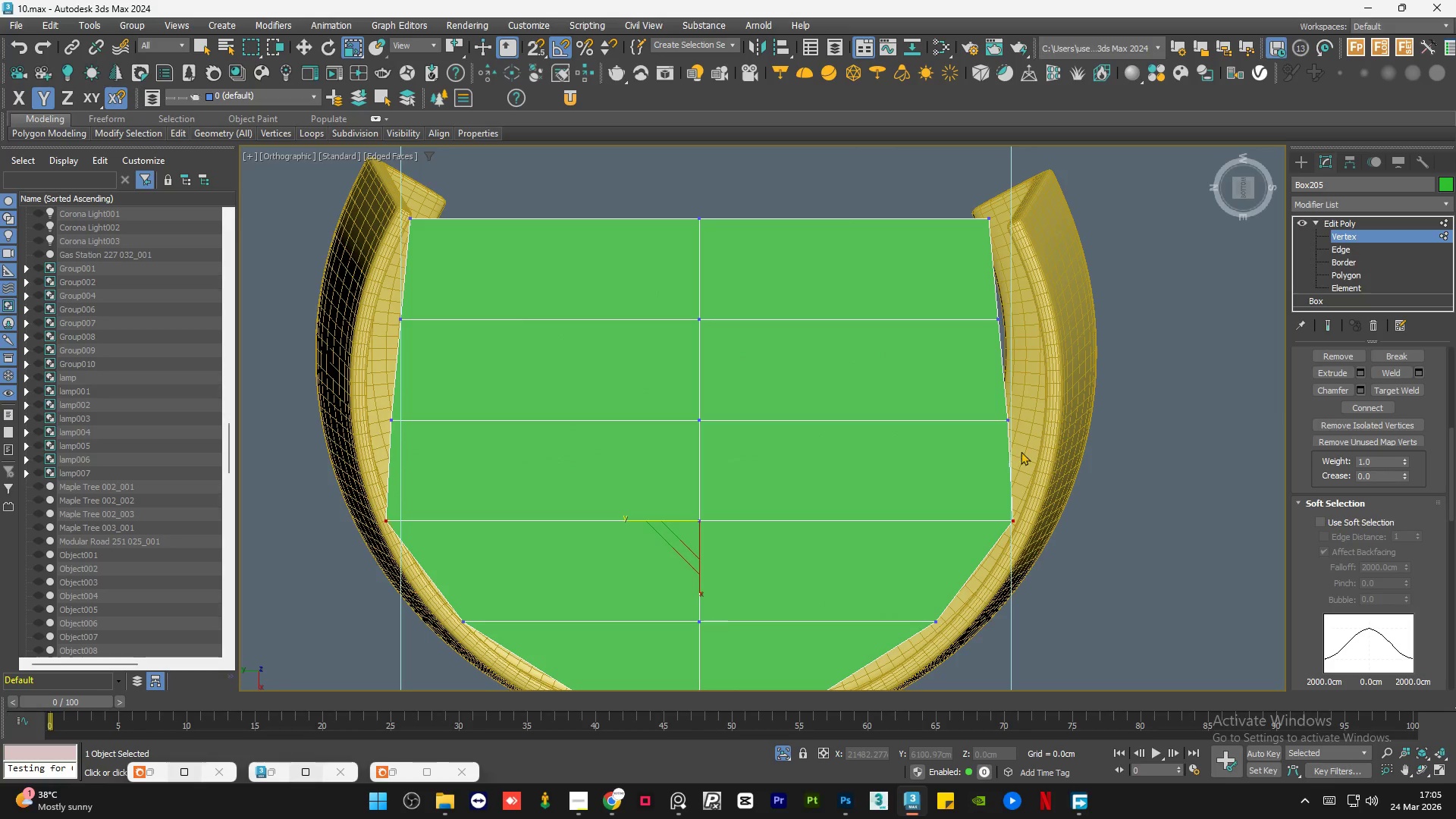 
left_click_drag(start_coordinate=[1059, 403], to_coordinate=[306, 445])
 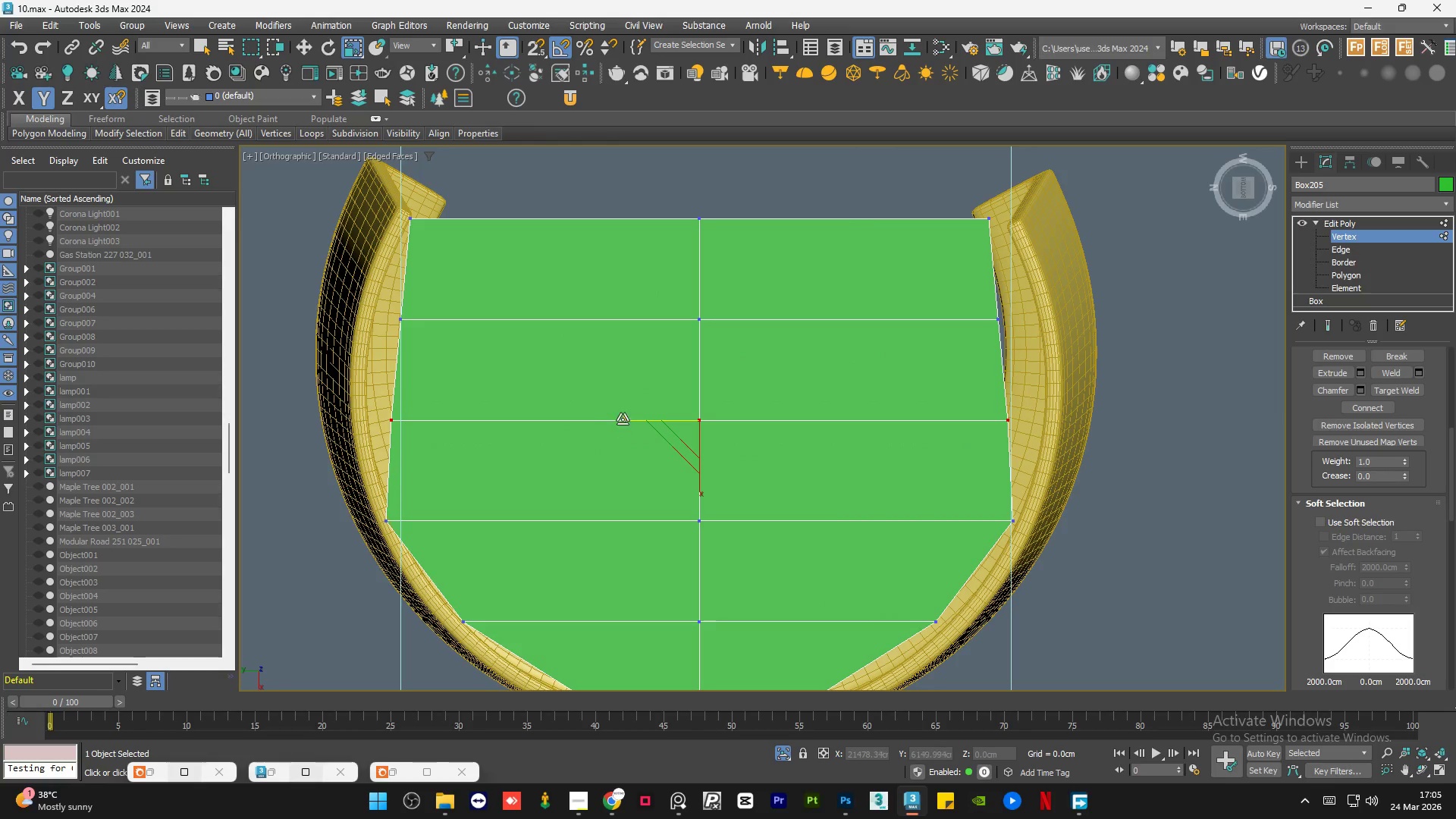 
left_click_drag(start_coordinate=[629, 417], to_coordinate=[624, 417])
 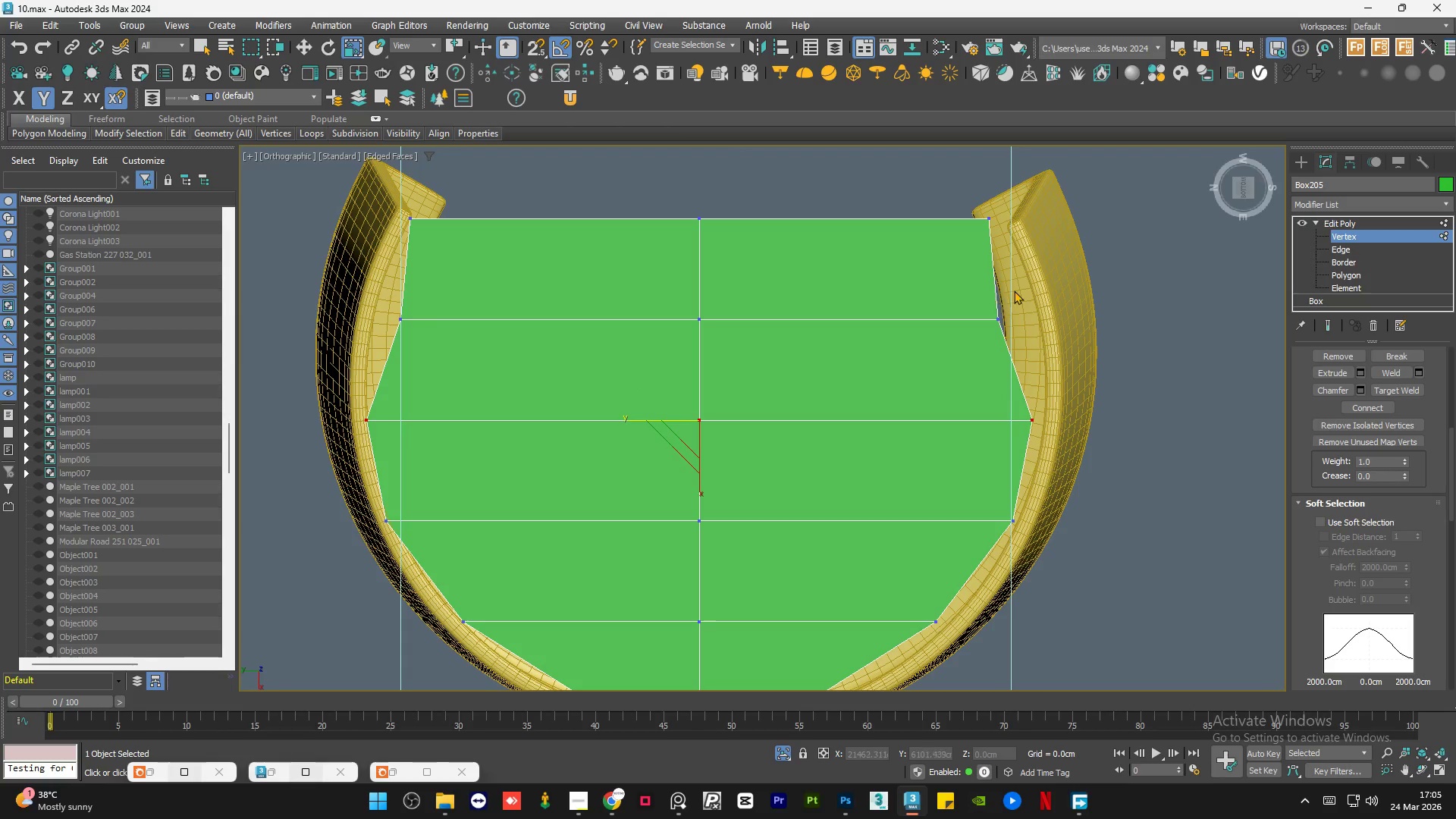 
left_click_drag(start_coordinate=[1031, 287], to_coordinate=[366, 366])
 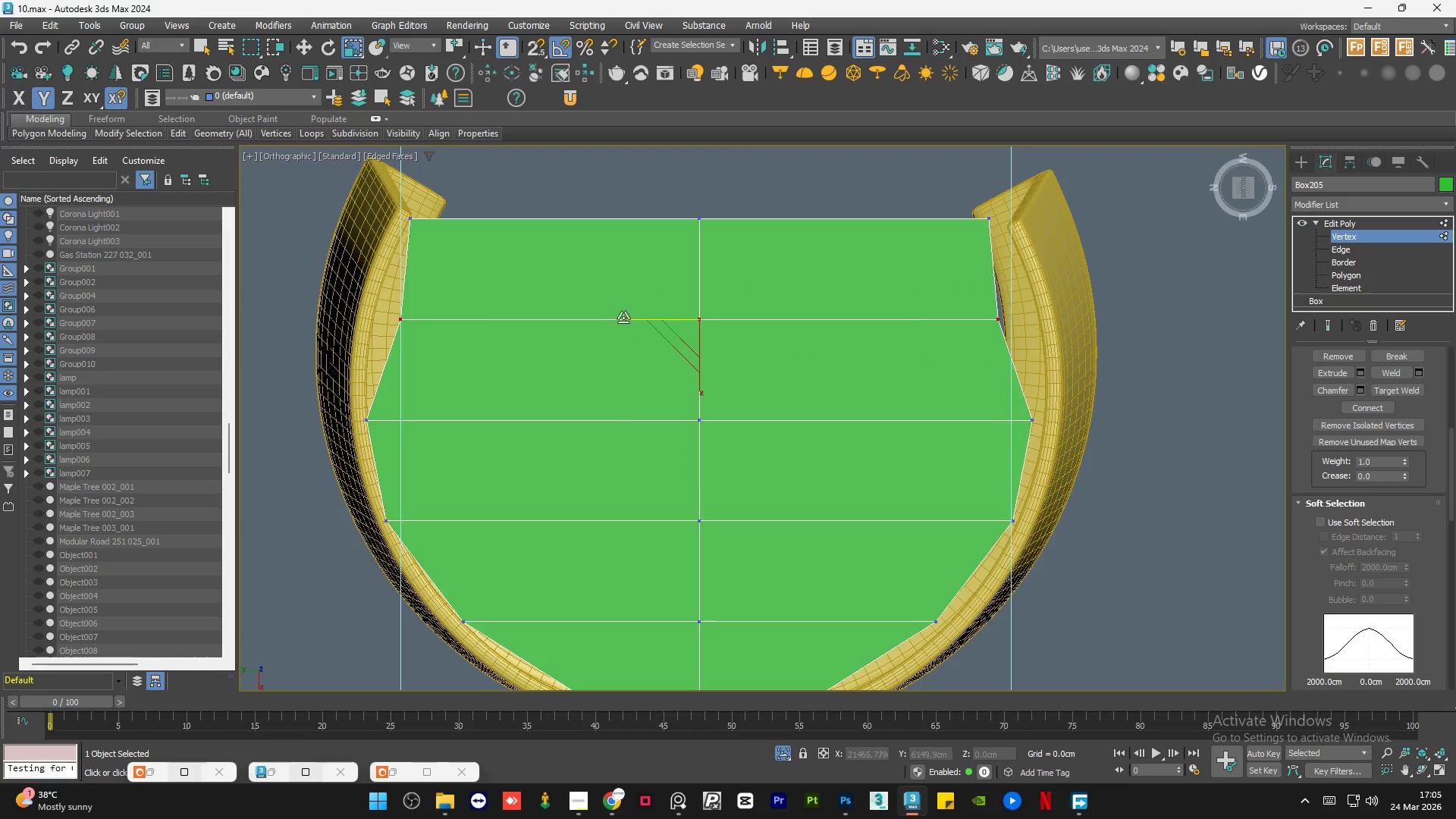 
left_click_drag(start_coordinate=[628, 317], to_coordinate=[623, 317])
 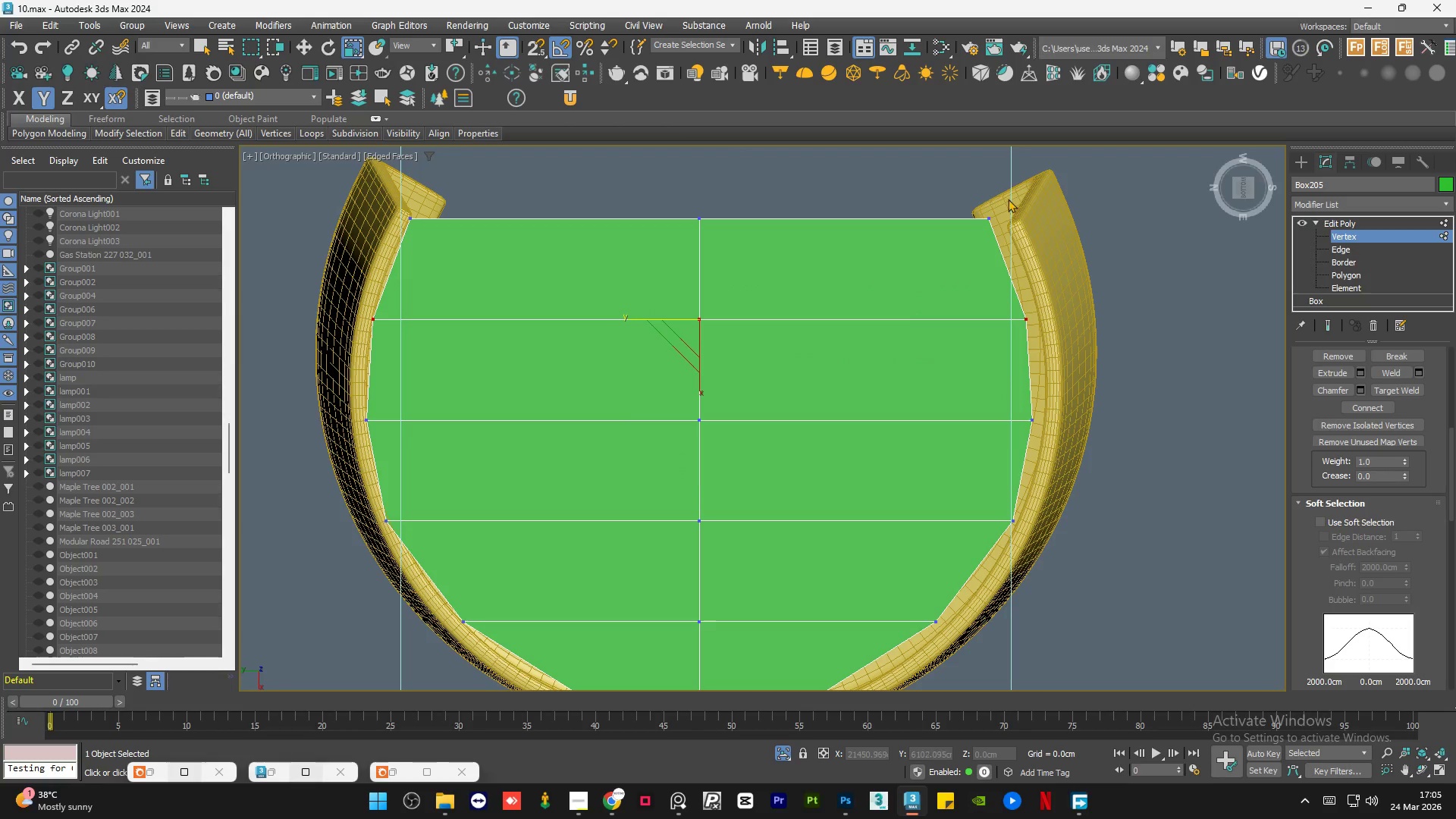 
left_click_drag(start_coordinate=[1043, 199], to_coordinate=[375, 261])
 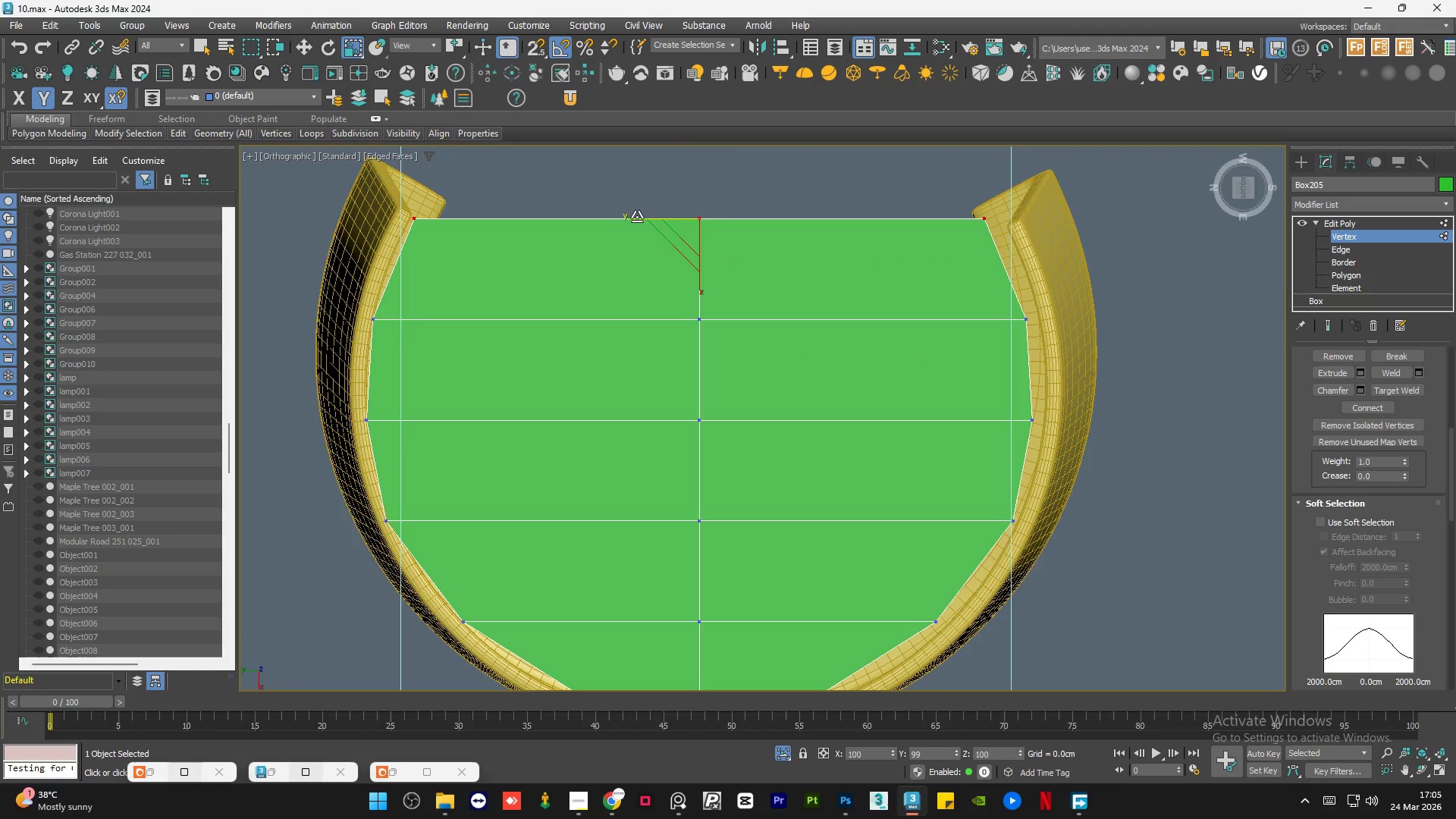 
left_click([1338, 224])
 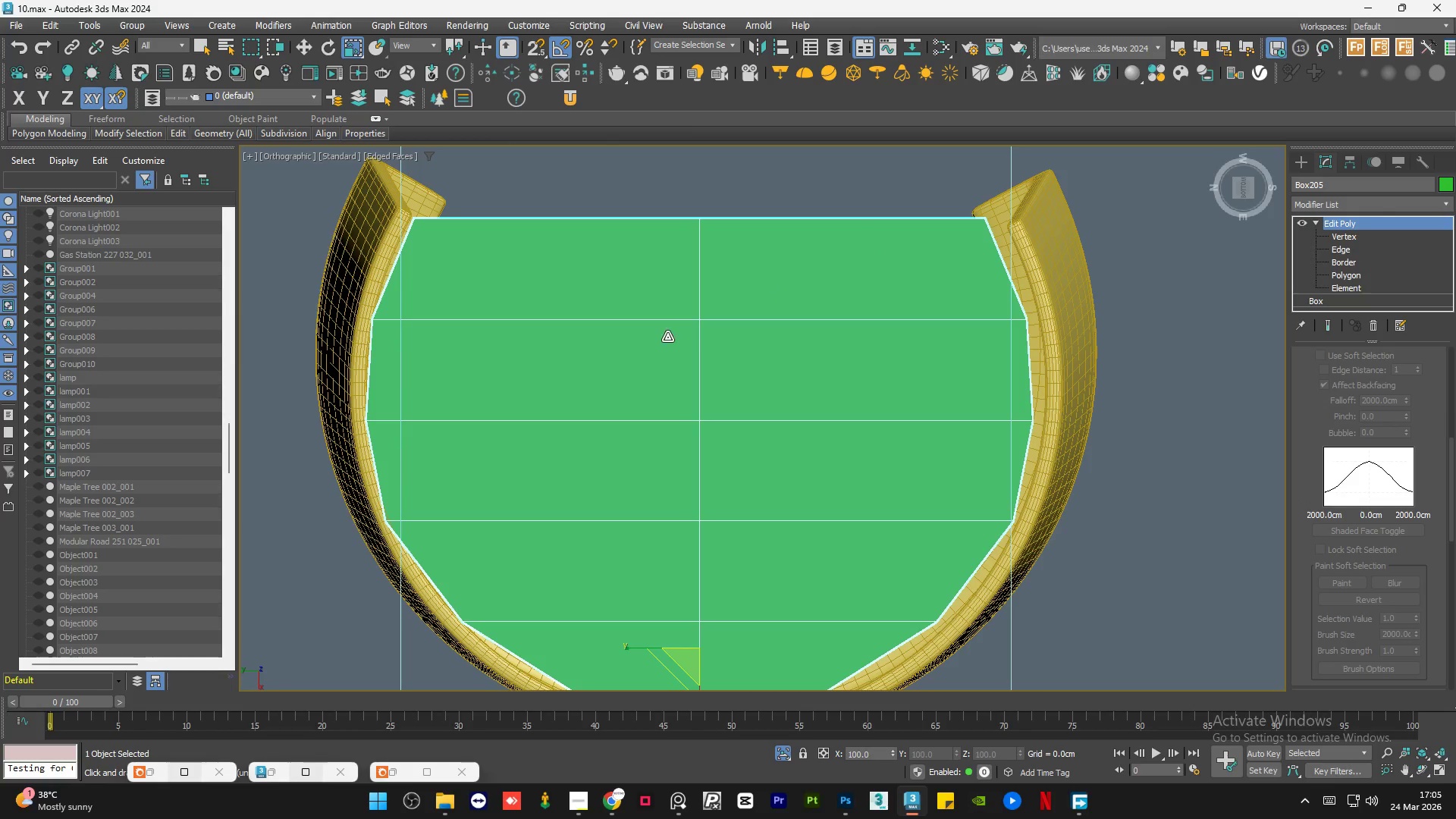 
scroll: coordinate [736, 326], scroll_direction: down, amount: 2.0
 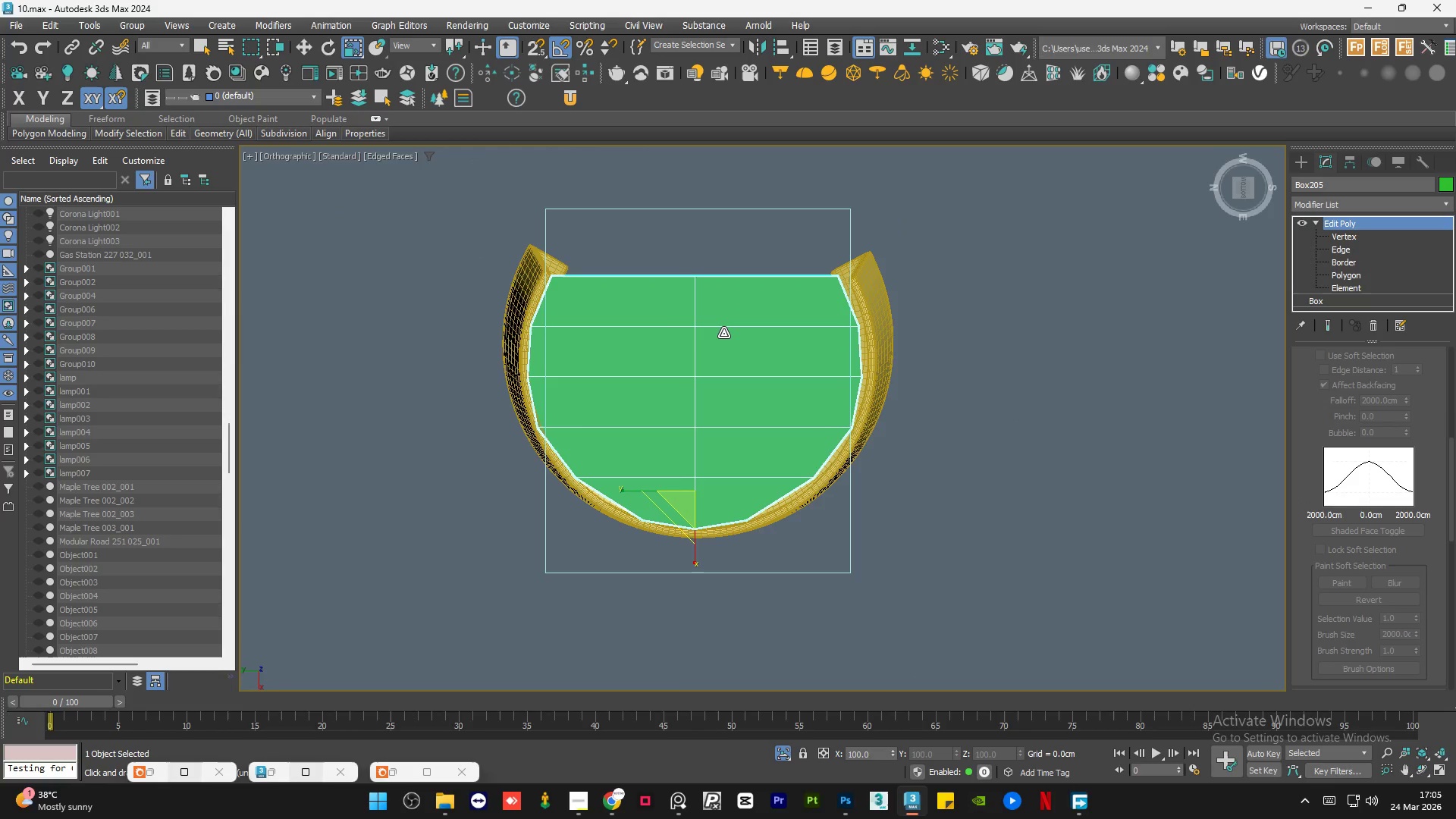 
type(ws)
 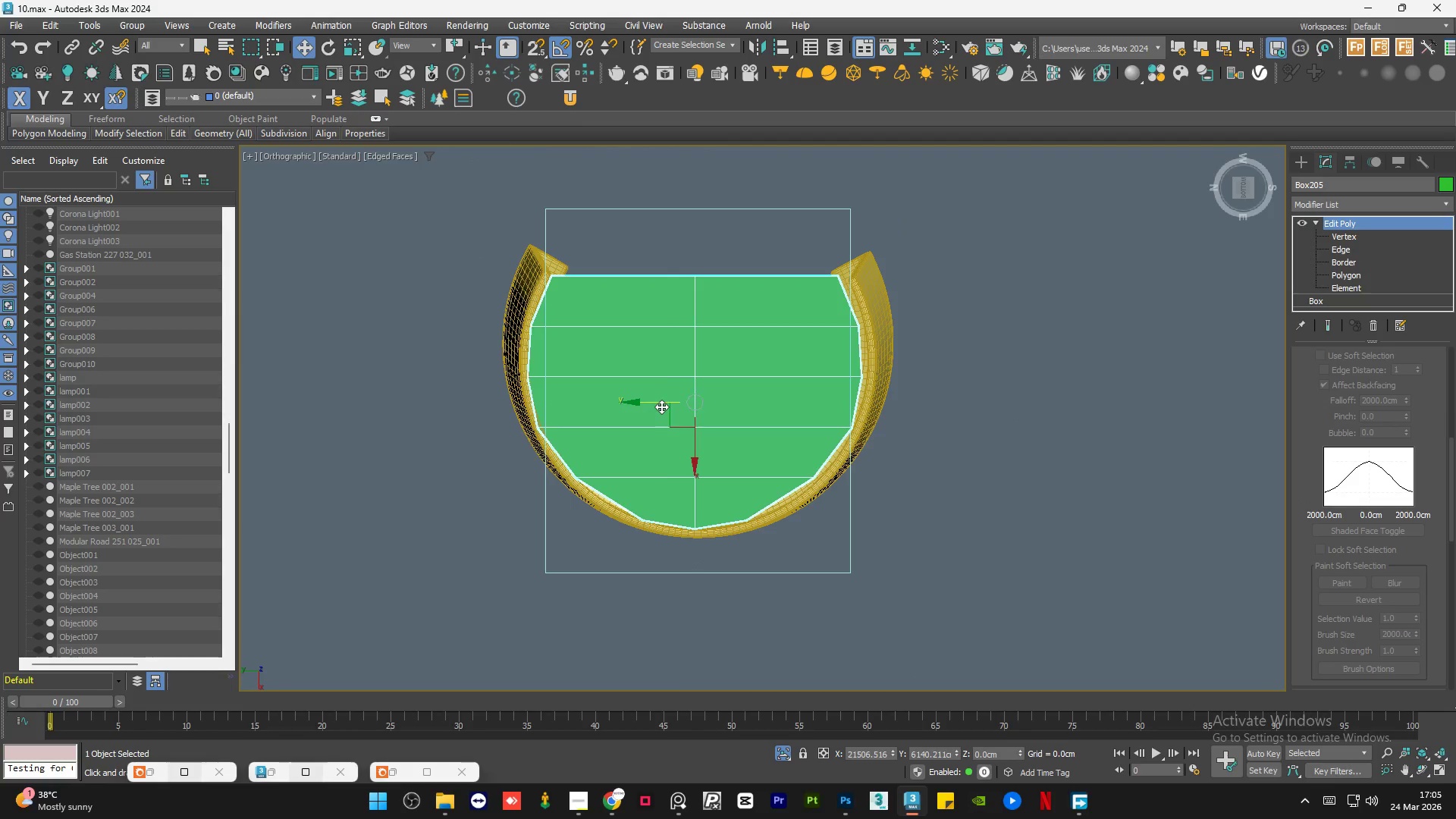 
left_click_drag(start_coordinate=[661, 406], to_coordinate=[702, 202])
 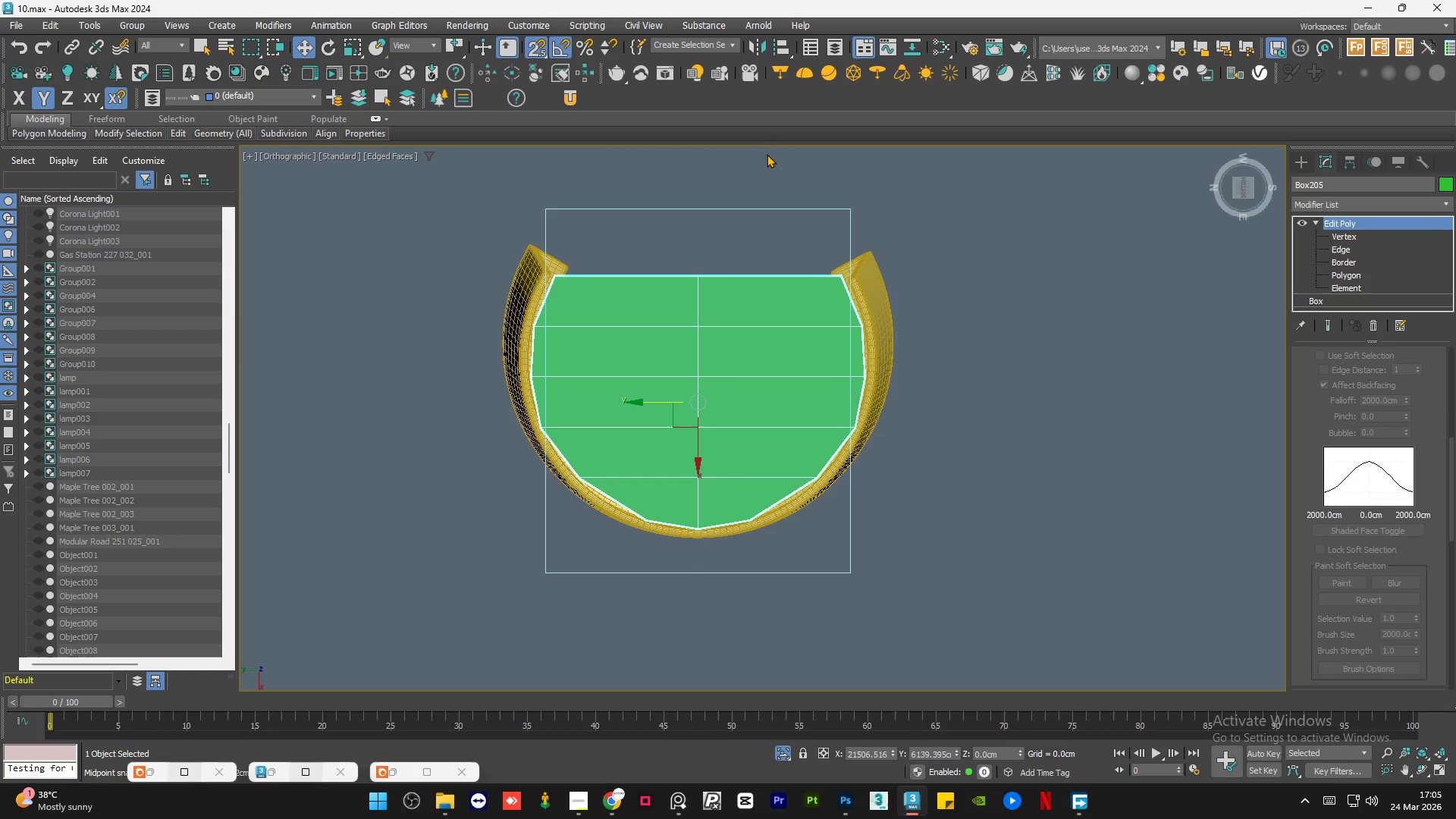 
left_click([767, 154])
 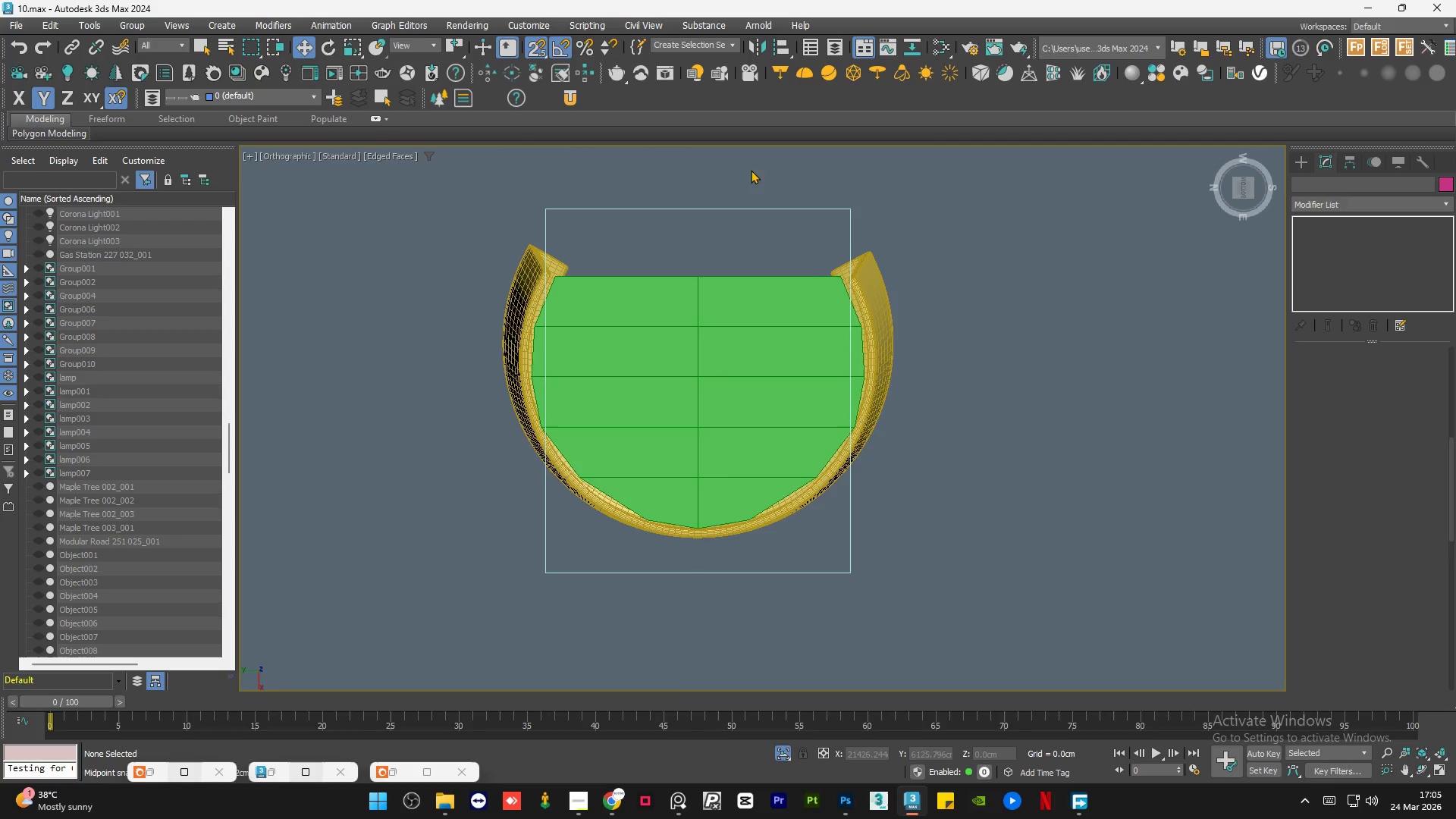 
scroll: coordinate [706, 194], scroll_direction: up, amount: 1.0
 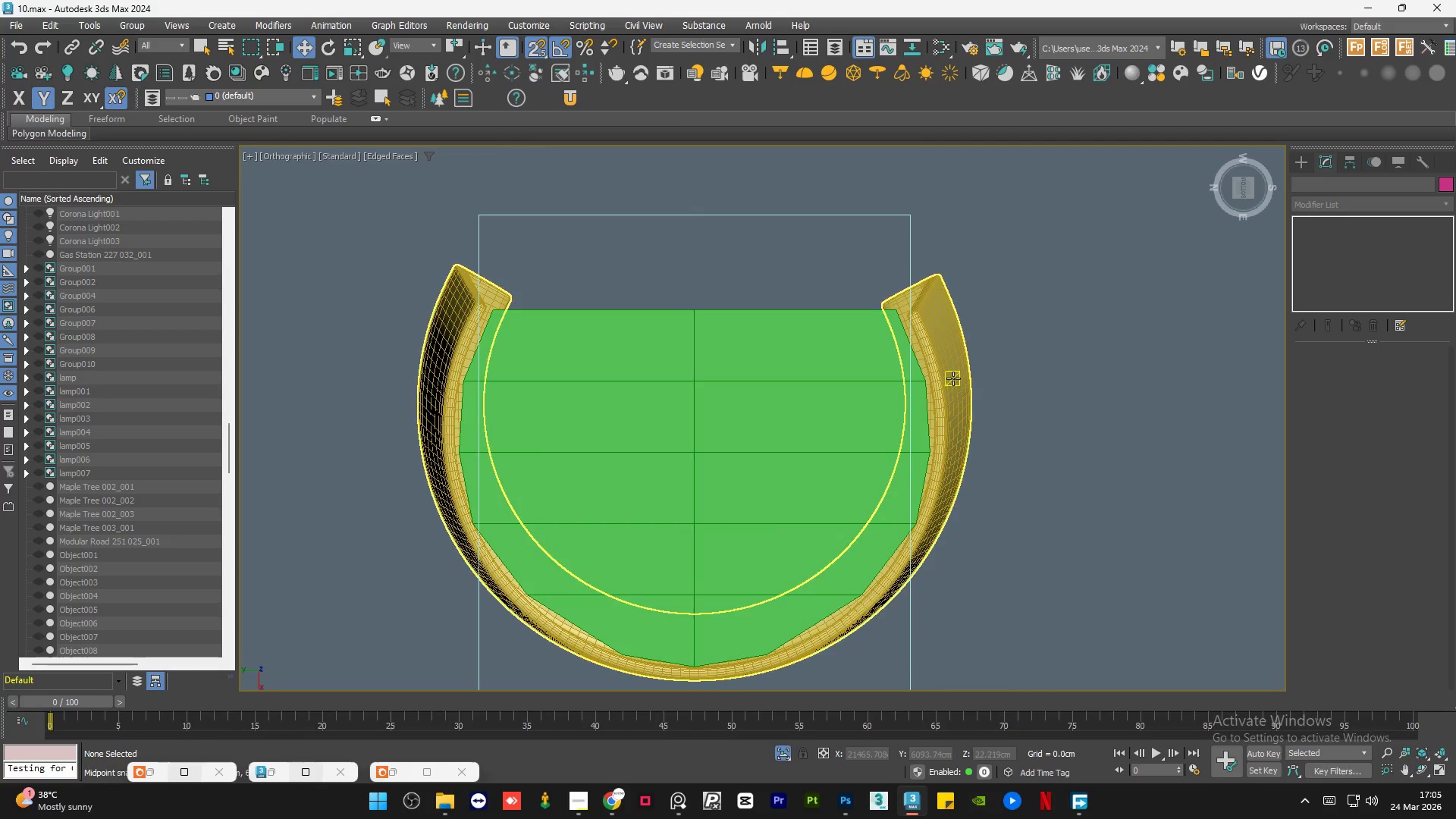 
left_click([953, 378])
 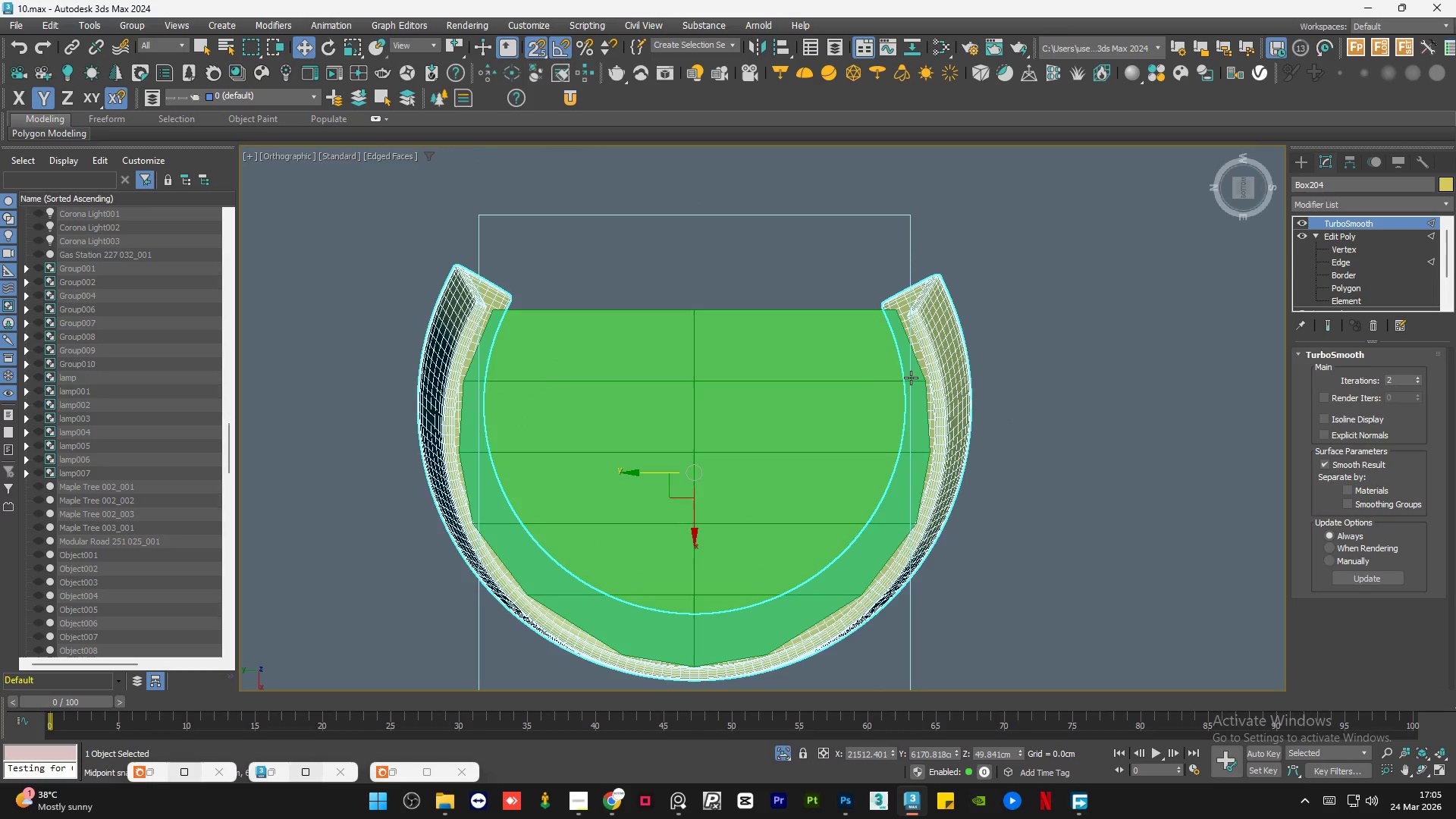 
left_click([1125, 428])
 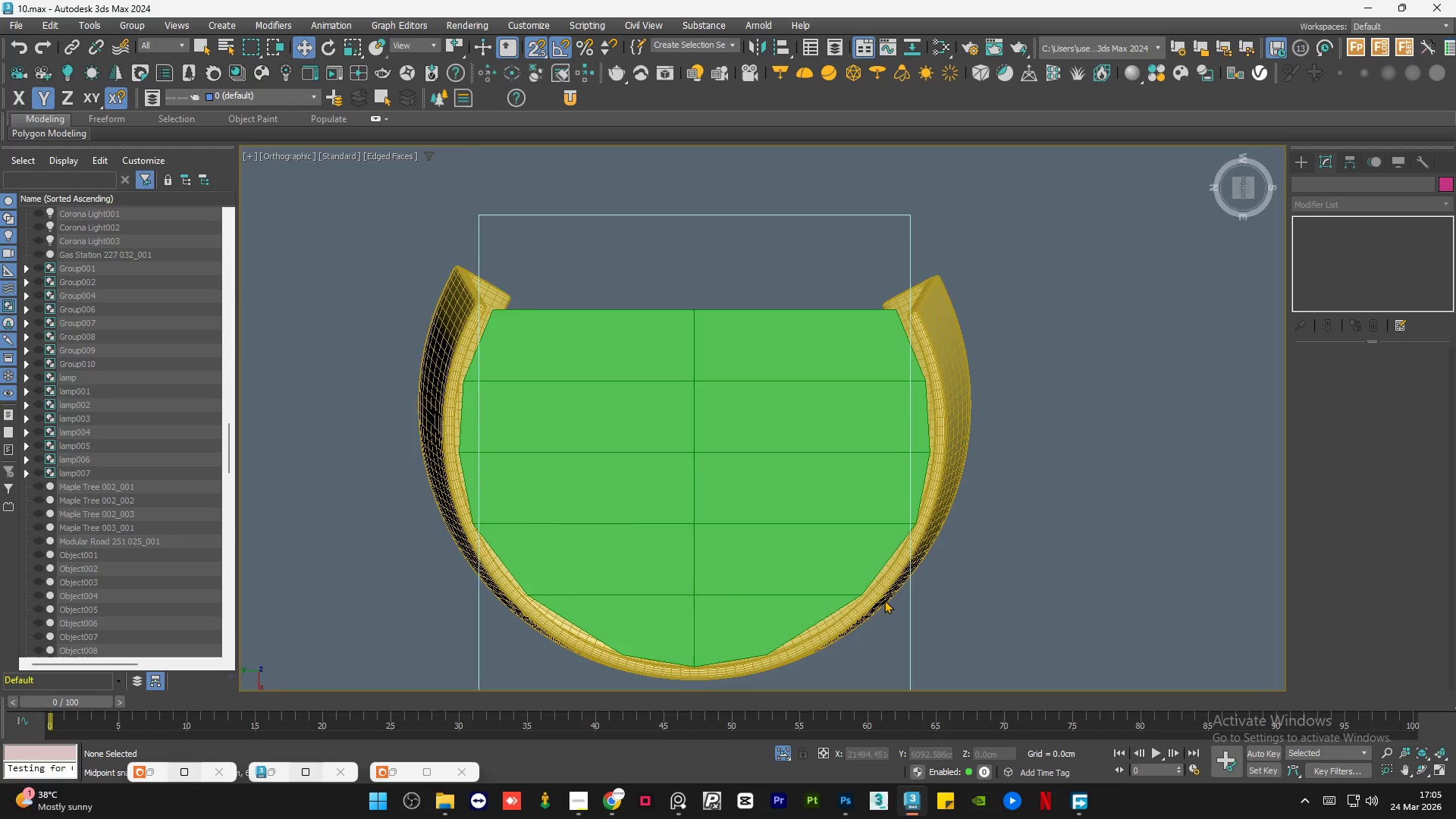 
key(S)
 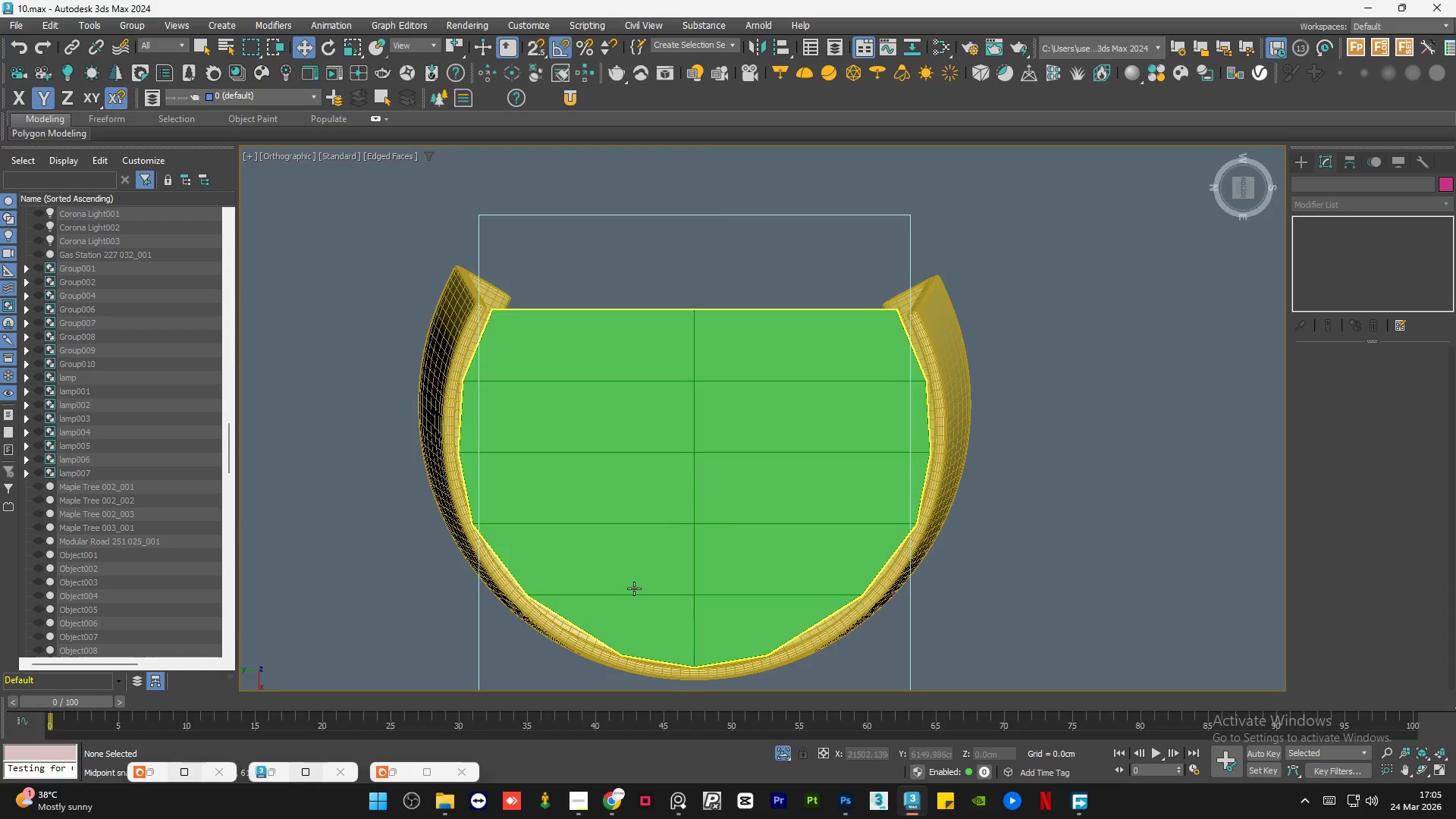 
scroll: coordinate [634, 588], scroll_direction: up, amount: 1.0
 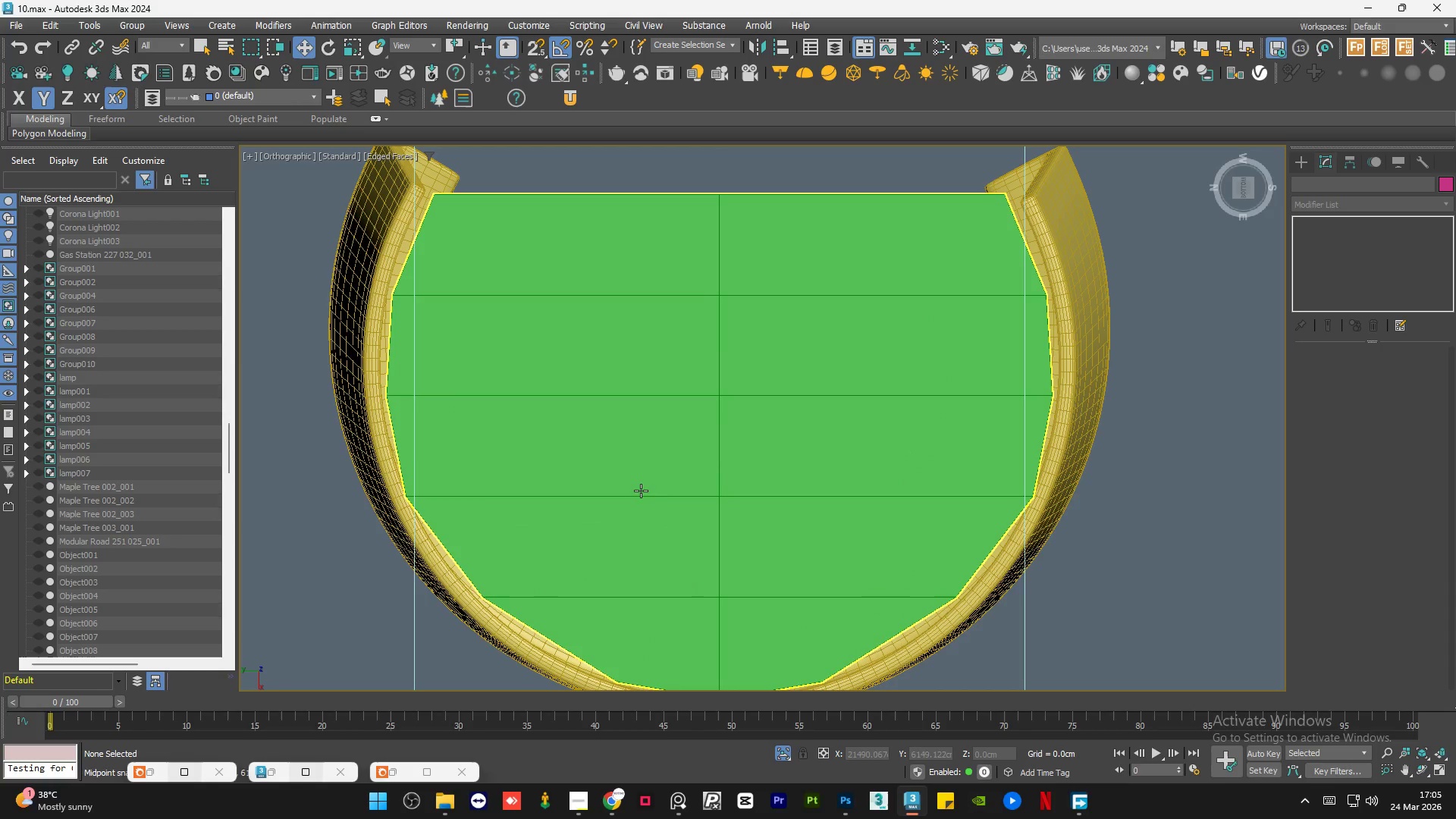 
left_click([641, 490])
 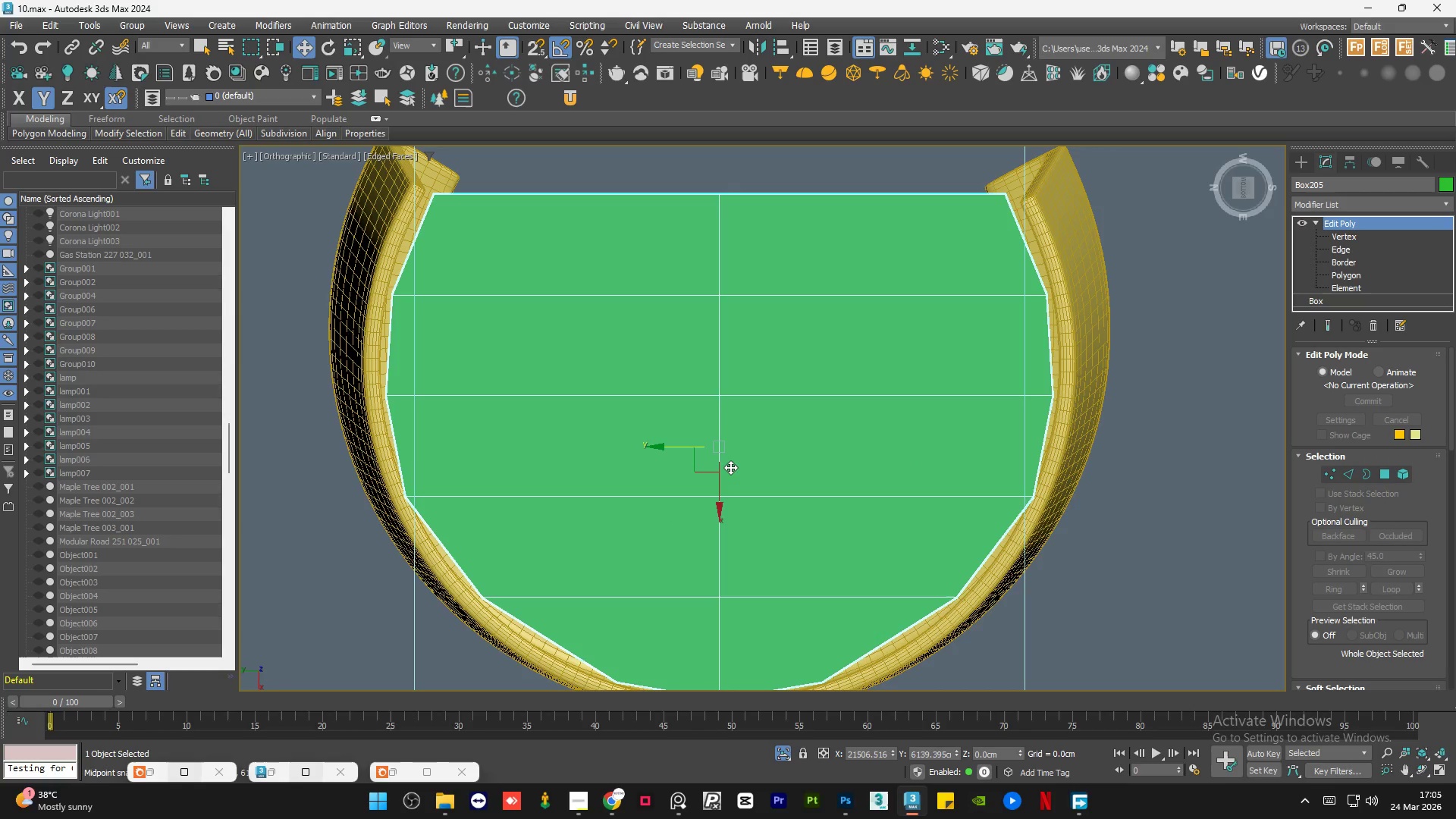 
scroll: coordinate [821, 469], scroll_direction: down, amount: 2.0
 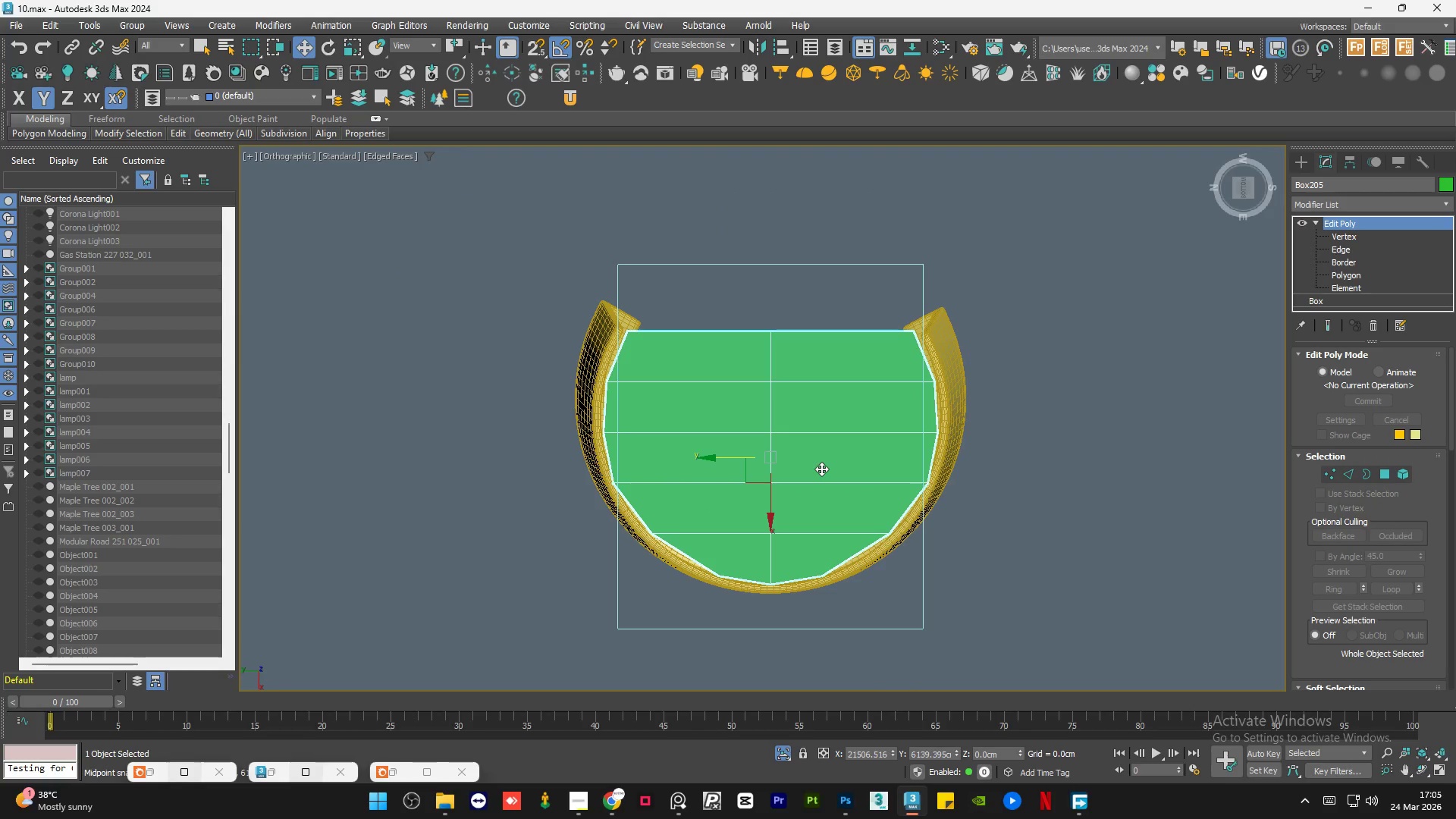 
hold_key(key=AltLeft, duration=1.5)
 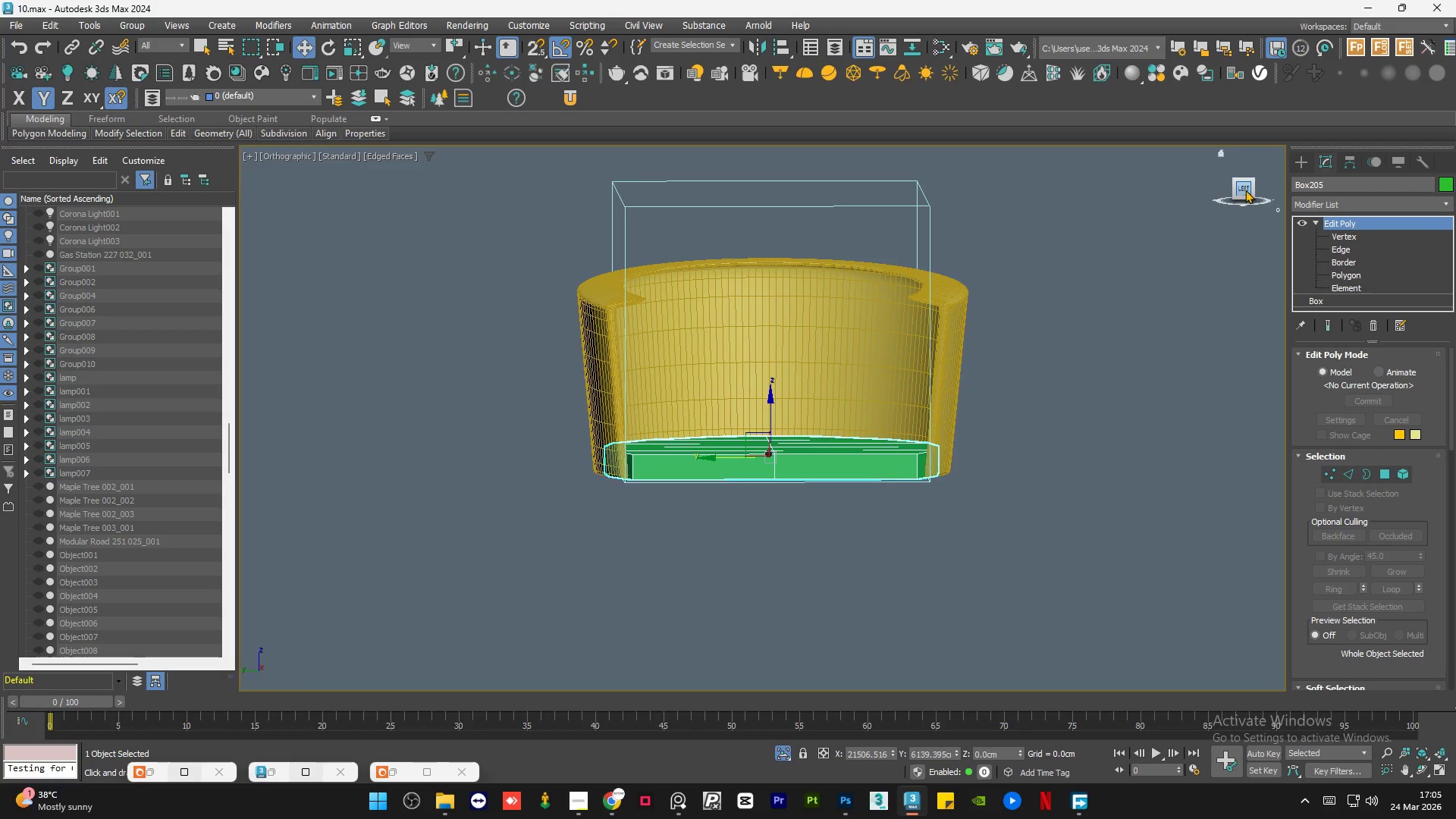 
left_click([1245, 190])
 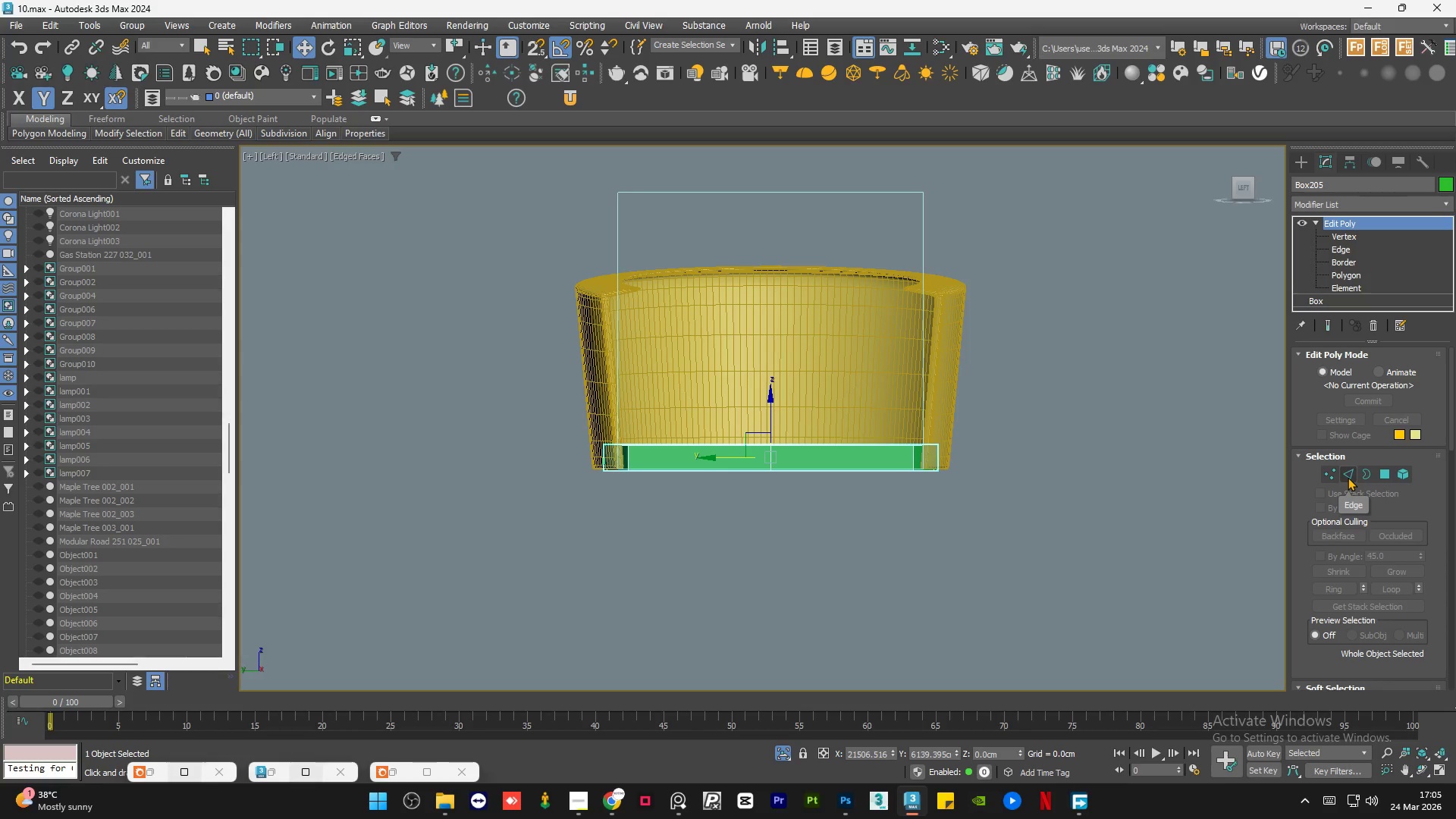 
wait(6.7)
 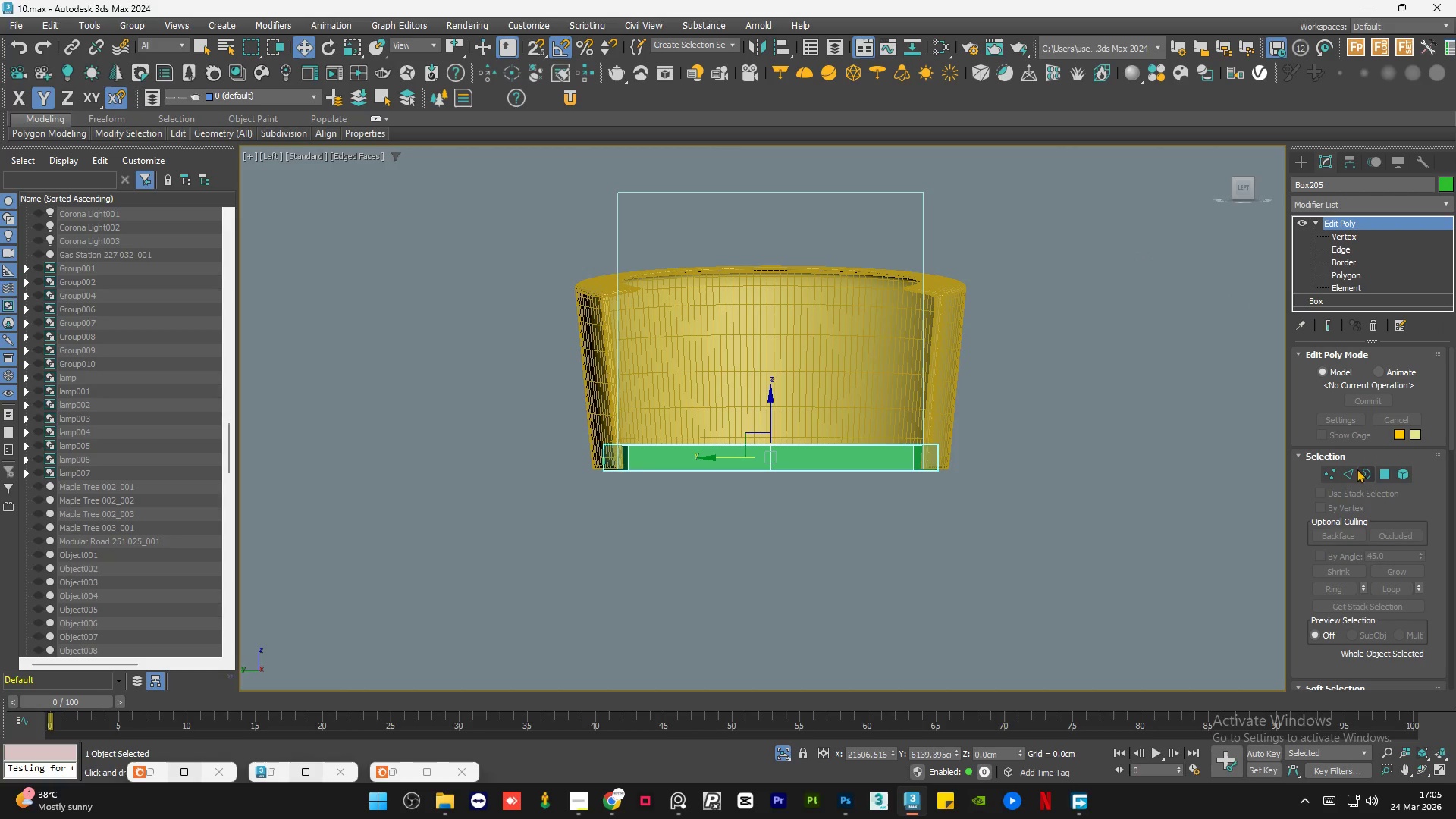 
left_click([1323, 477])
 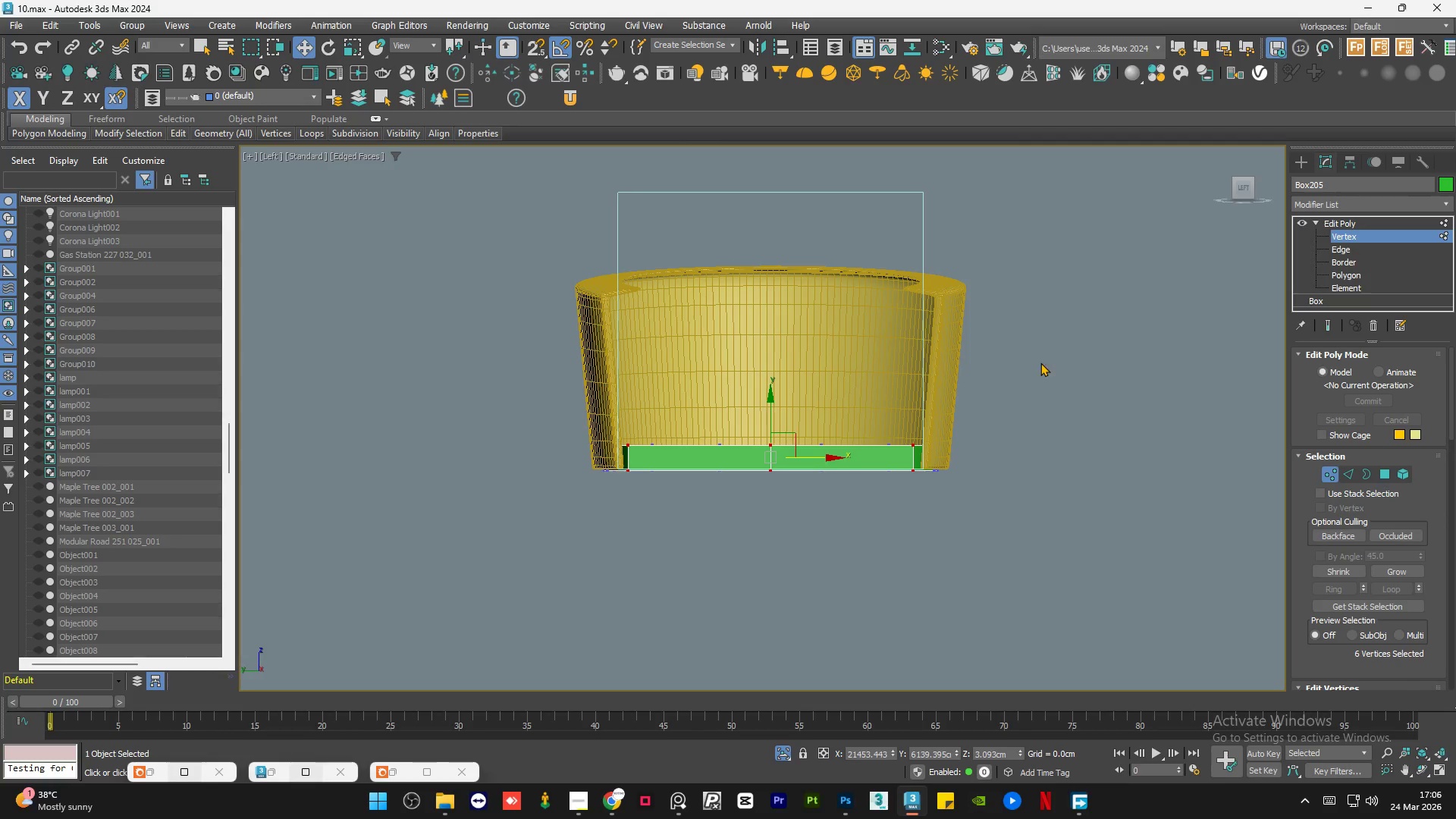 
left_click_drag(start_coordinate=[1081, 353], to_coordinate=[554, 459])
 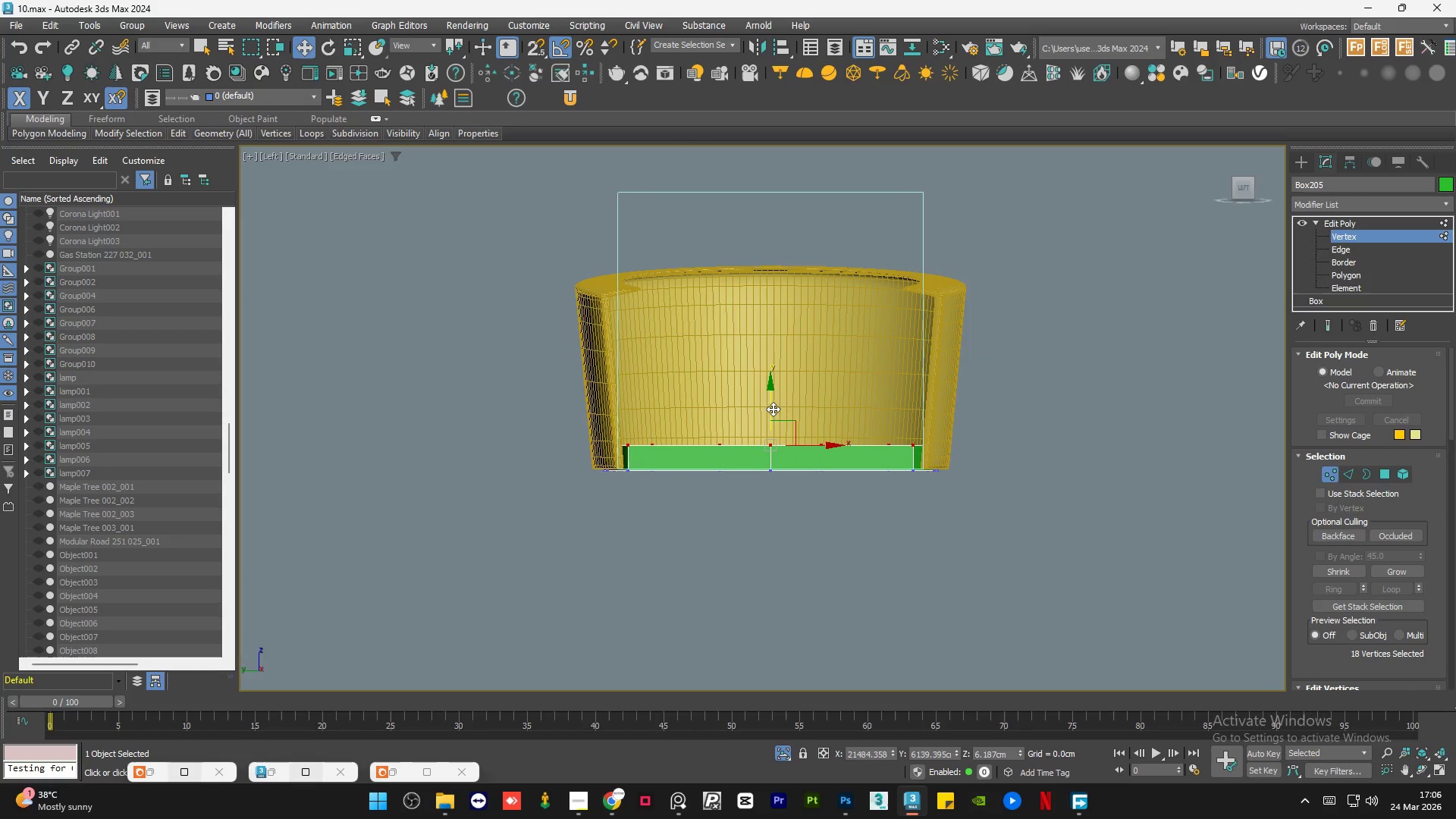 
left_click_drag(start_coordinate=[771, 409], to_coordinate=[795, 255])
 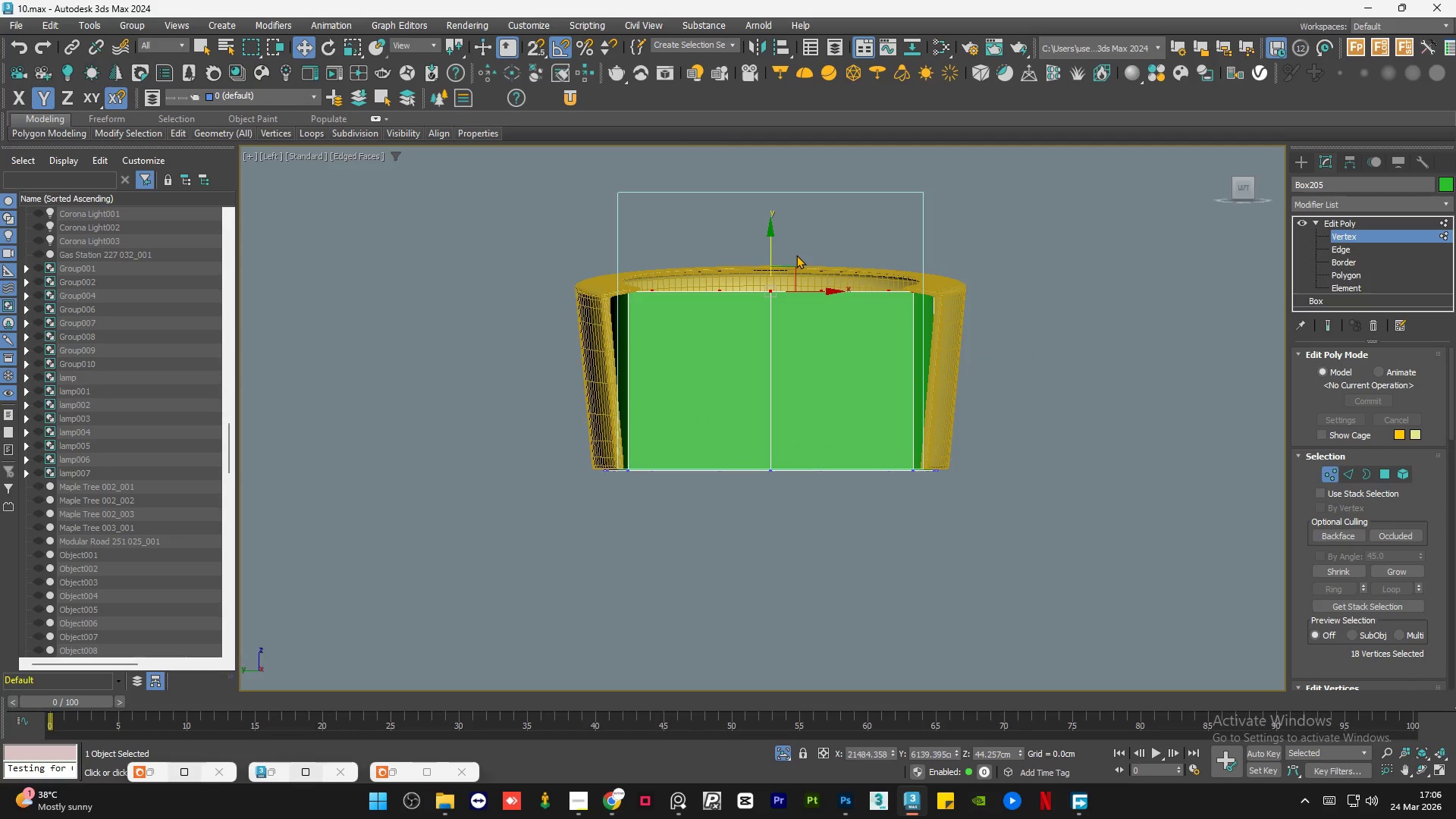 
scroll: coordinate [795, 255], scroll_direction: up, amount: 2.0
 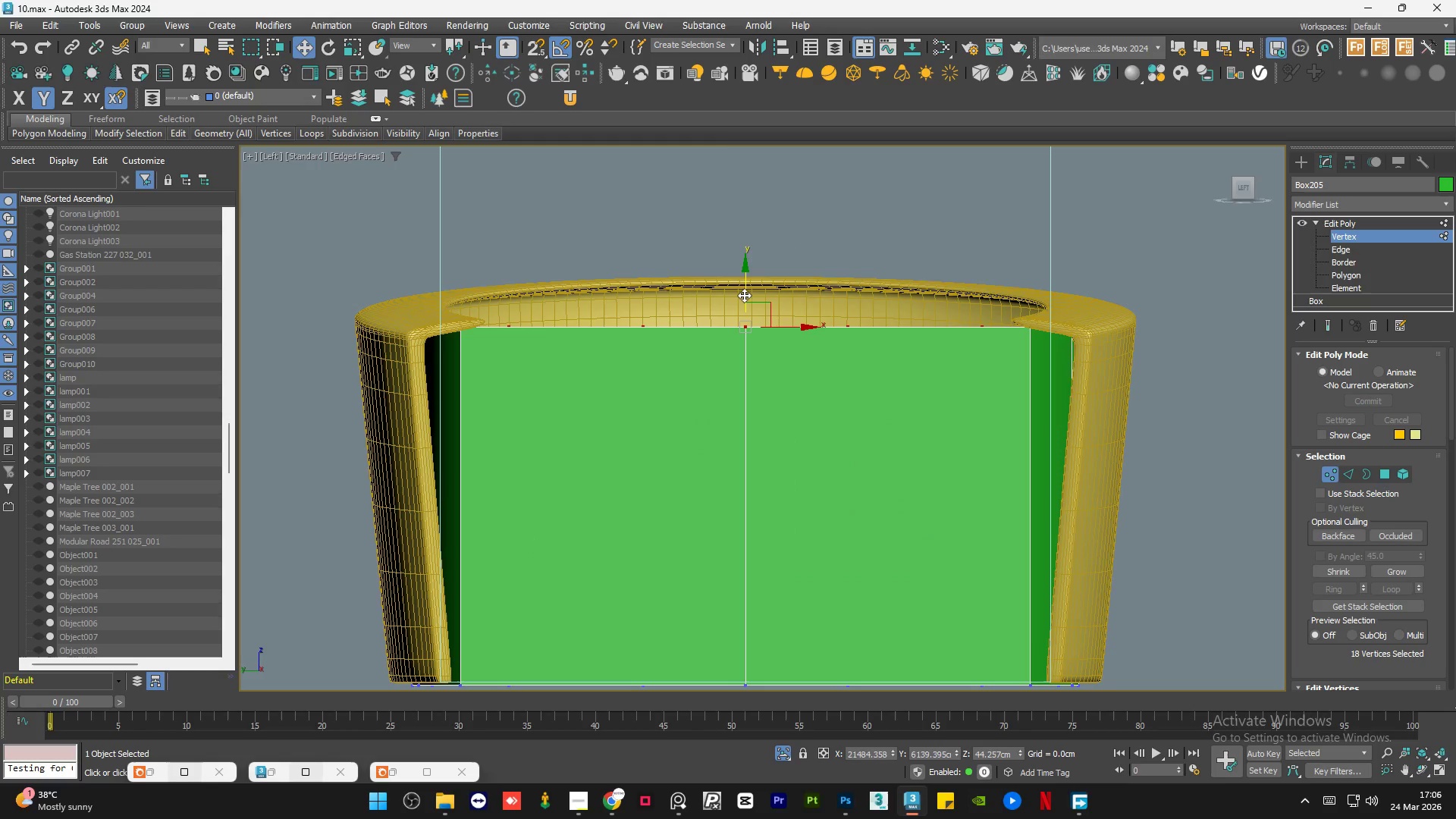 
left_click_drag(start_coordinate=[745, 293], to_coordinate=[748, 290])
 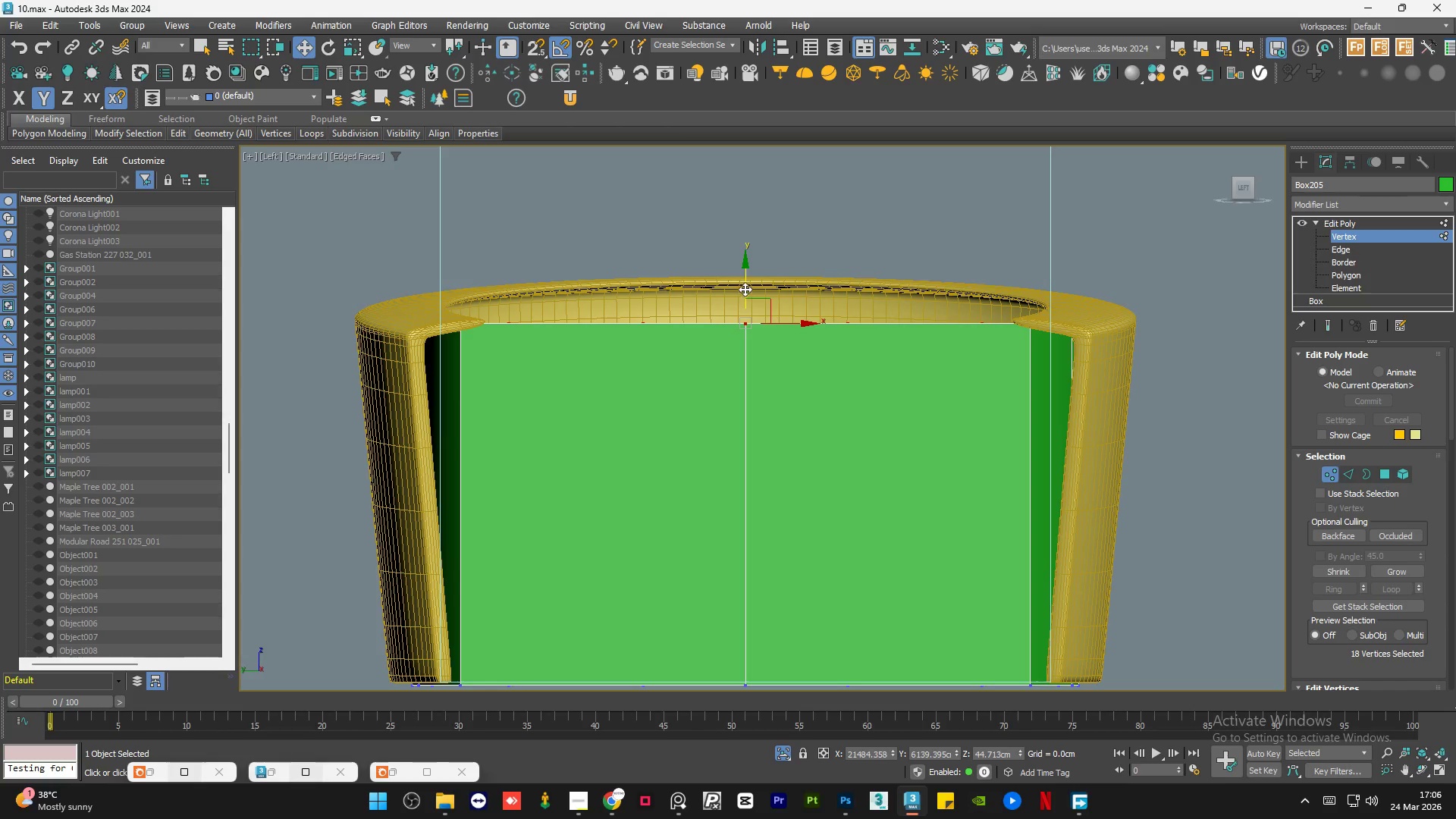 
left_click_drag(start_coordinate=[745, 288], to_coordinate=[758, 293])
 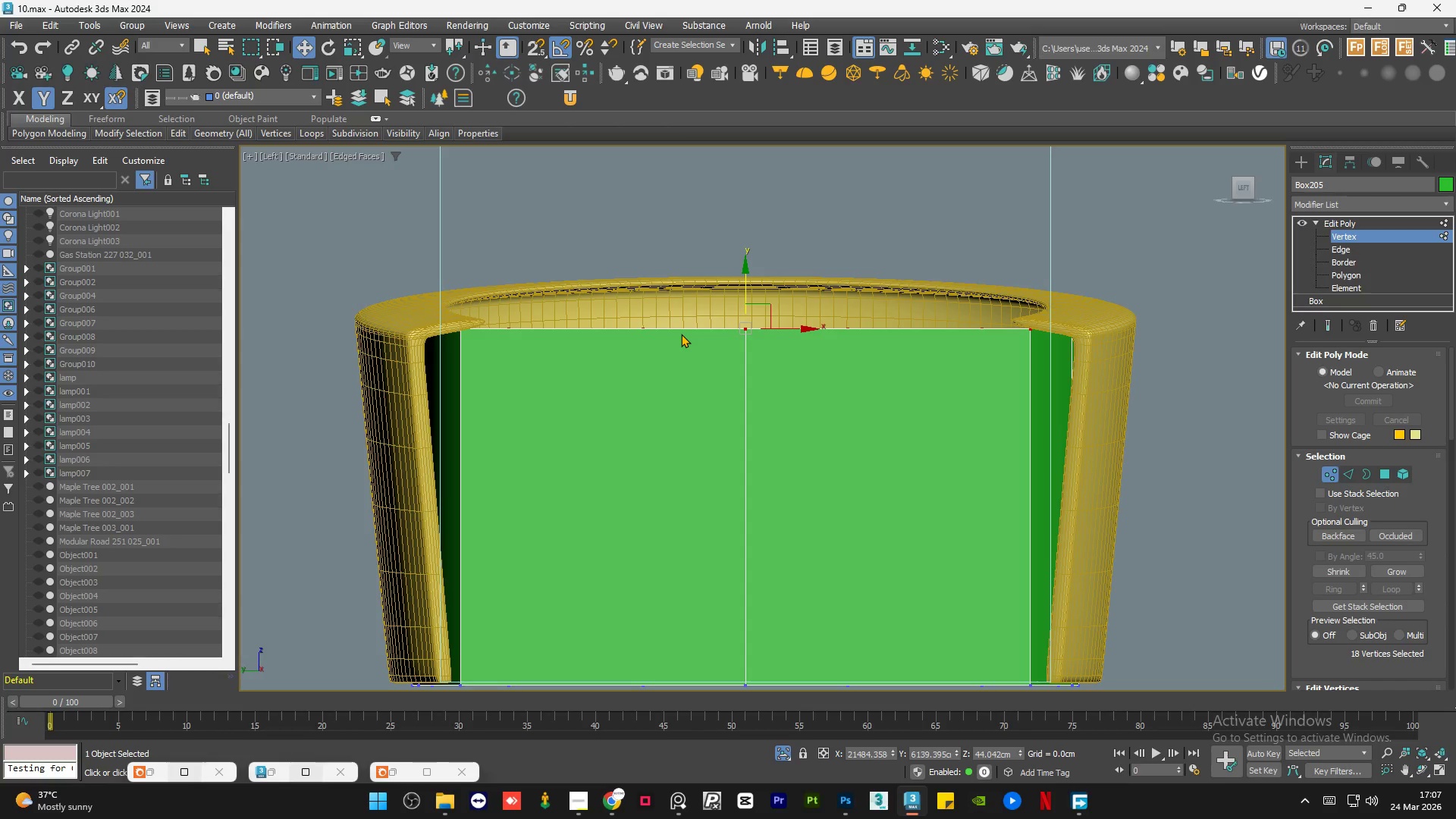 
wait(106.05)
 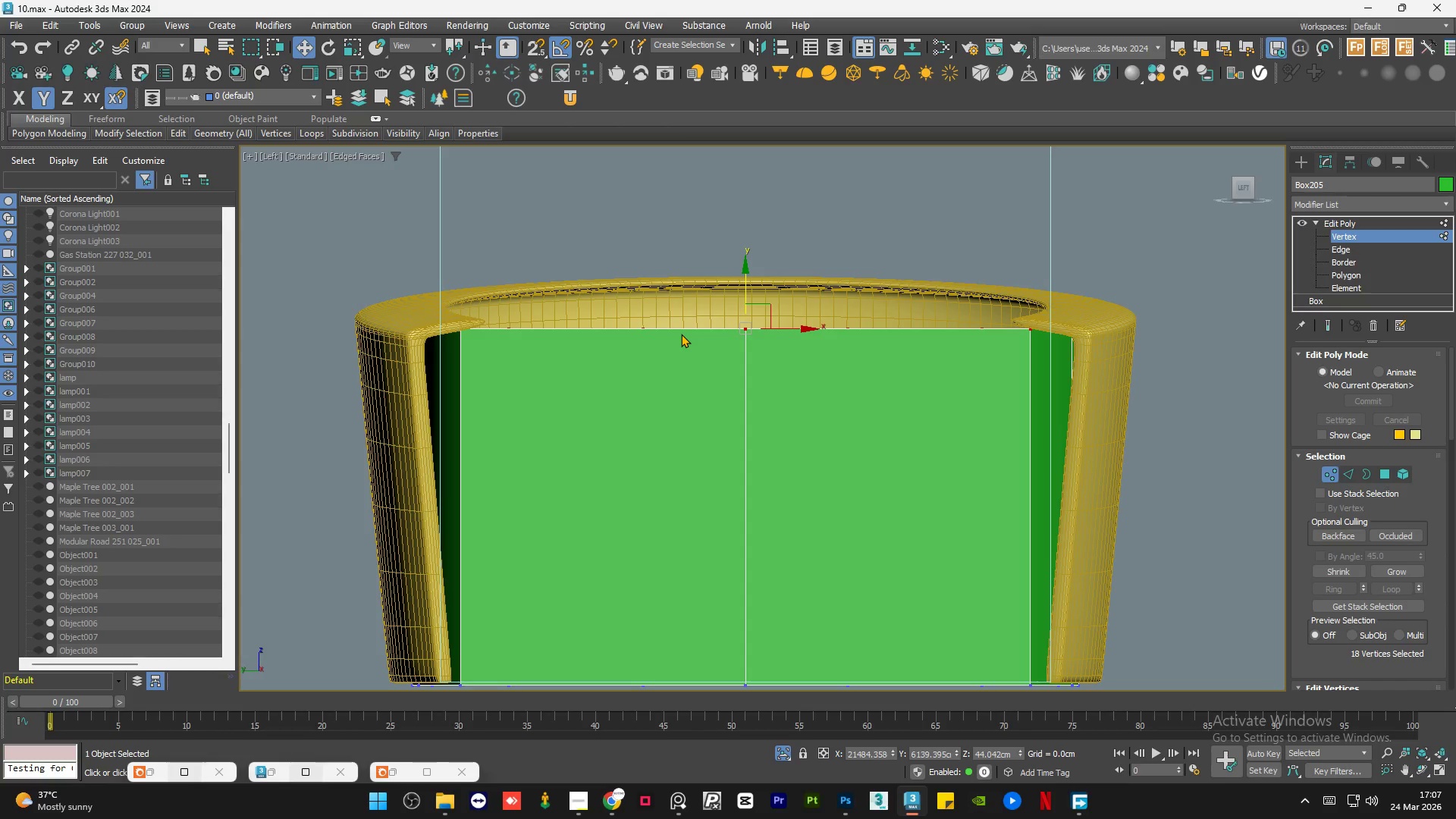 
left_click([610, 803])
 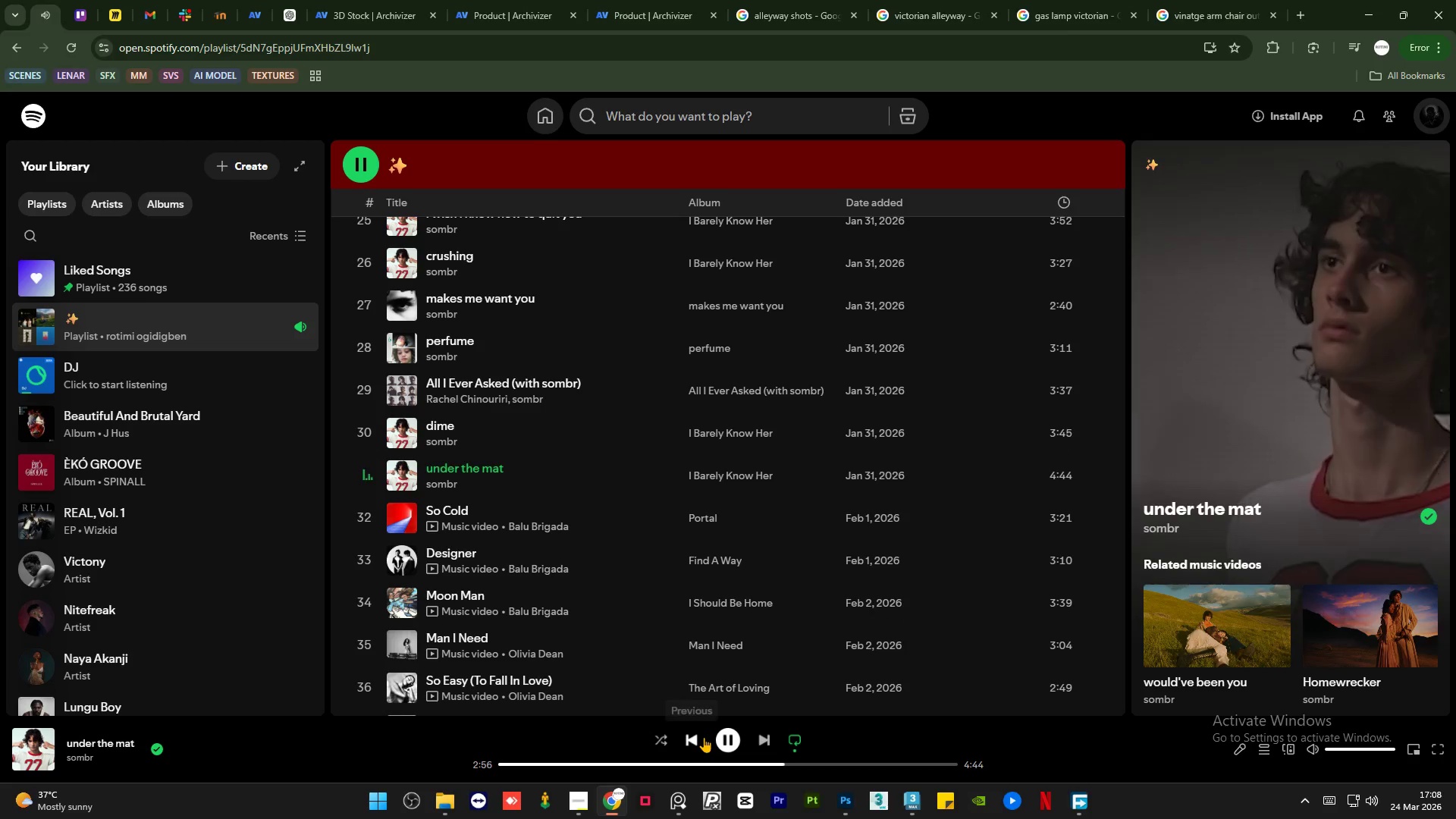 
left_click([698, 739])
 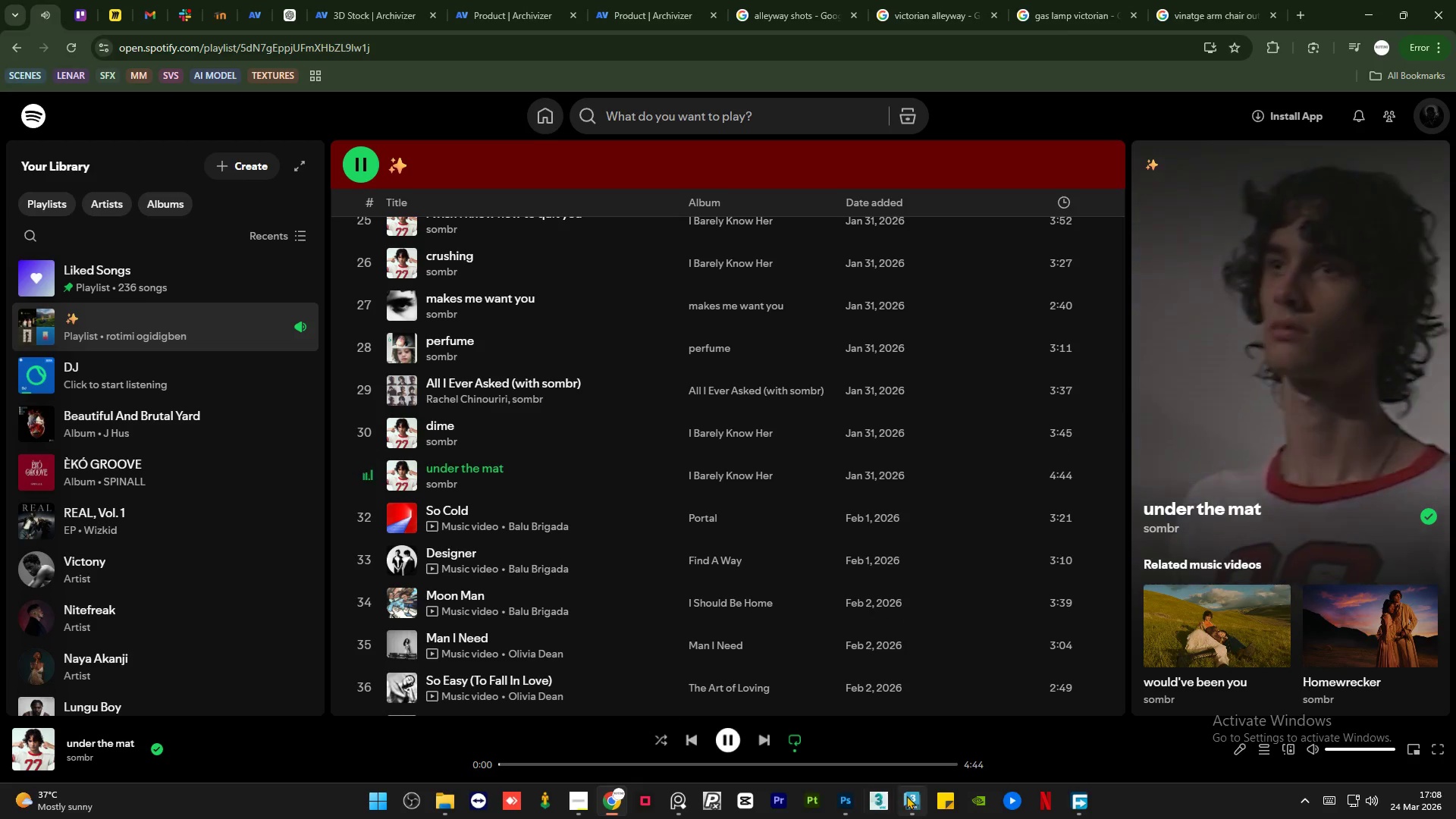 
left_click([906, 795])
 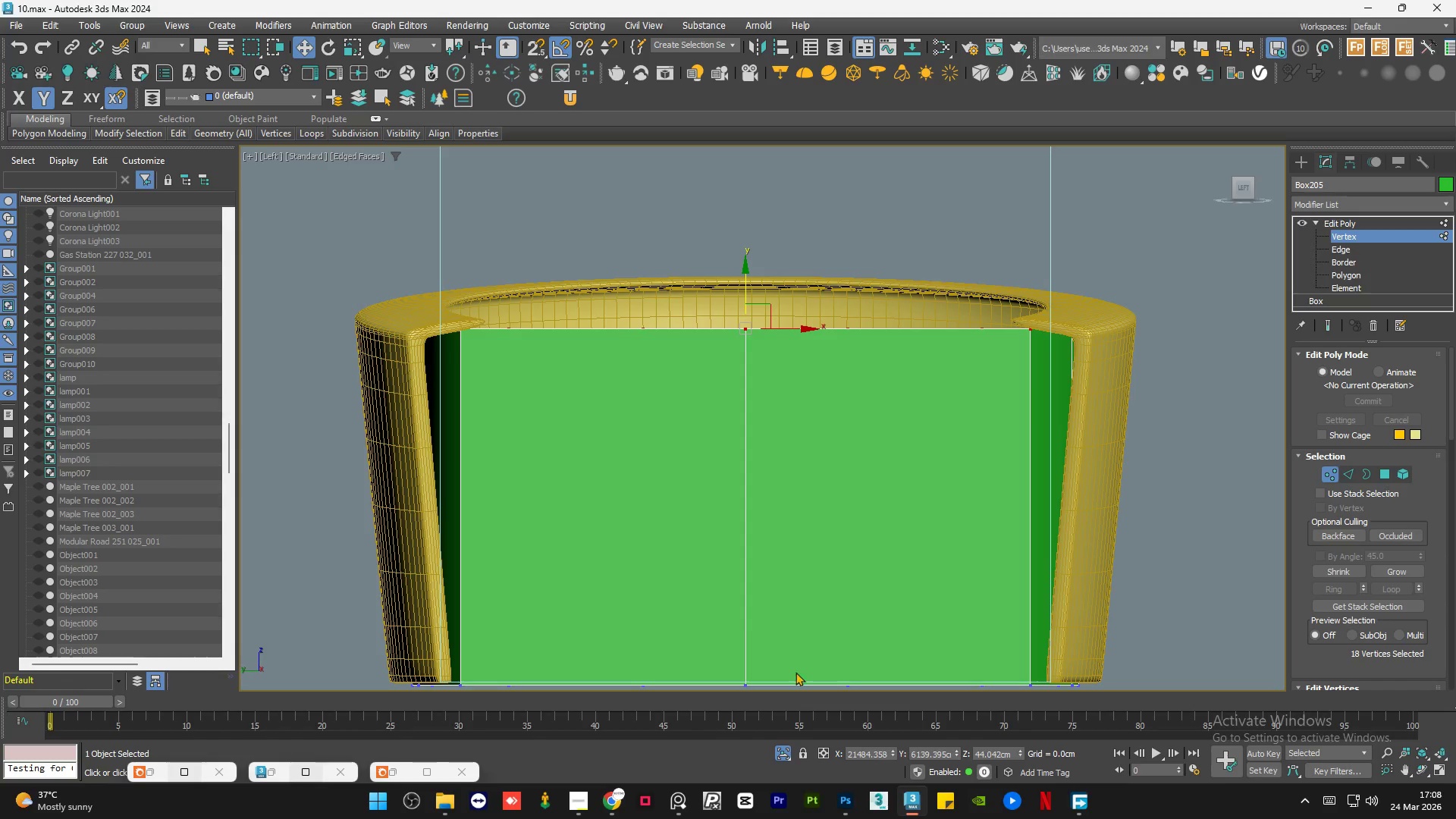 
scroll: coordinate [692, 403], scroll_direction: down, amount: 1.0
 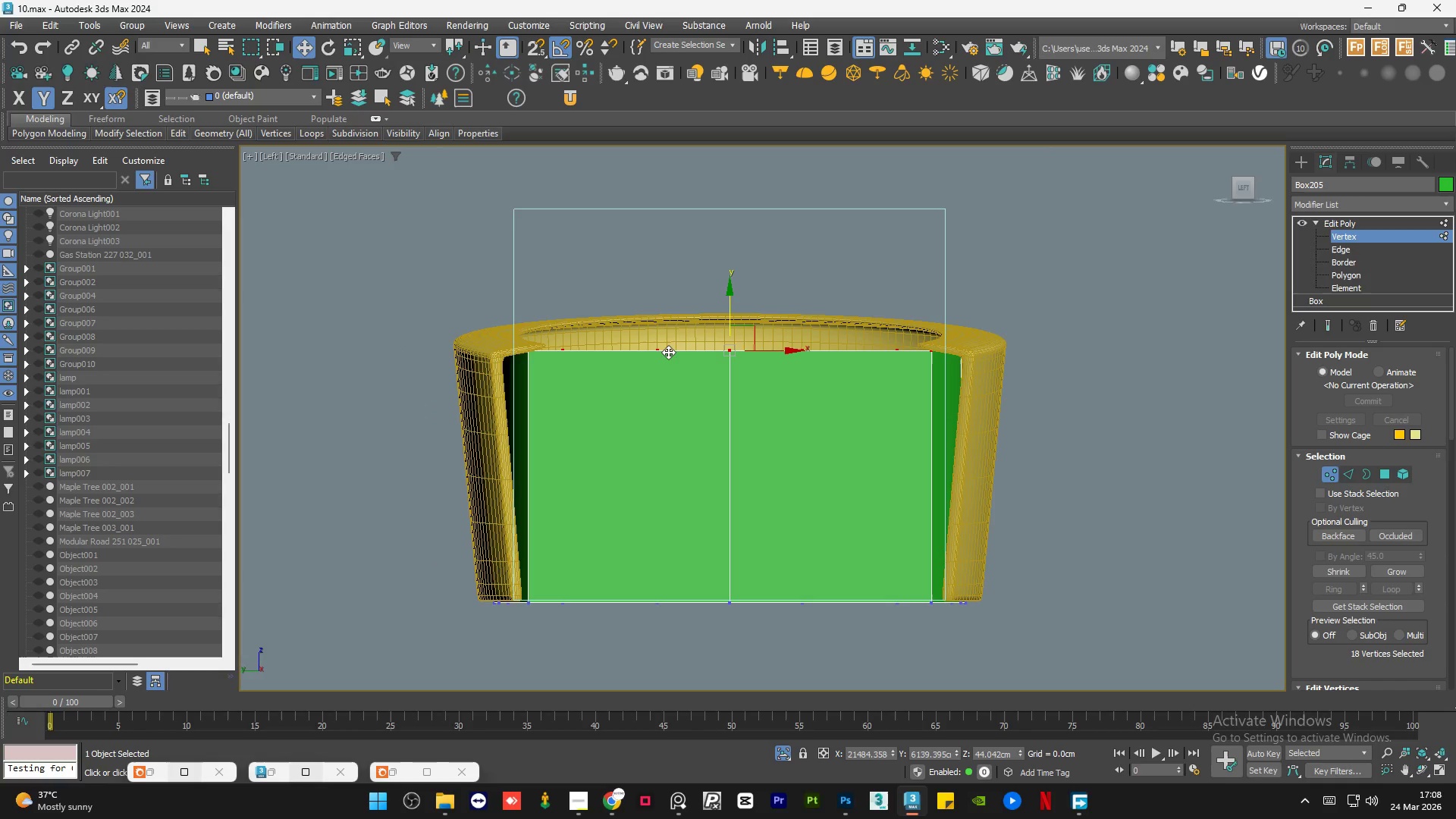 
hold_key(key=AltLeft, duration=1.51)
 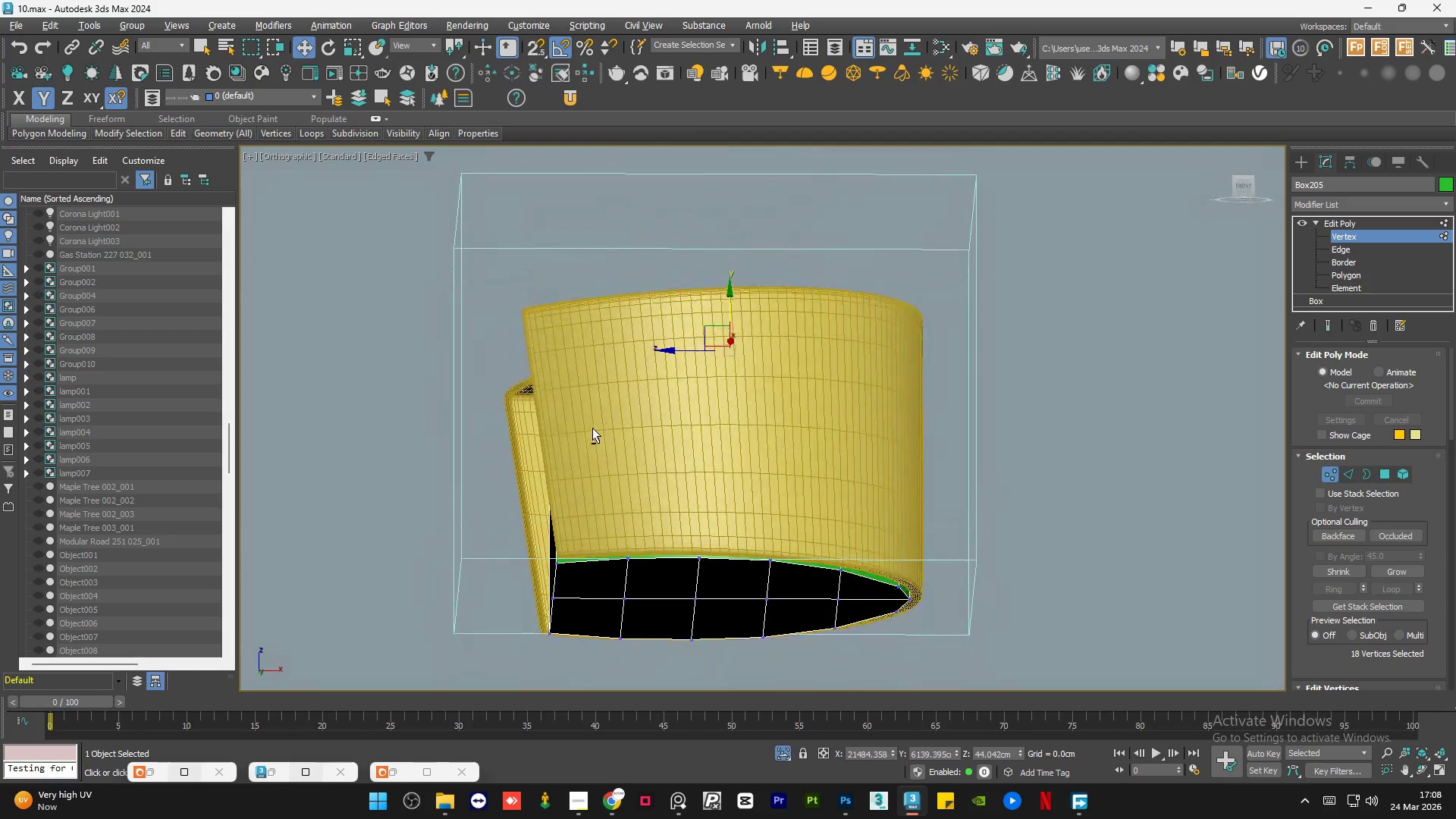 
hold_key(key=AltLeft, duration=1.5)
 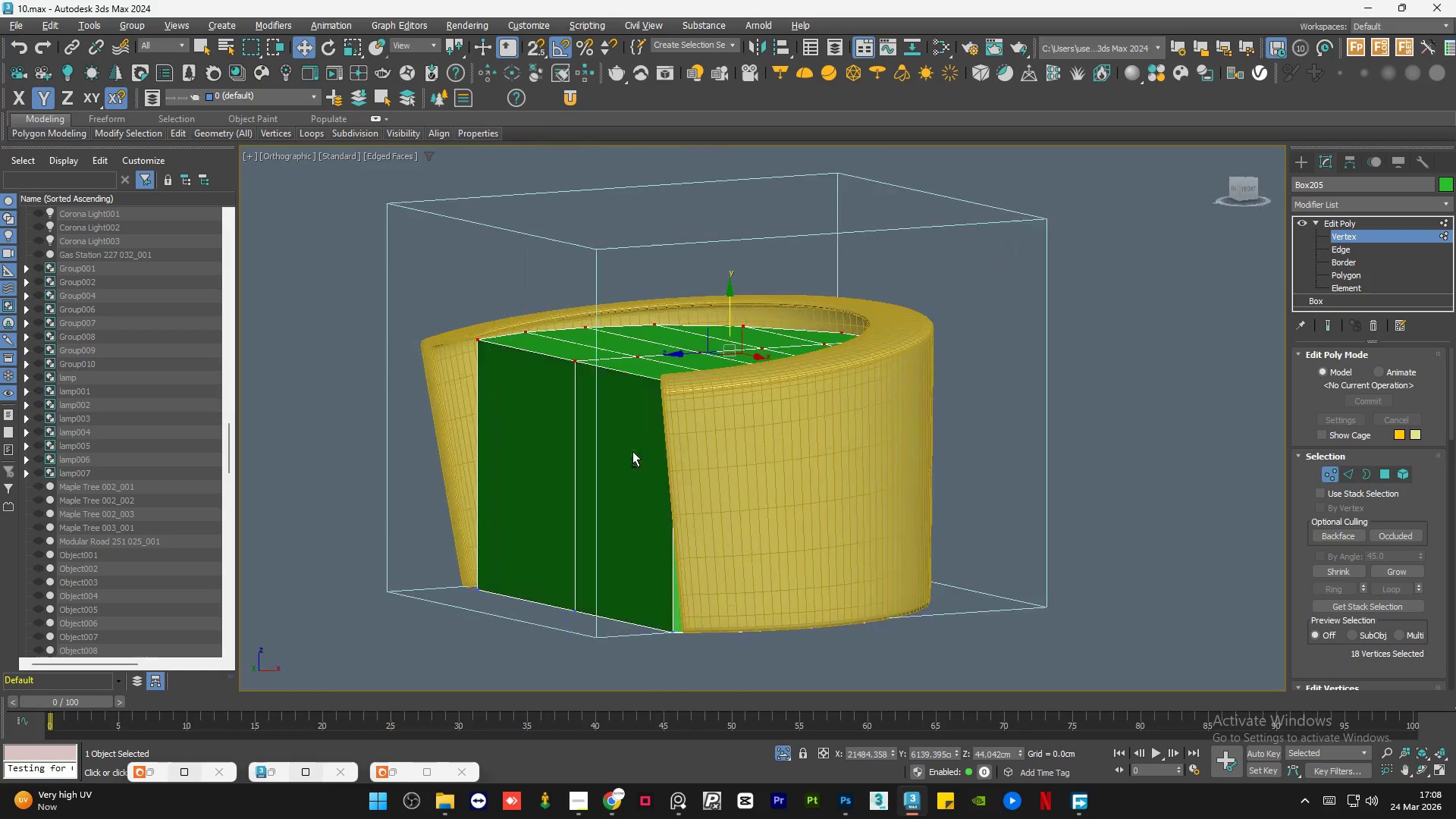 
hold_key(key=AltLeft, duration=1.16)
 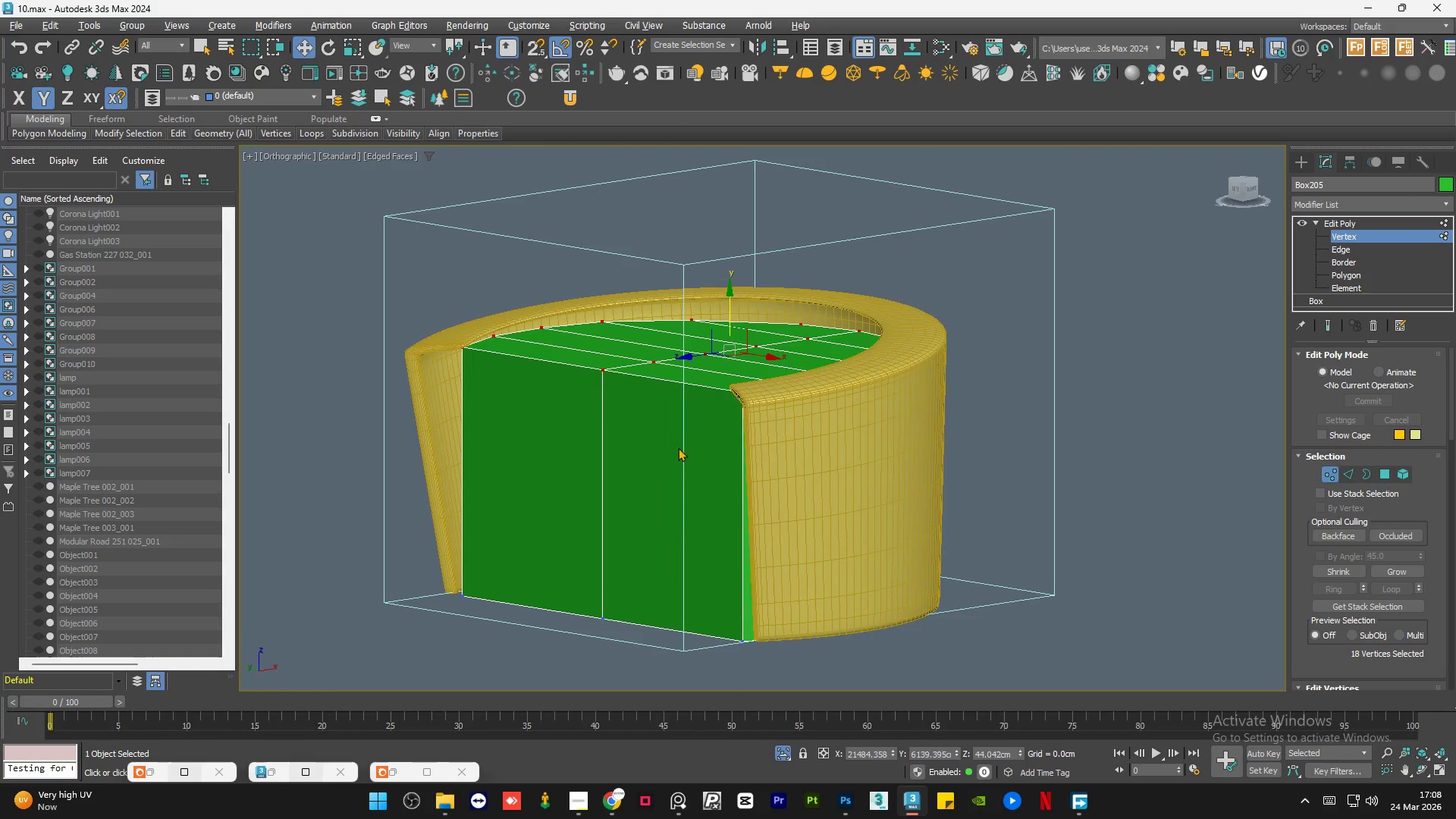 
hold_key(key=AltLeft, duration=1.19)
 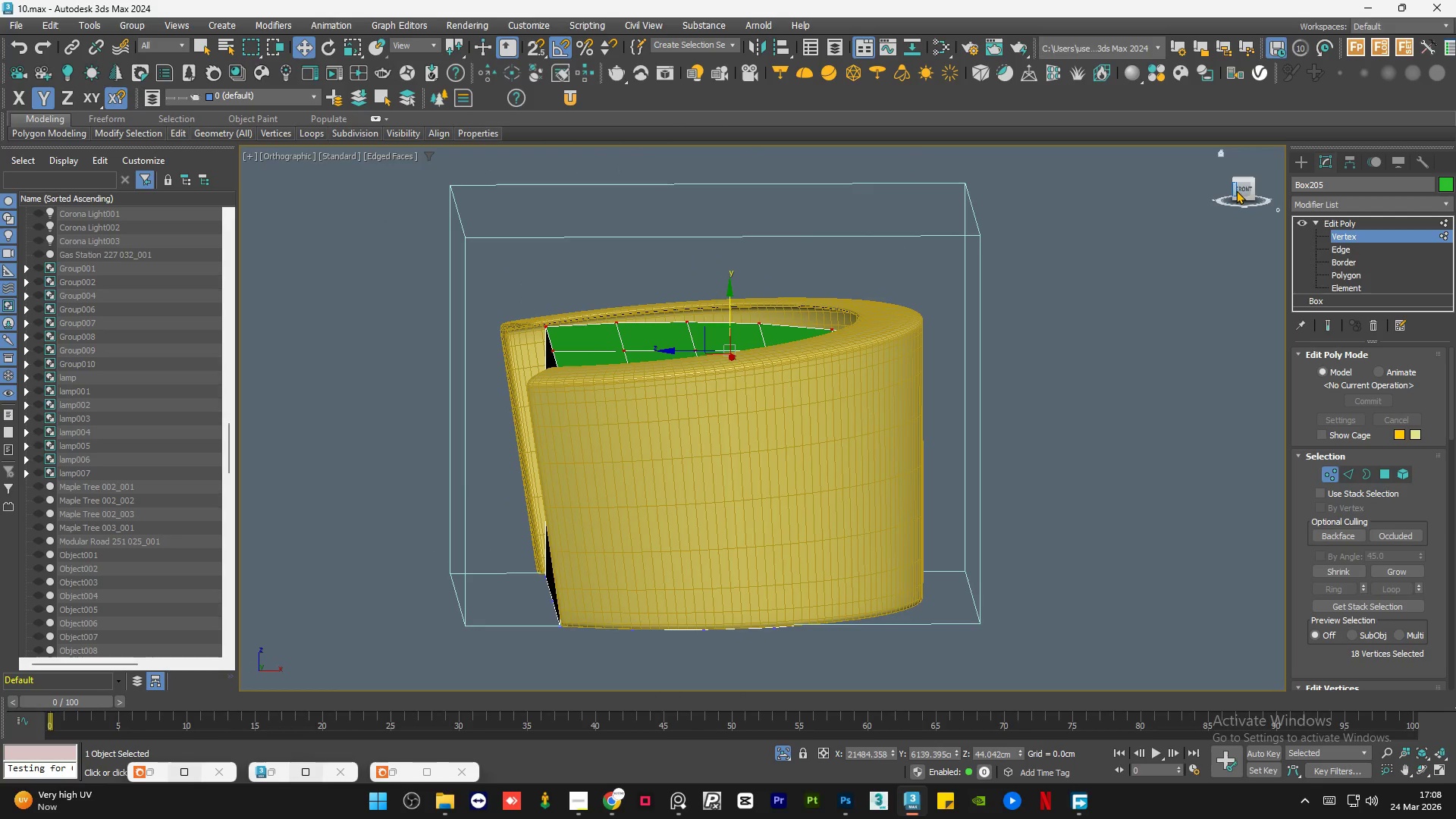 
left_click([1245, 190])
 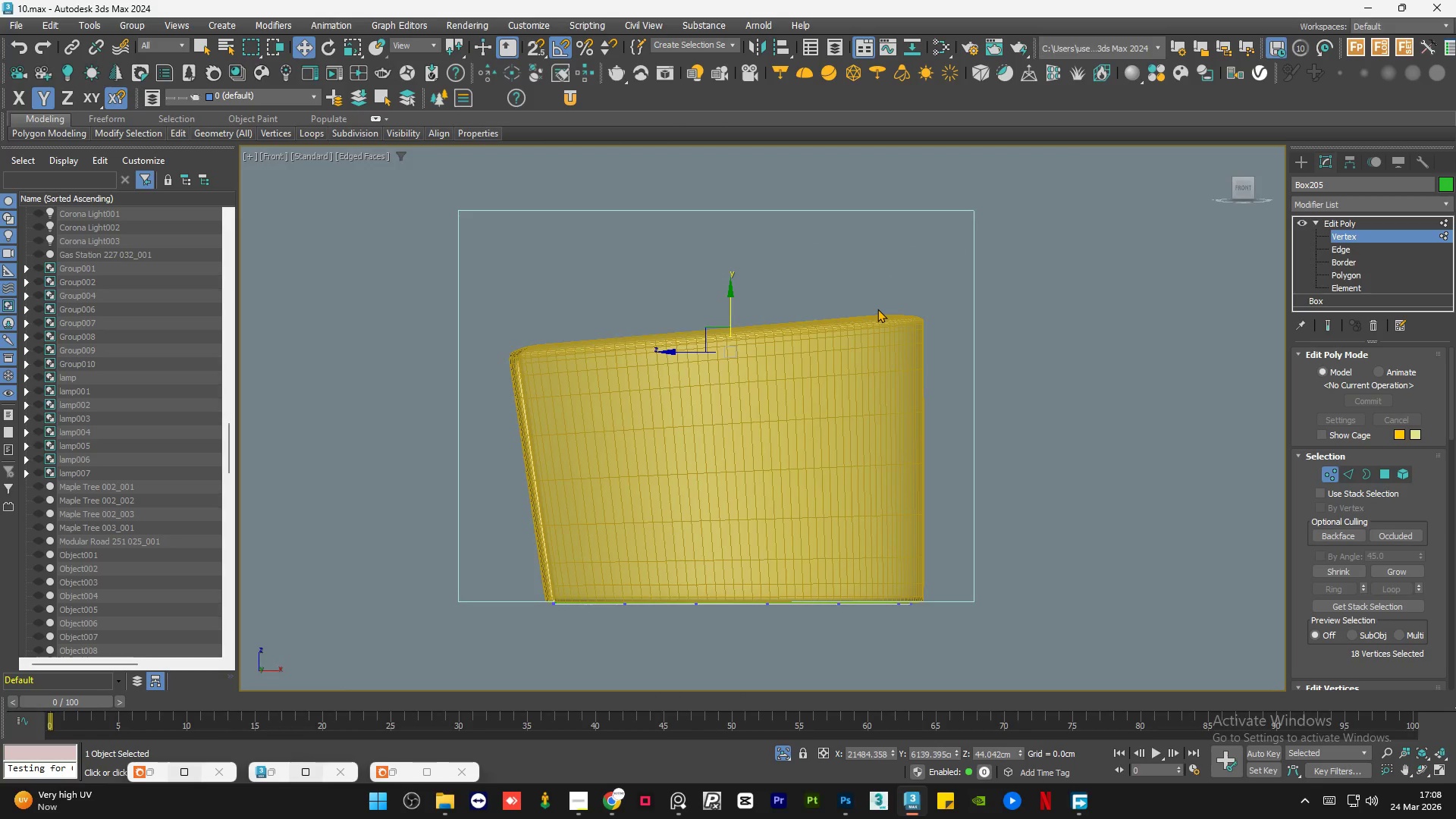 
key(F3)
 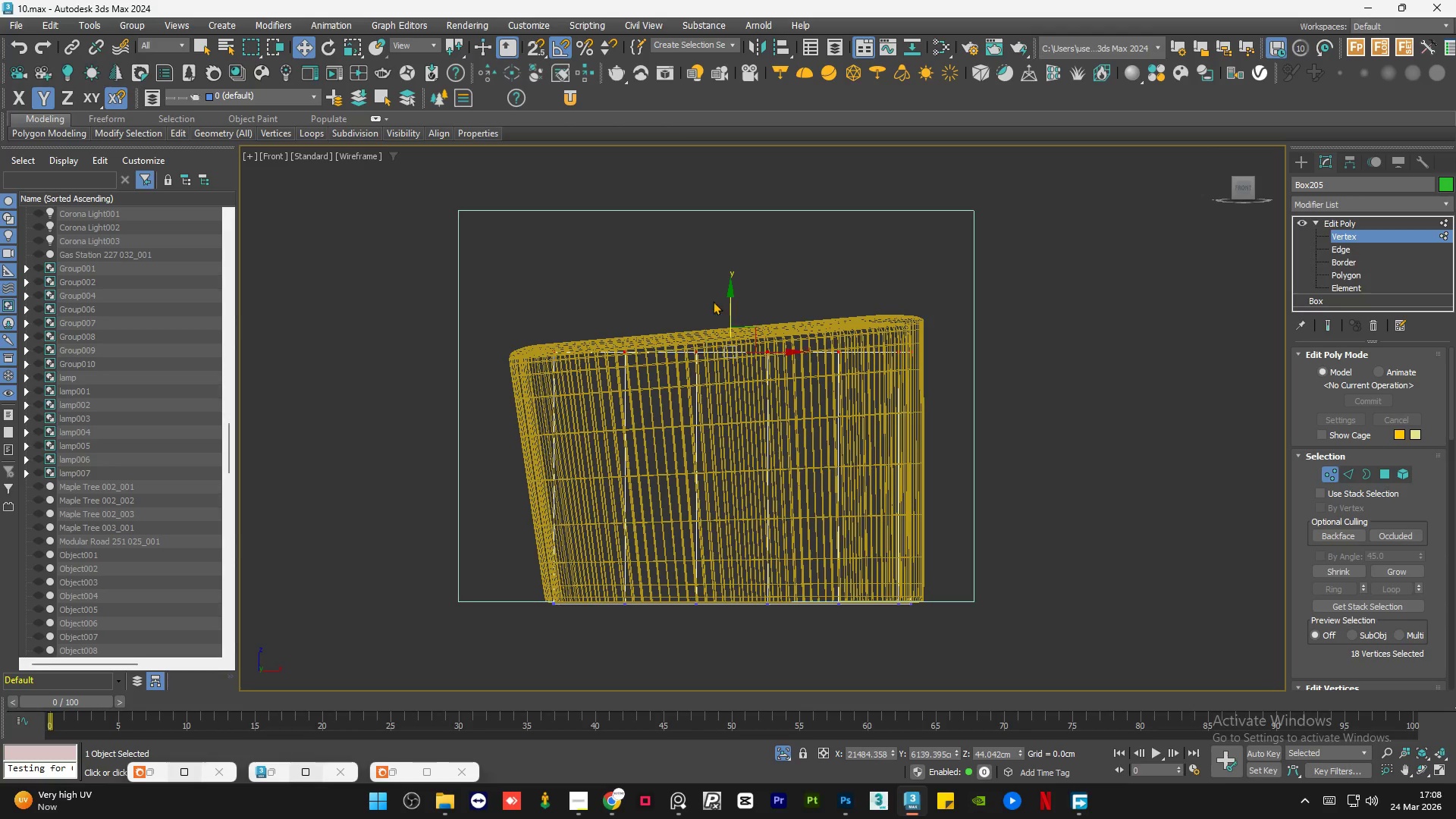 
scroll: coordinate [661, 315], scroll_direction: up, amount: 2.0
 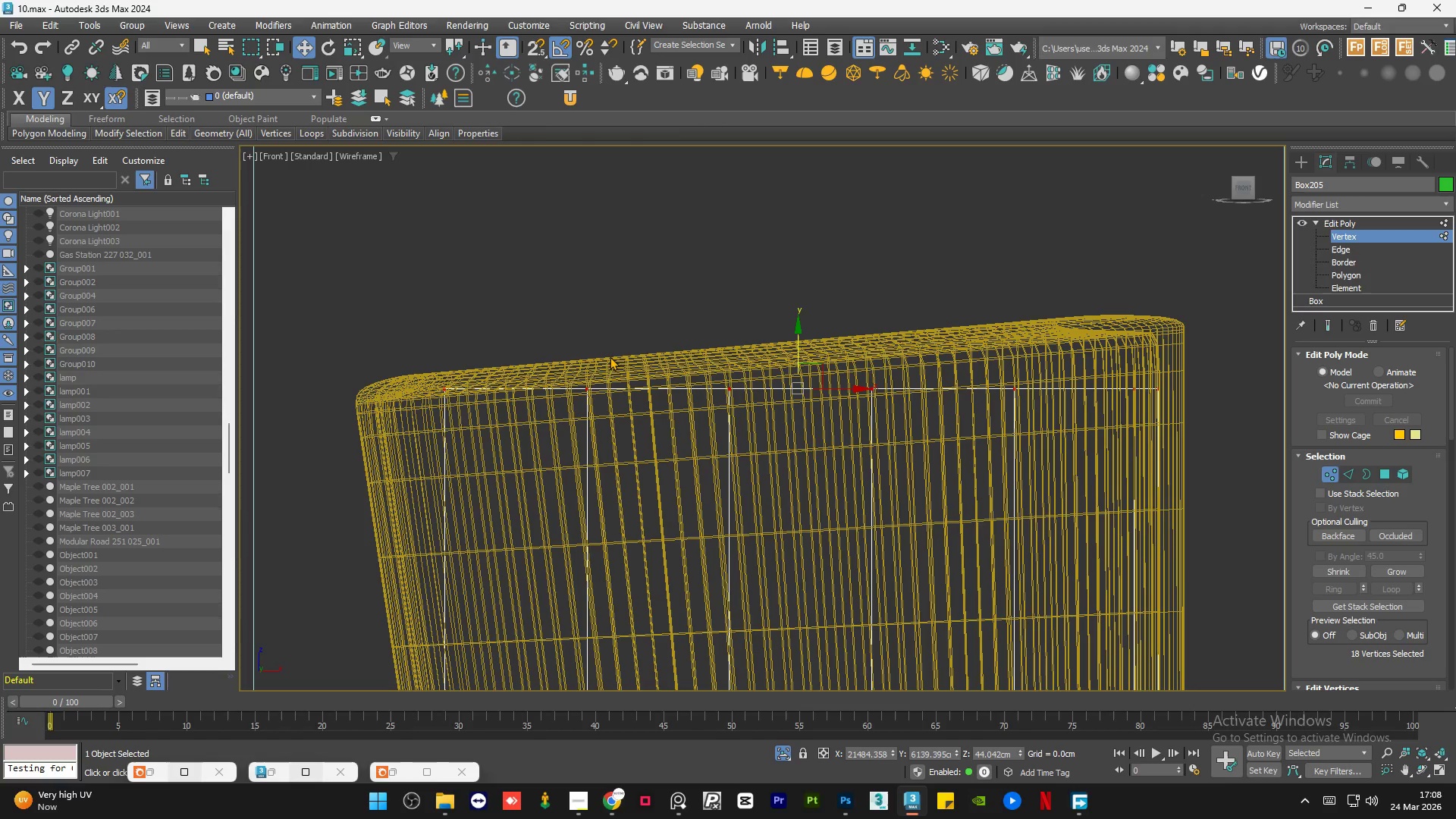 
left_click_drag(start_coordinate=[615, 357], to_coordinate=[556, 445])
 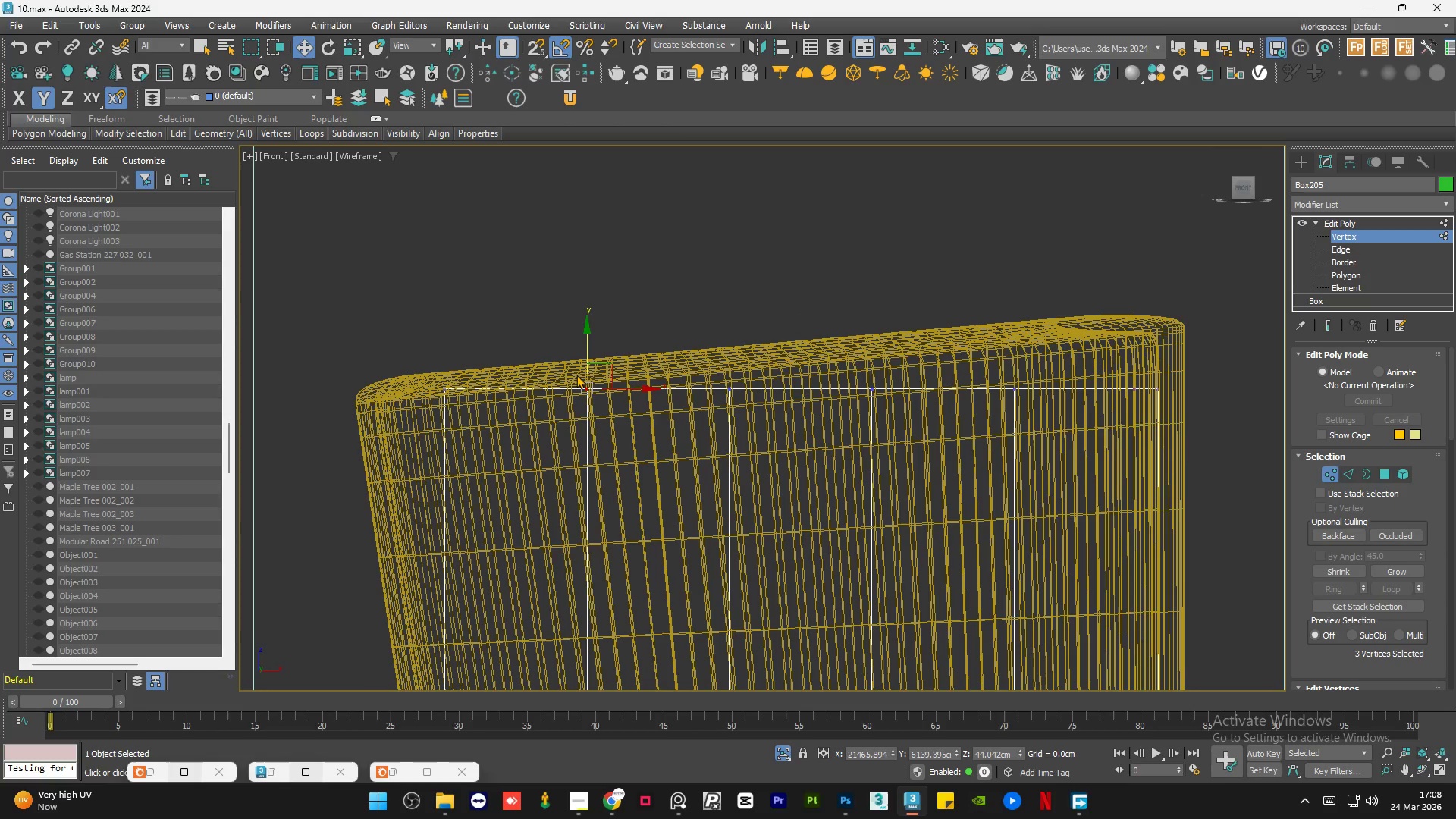 
scroll: coordinate [578, 368], scroll_direction: up, amount: 2.0
 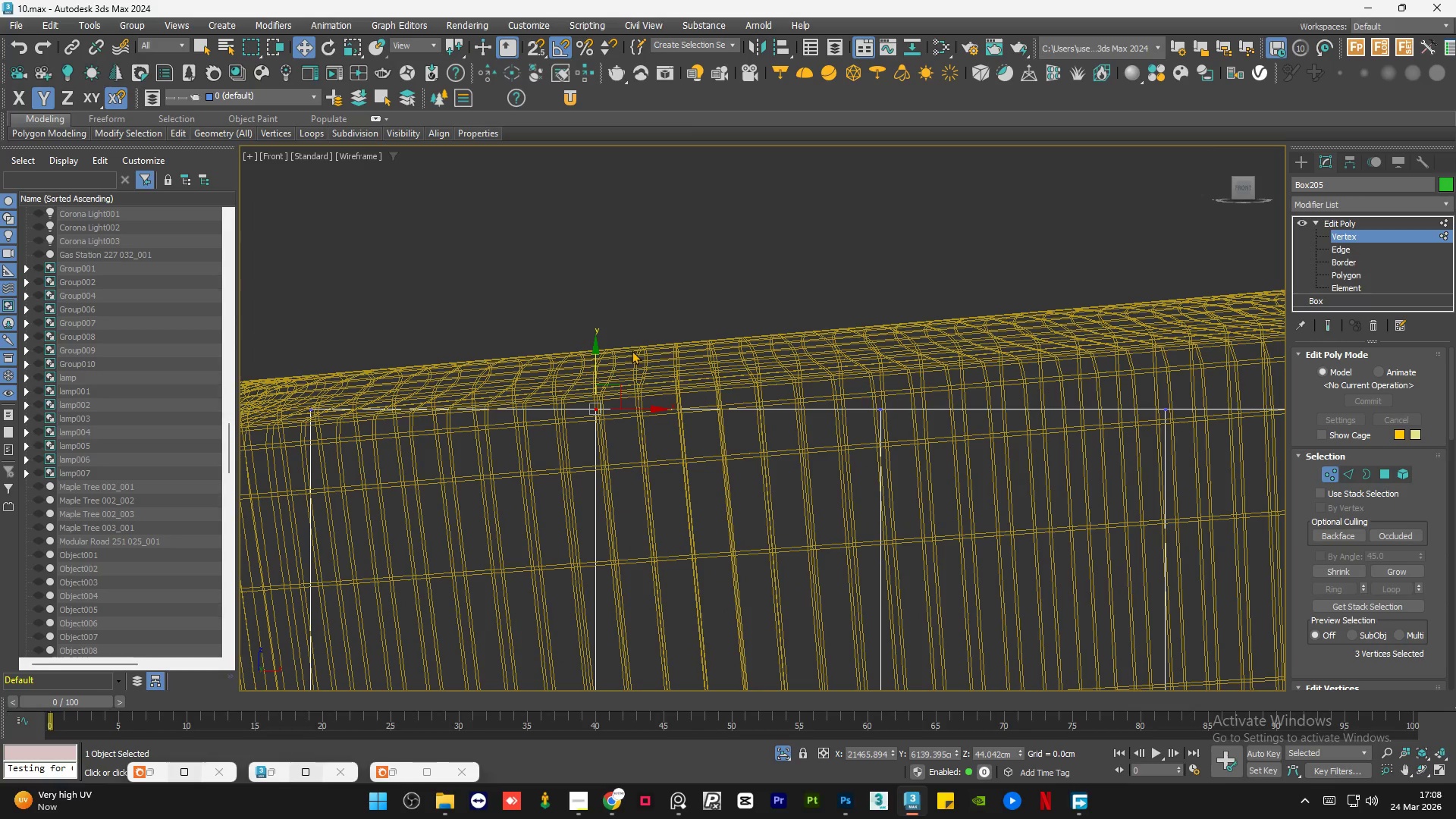 
scroll: coordinate [632, 350], scroll_direction: down, amount: 1.0
 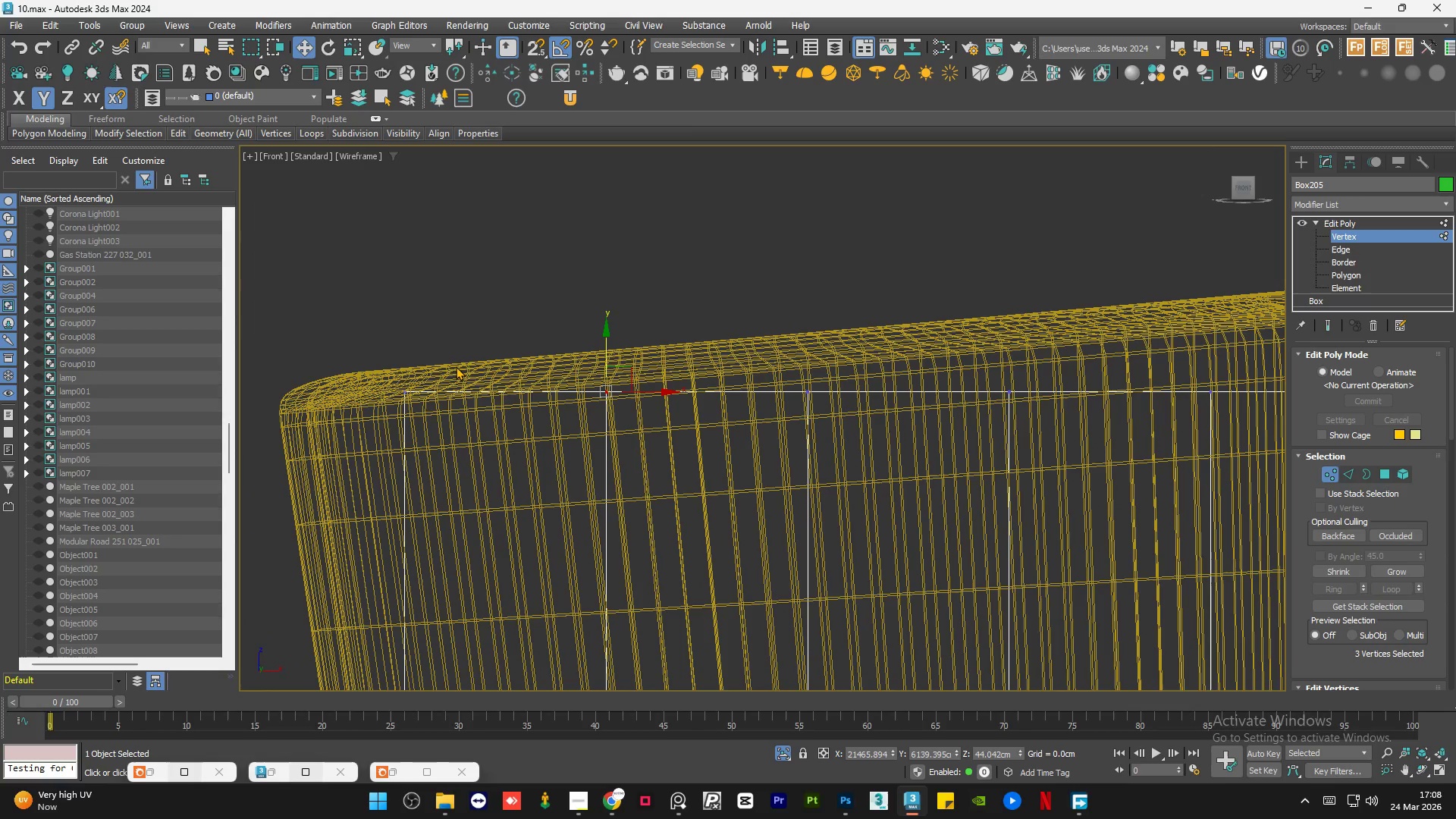 
left_click_drag(start_coordinate=[458, 360], to_coordinate=[389, 435])
 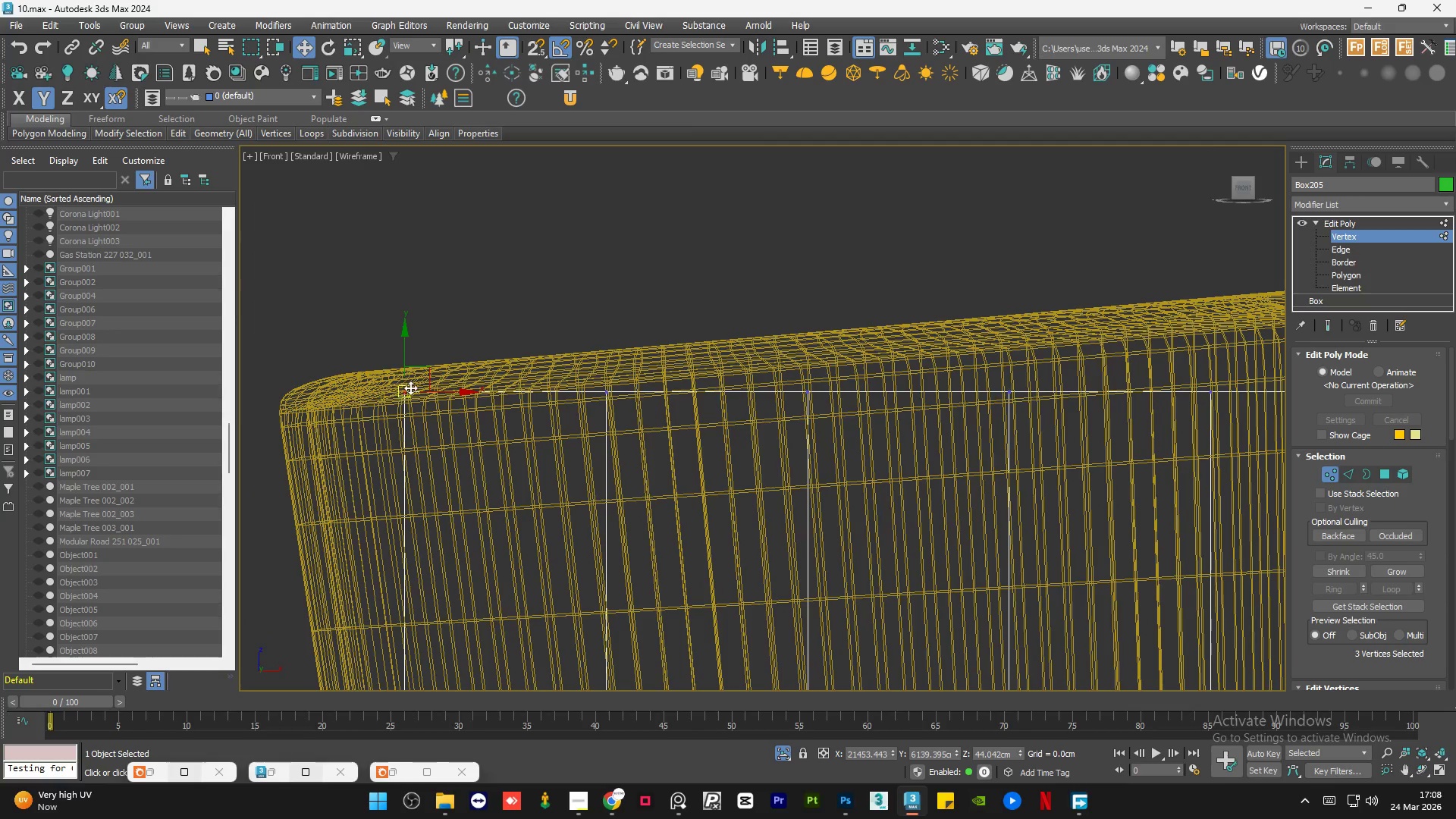 
scroll: coordinate [410, 385], scroll_direction: up, amount: 2.0
 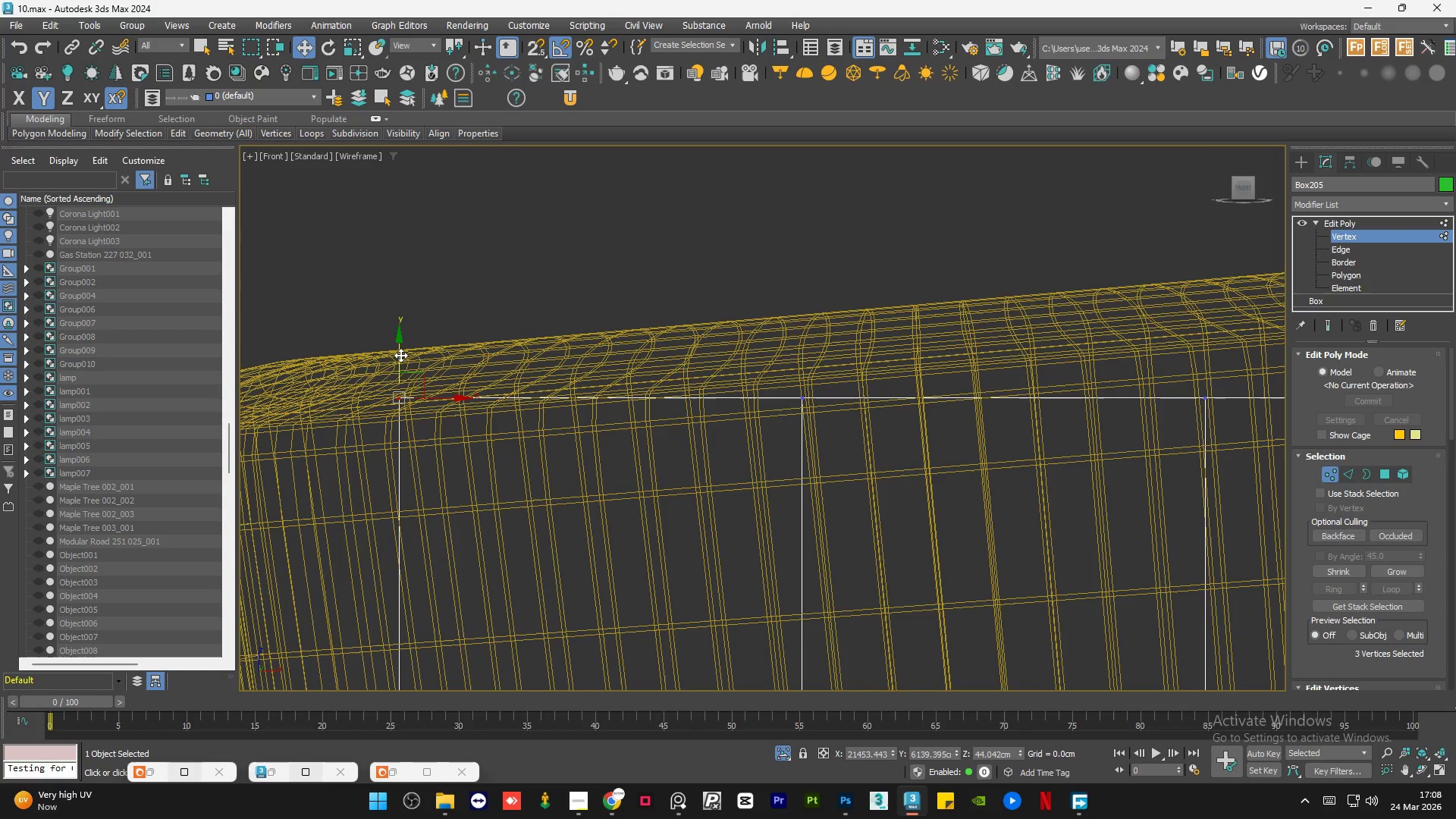 
left_click_drag(start_coordinate=[400, 355], to_coordinate=[405, 375])
 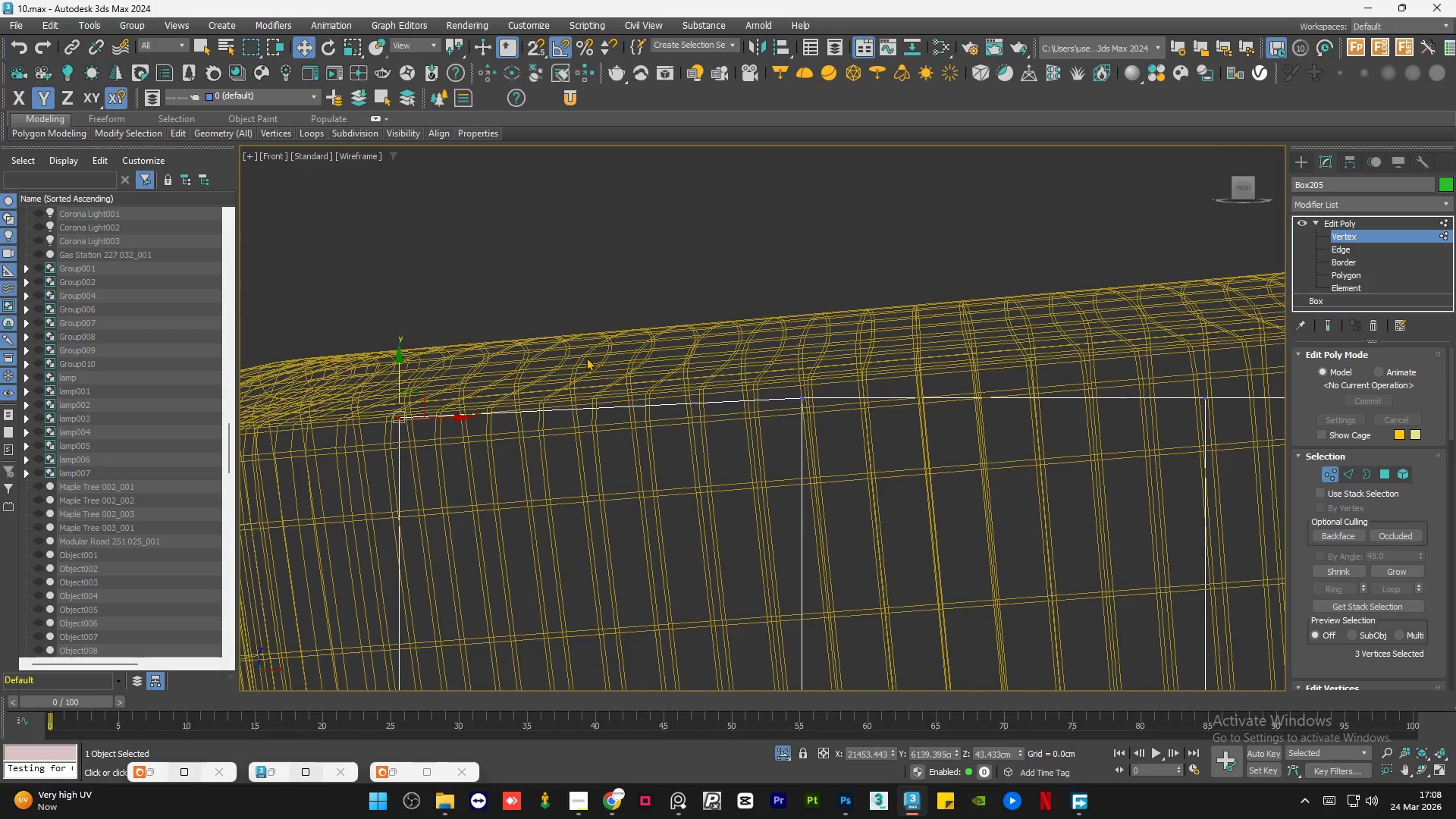 
hold_key(key=AltLeft, duration=1.53)
 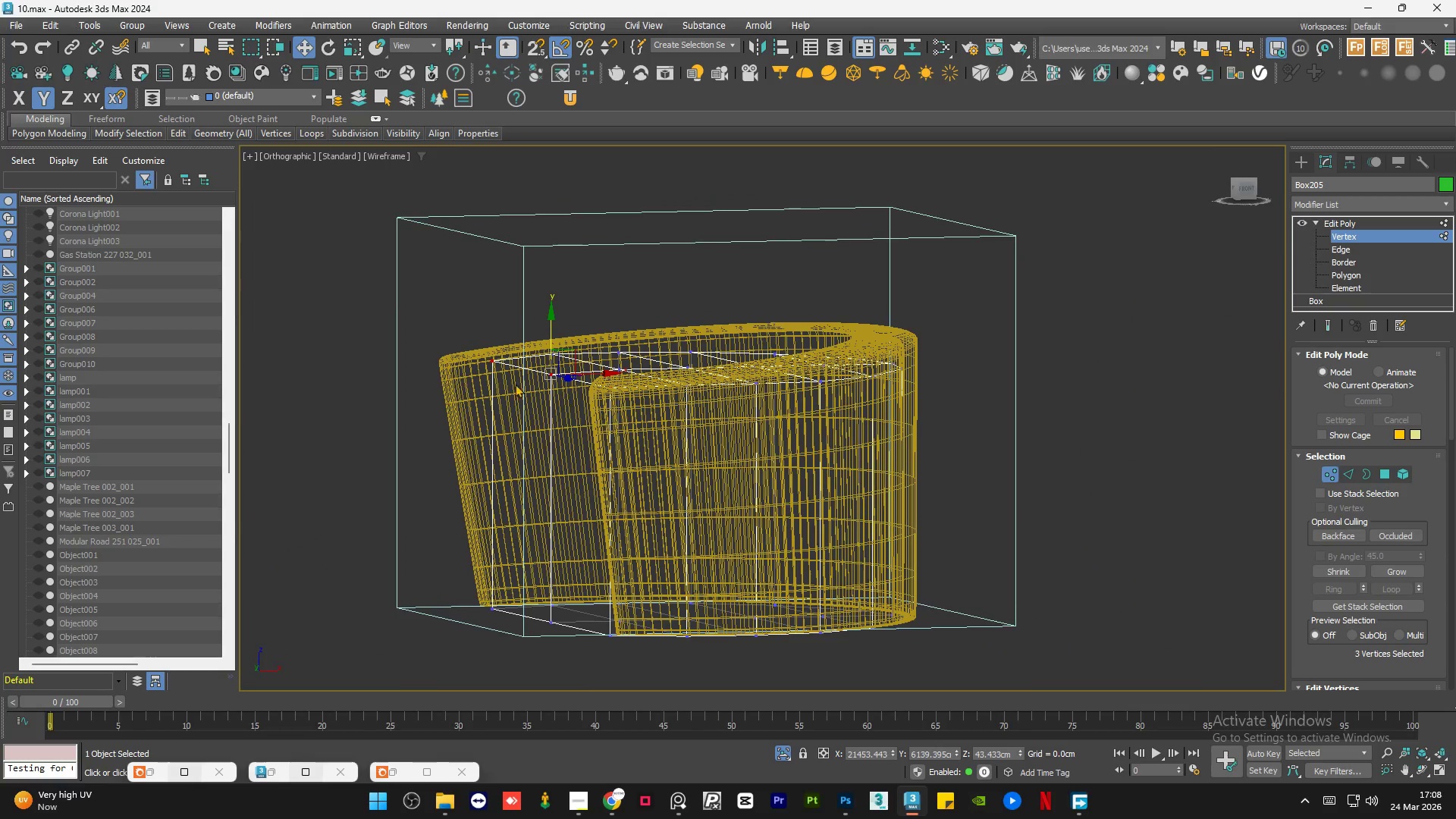 
scroll: coordinate [583, 369], scroll_direction: down, amount: 5.0
 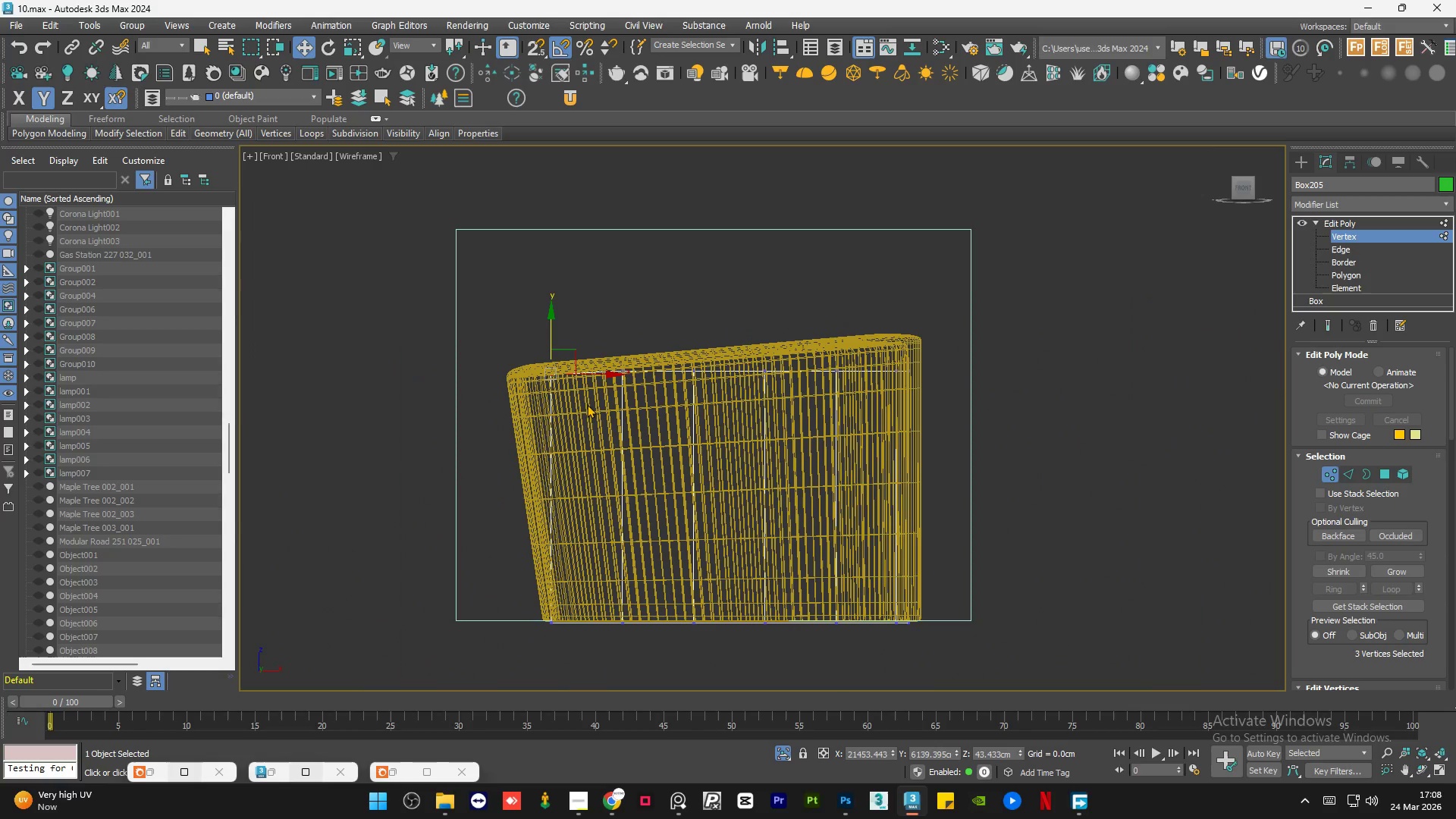 
hold_key(key=AltLeft, duration=0.39)
 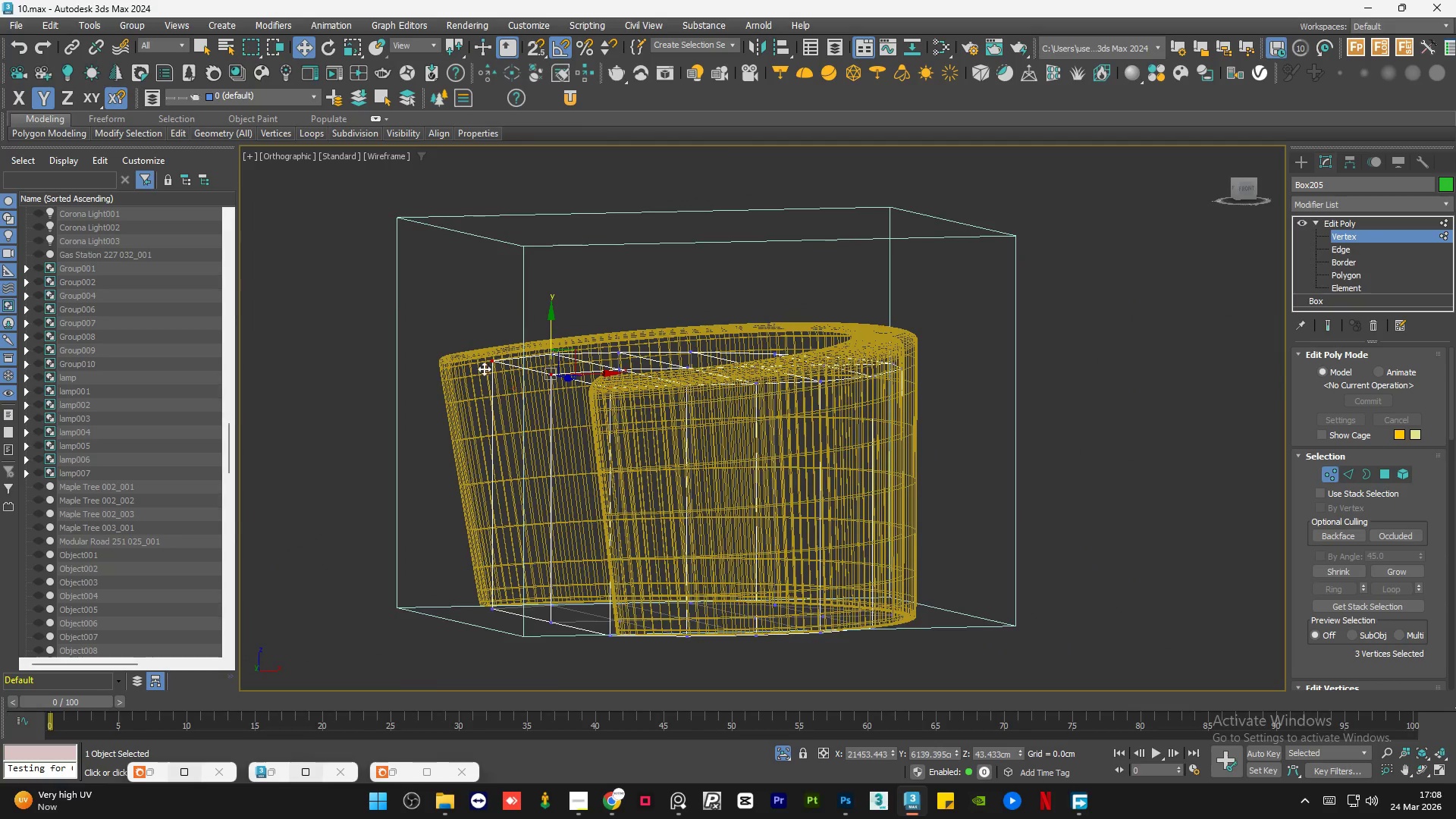 
hold_key(key=AltLeft, duration=0.48)
 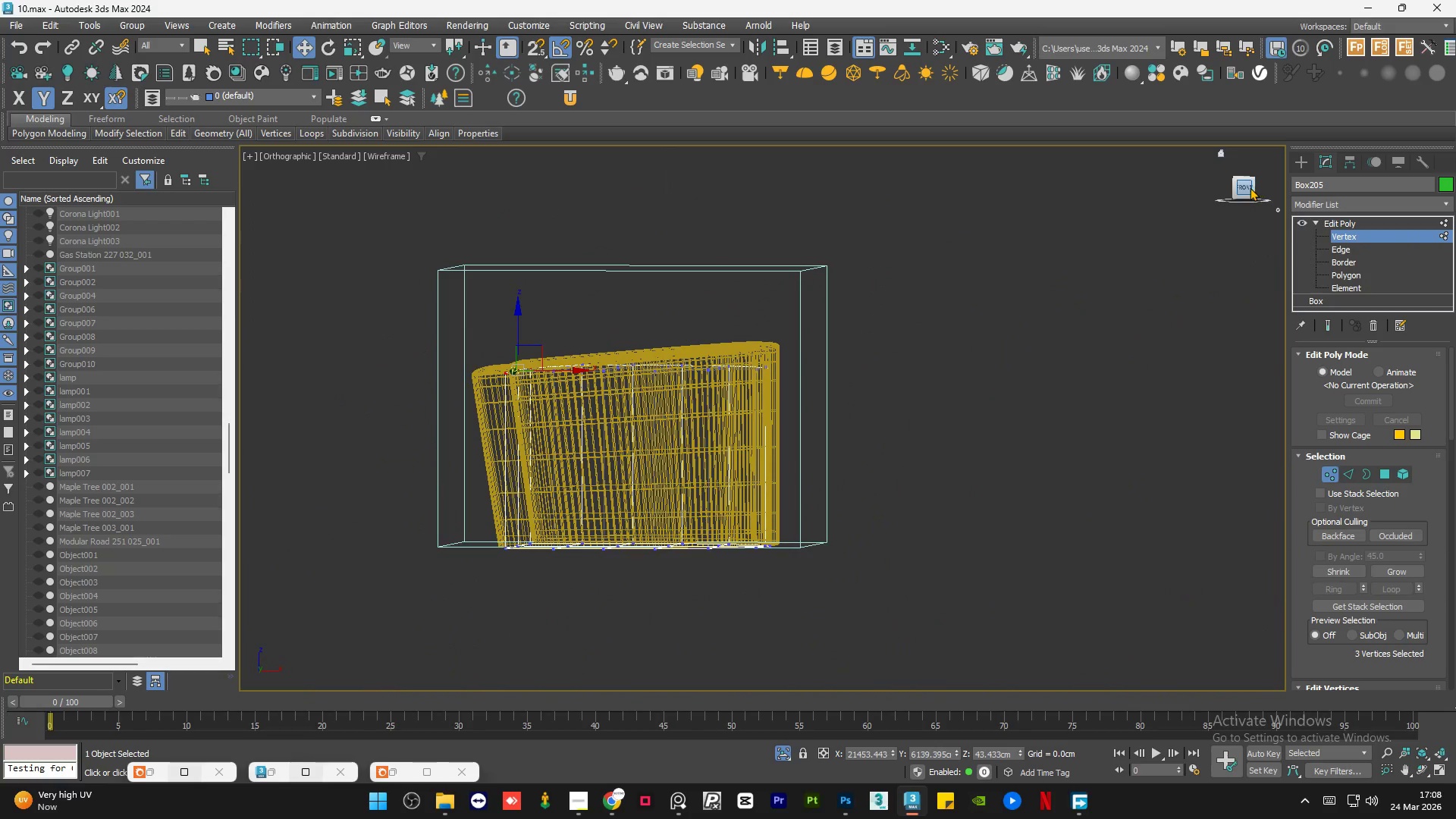 
scroll: coordinate [463, 363], scroll_direction: down, amount: 1.0
 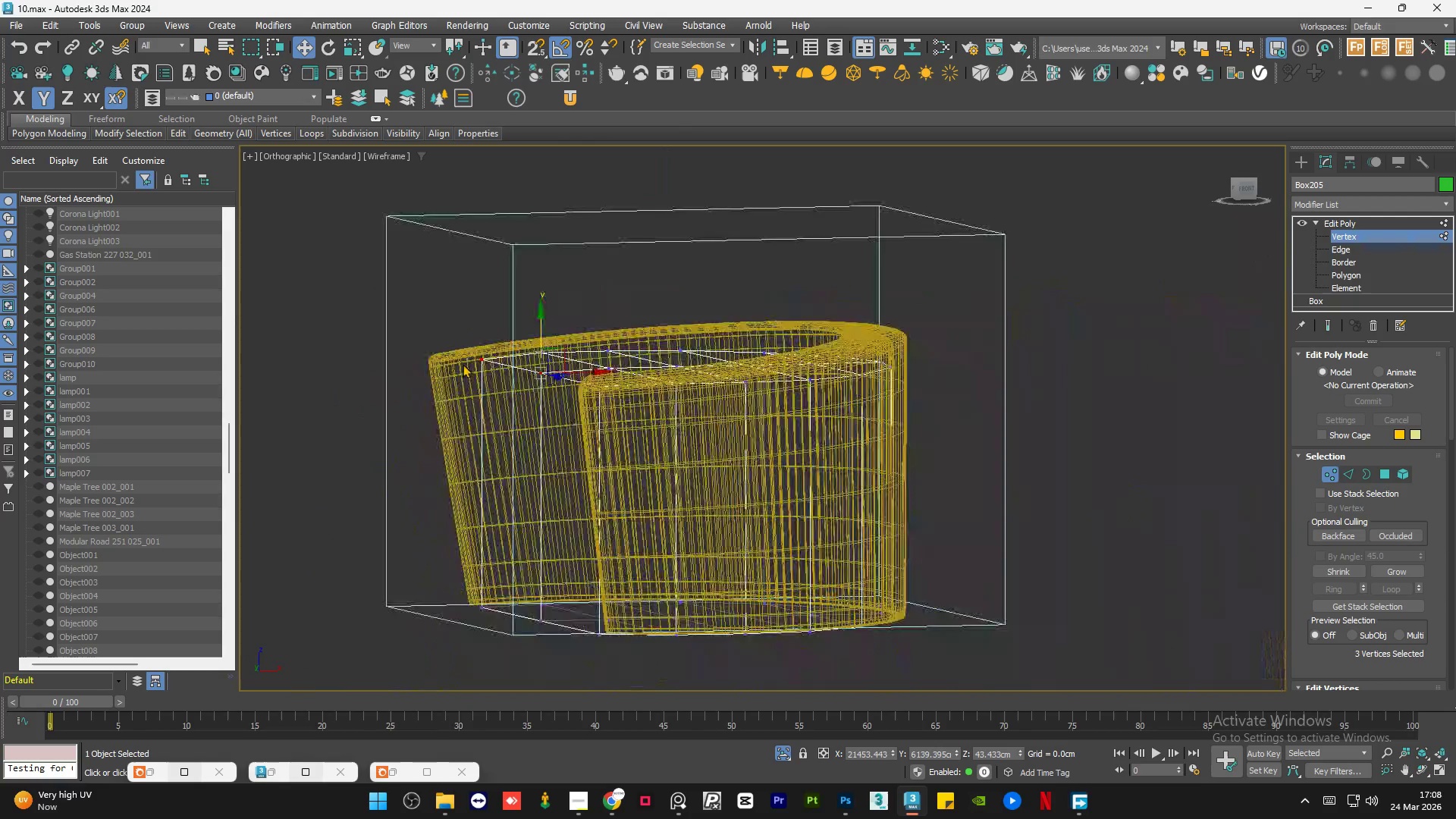 
left_click([1241, 187])
 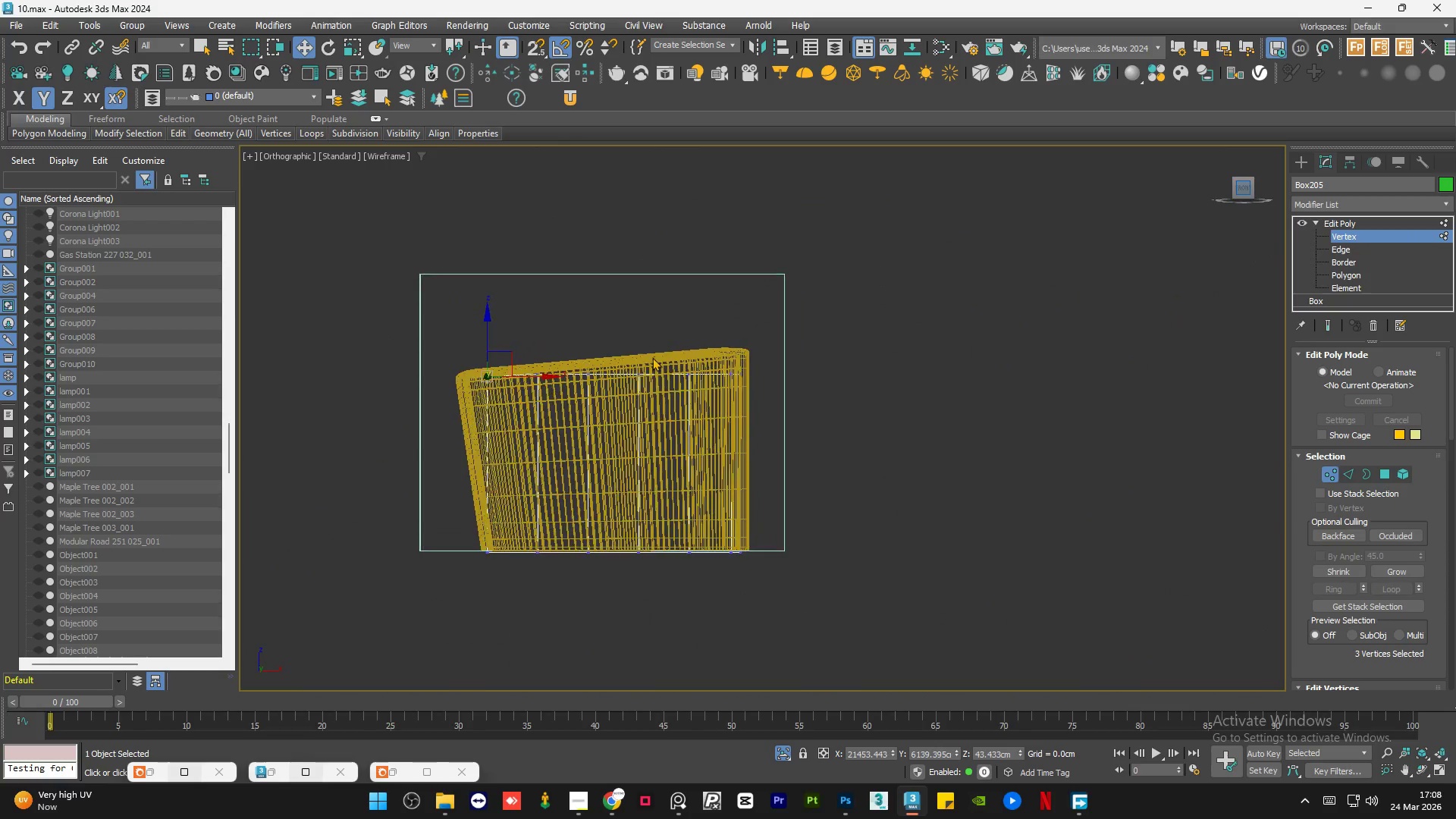 
left_click_drag(start_coordinate=[545, 371], to_coordinate=[451, 488])
 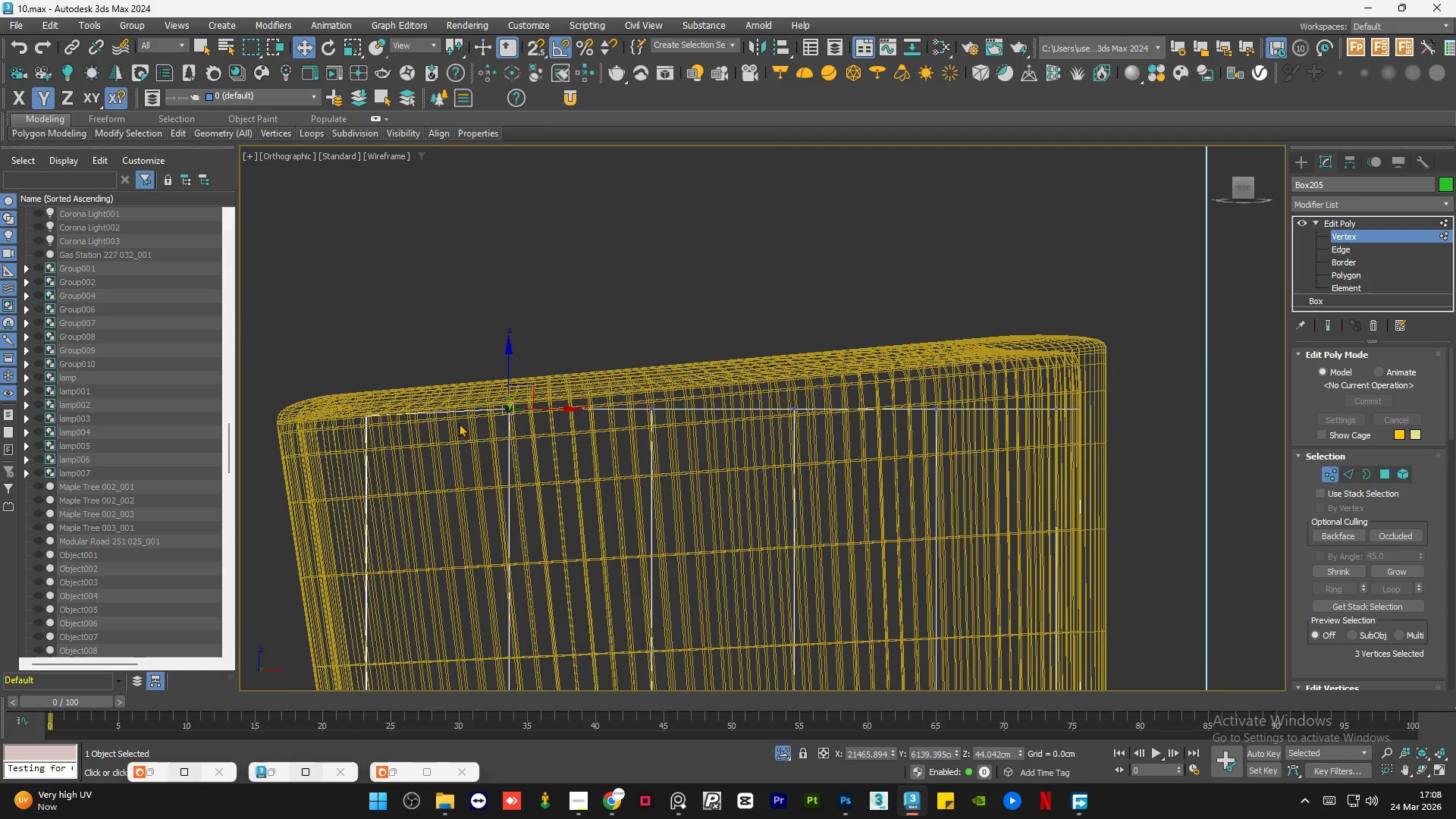 
scroll: coordinate [528, 369], scroll_direction: up, amount: 6.0
 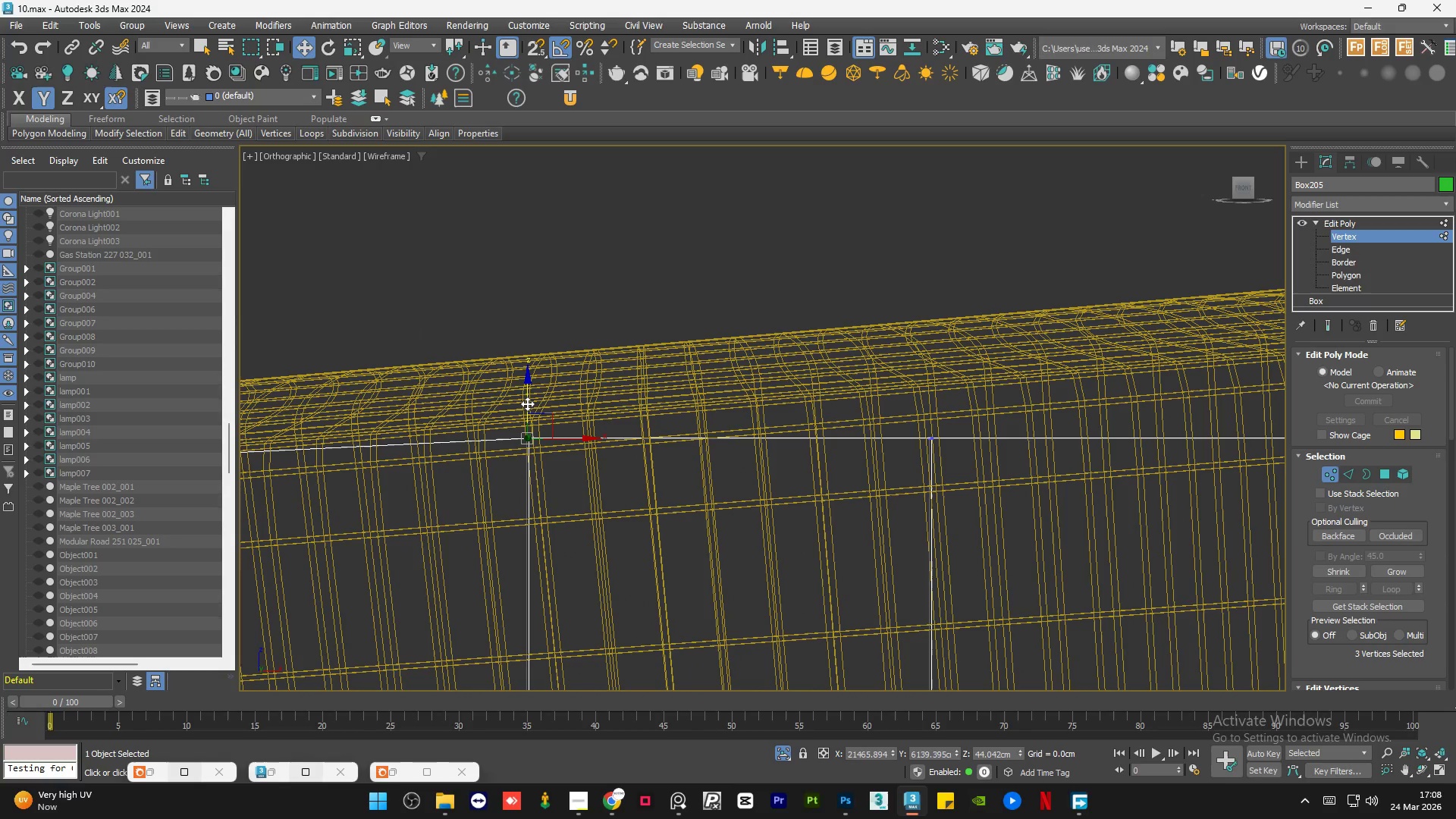 
left_click_drag(start_coordinate=[527, 403], to_coordinate=[538, 392])
 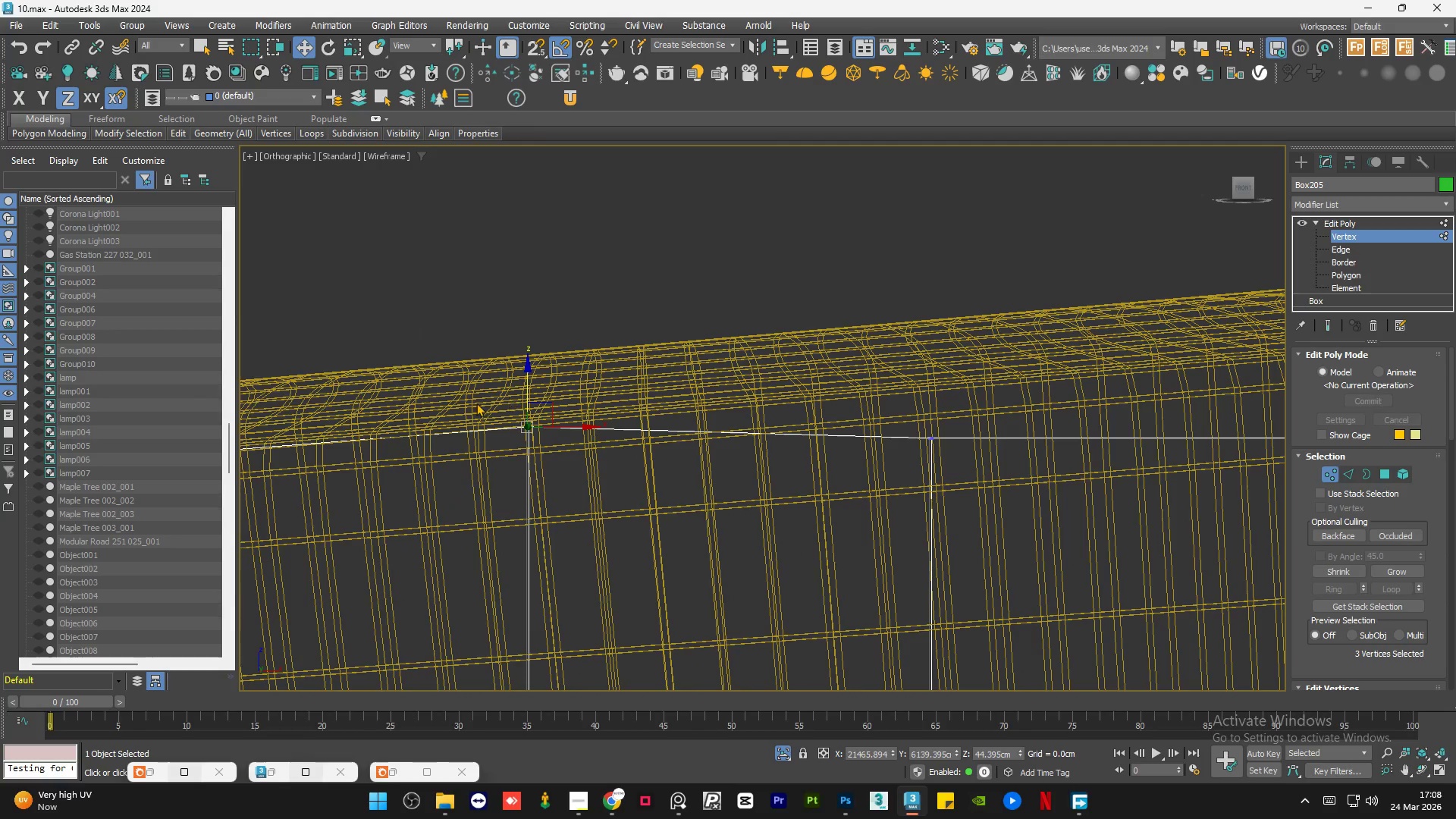 
left_click_drag(start_coordinate=[766, 378], to_coordinate=[631, 503])
 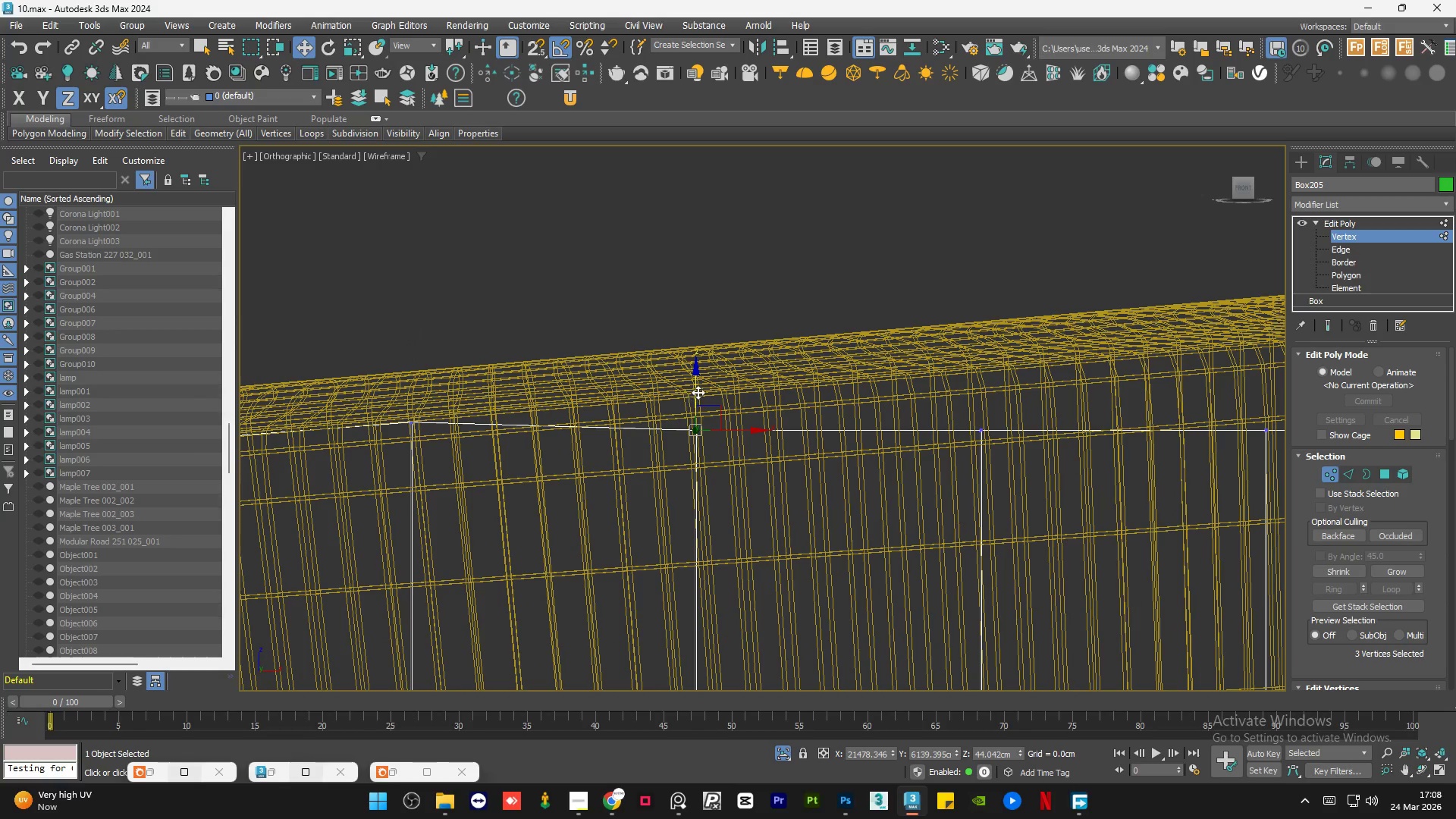 
scroll: coordinate [696, 405], scroll_direction: down, amount: 1.0
 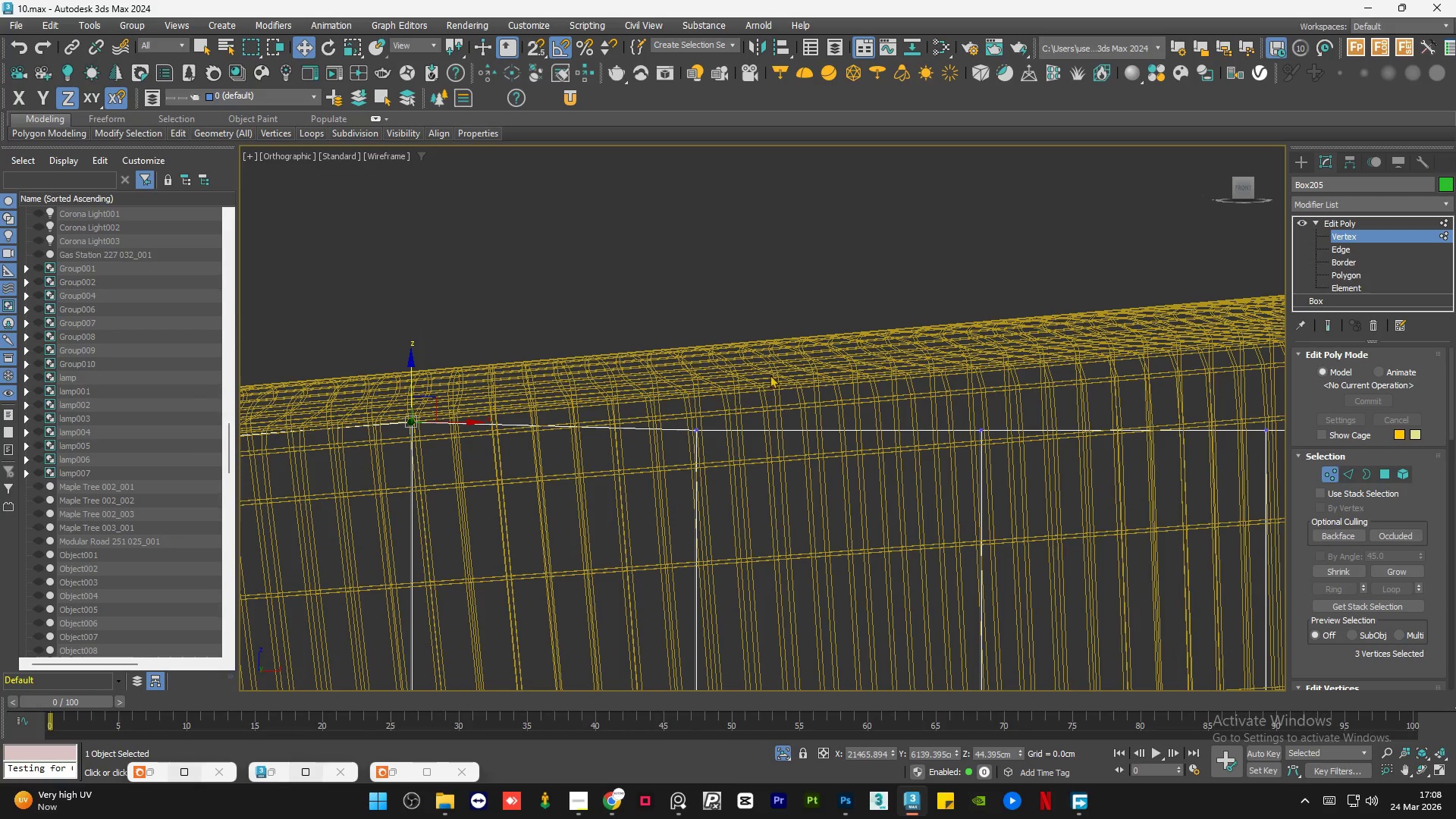 
left_click_drag(start_coordinate=[698, 391], to_coordinate=[720, 360])
 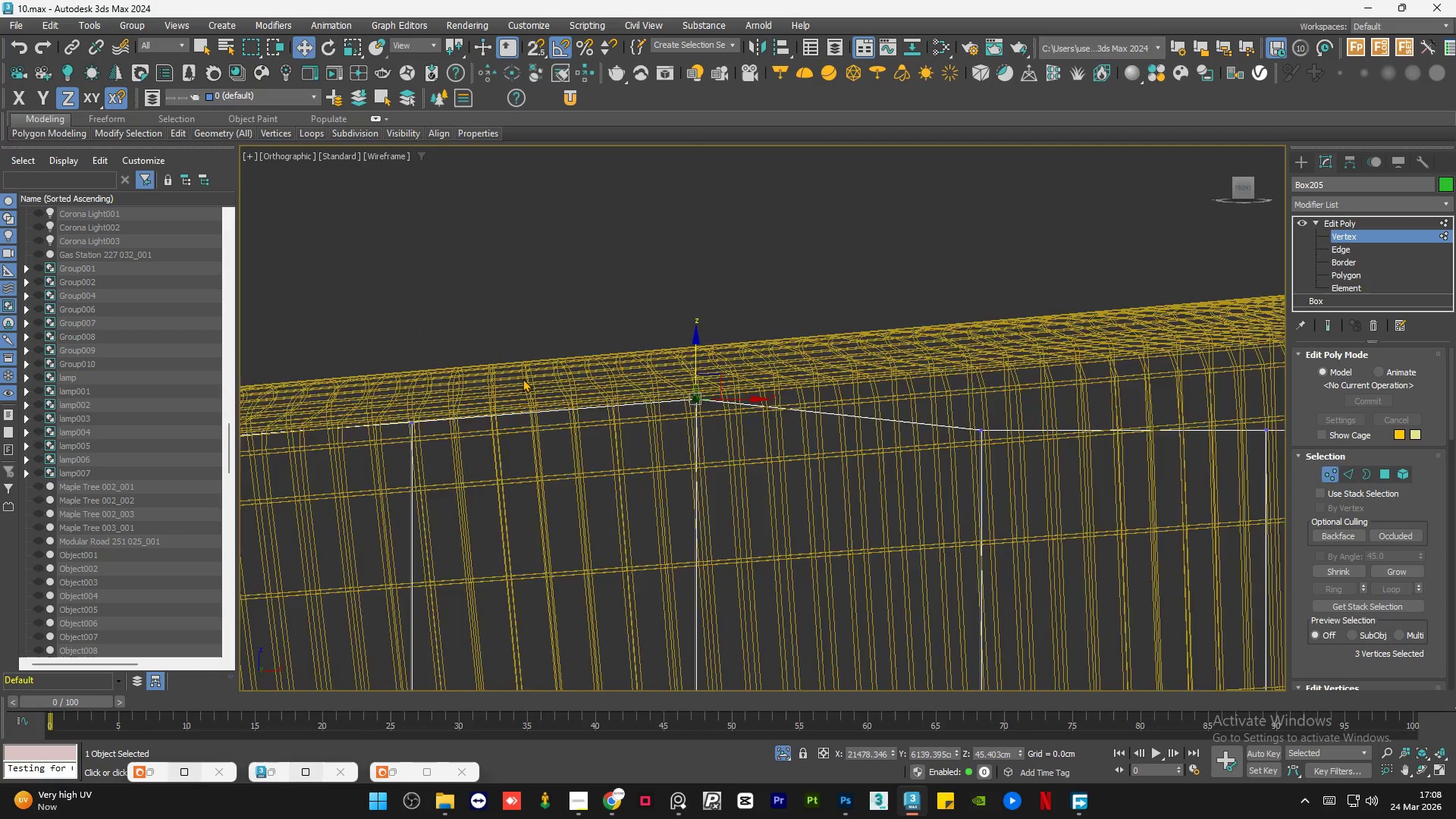 
left_click_drag(start_coordinate=[700, 356], to_coordinate=[532, 493])
 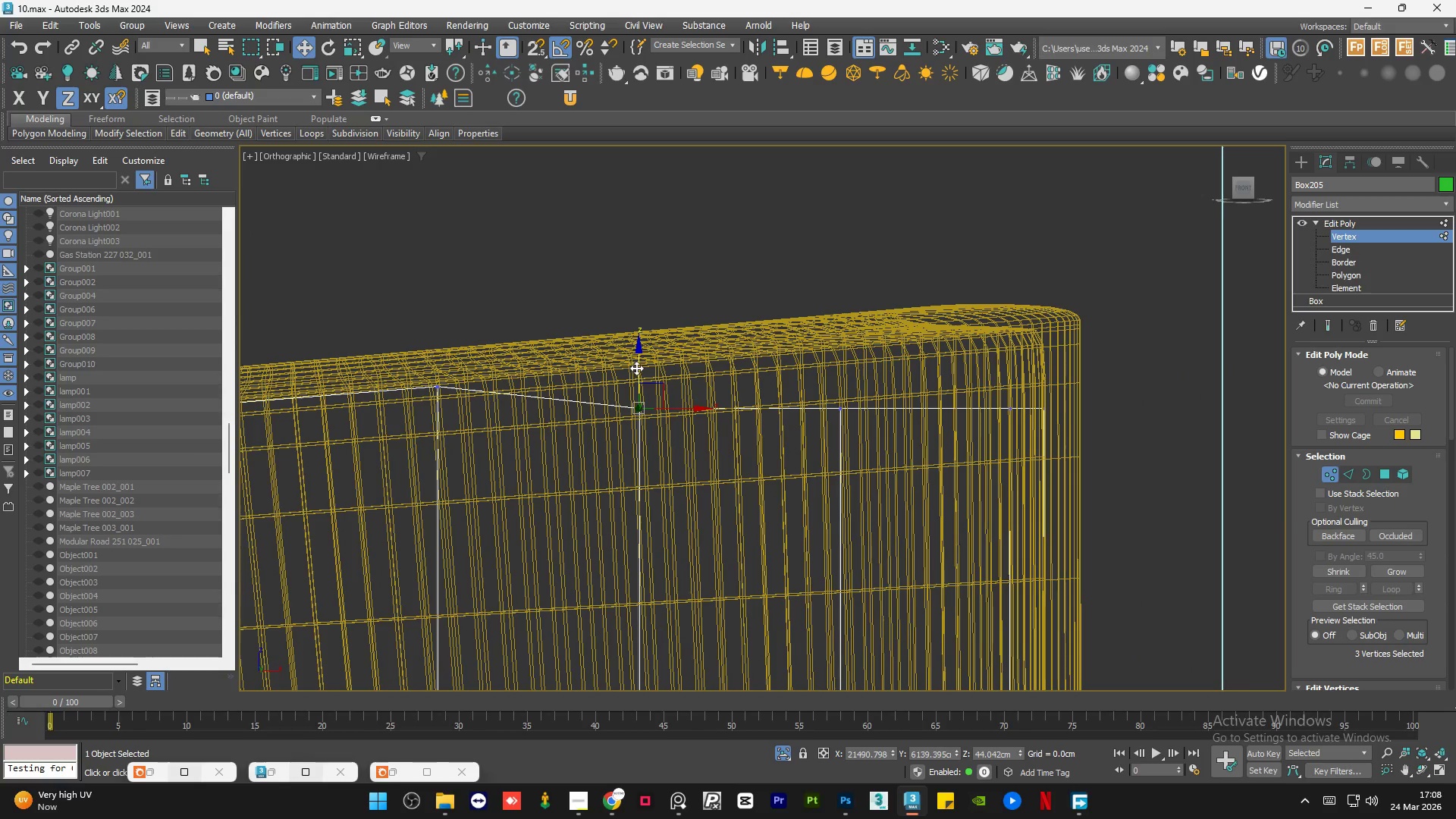 
scroll: coordinate [732, 386], scroll_direction: down, amount: 1.0
 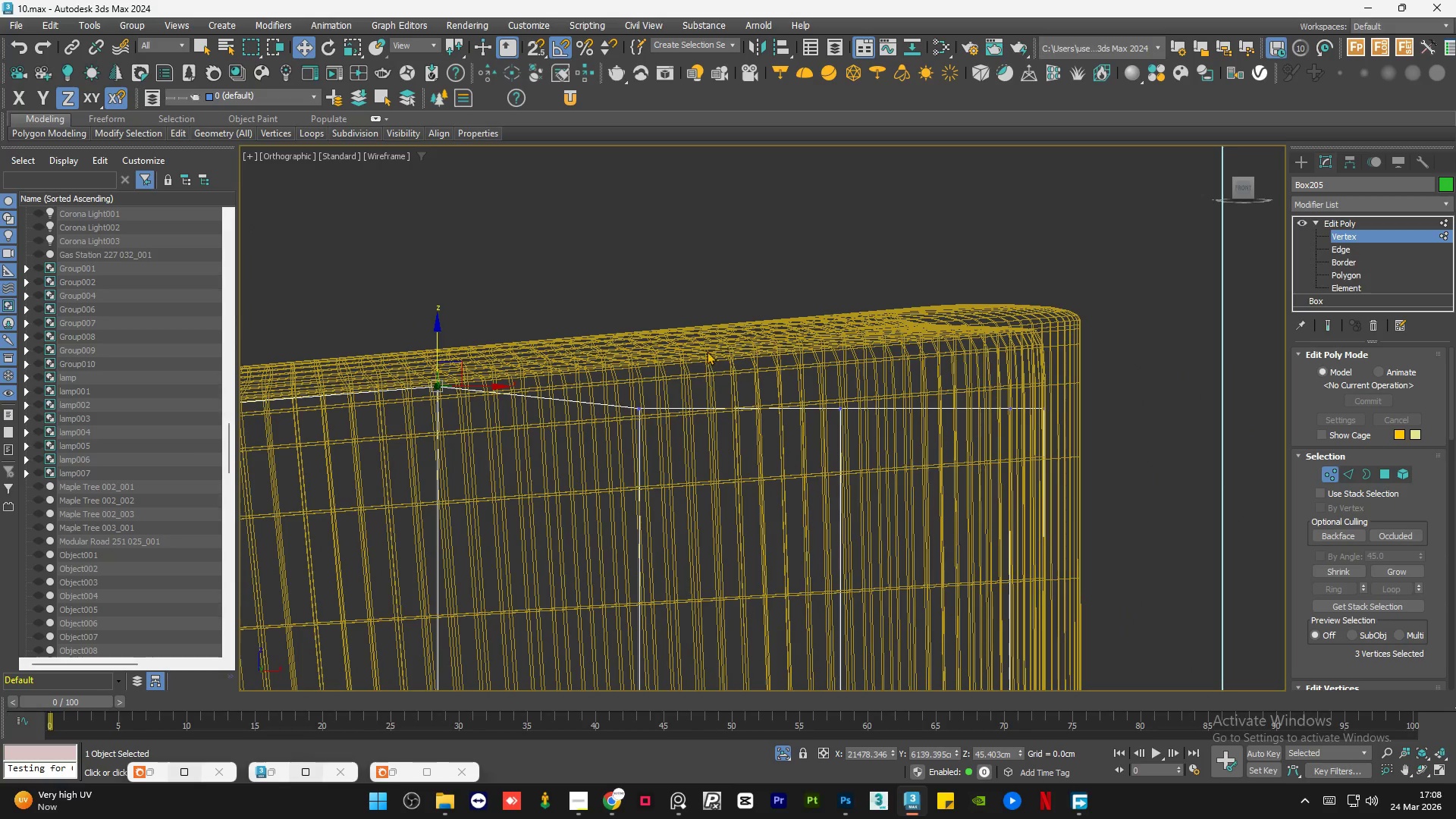 
left_click_drag(start_coordinate=[640, 365], to_coordinate=[664, 326])
 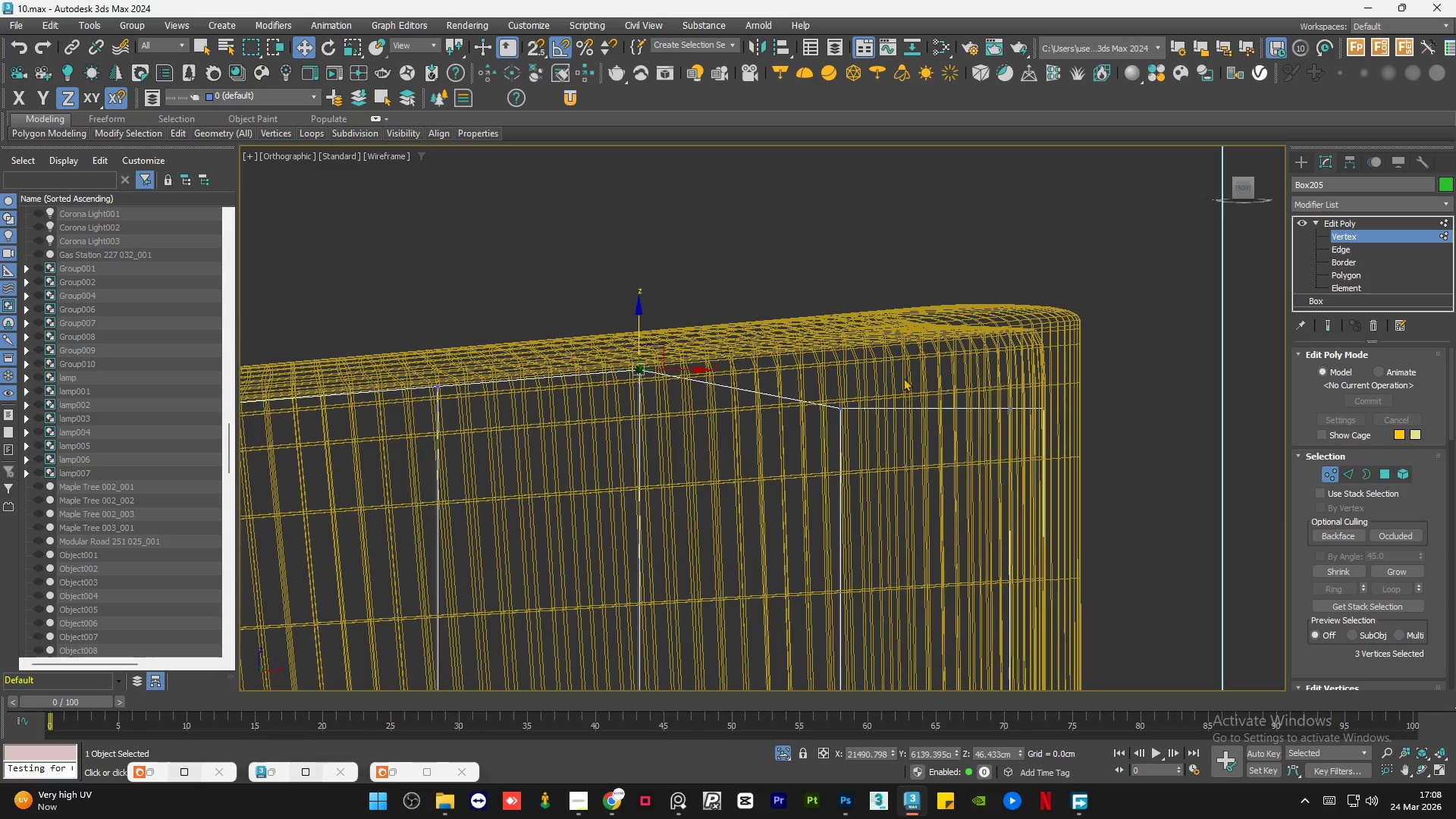 
left_click_drag(start_coordinate=[903, 371], to_coordinate=[774, 511])
 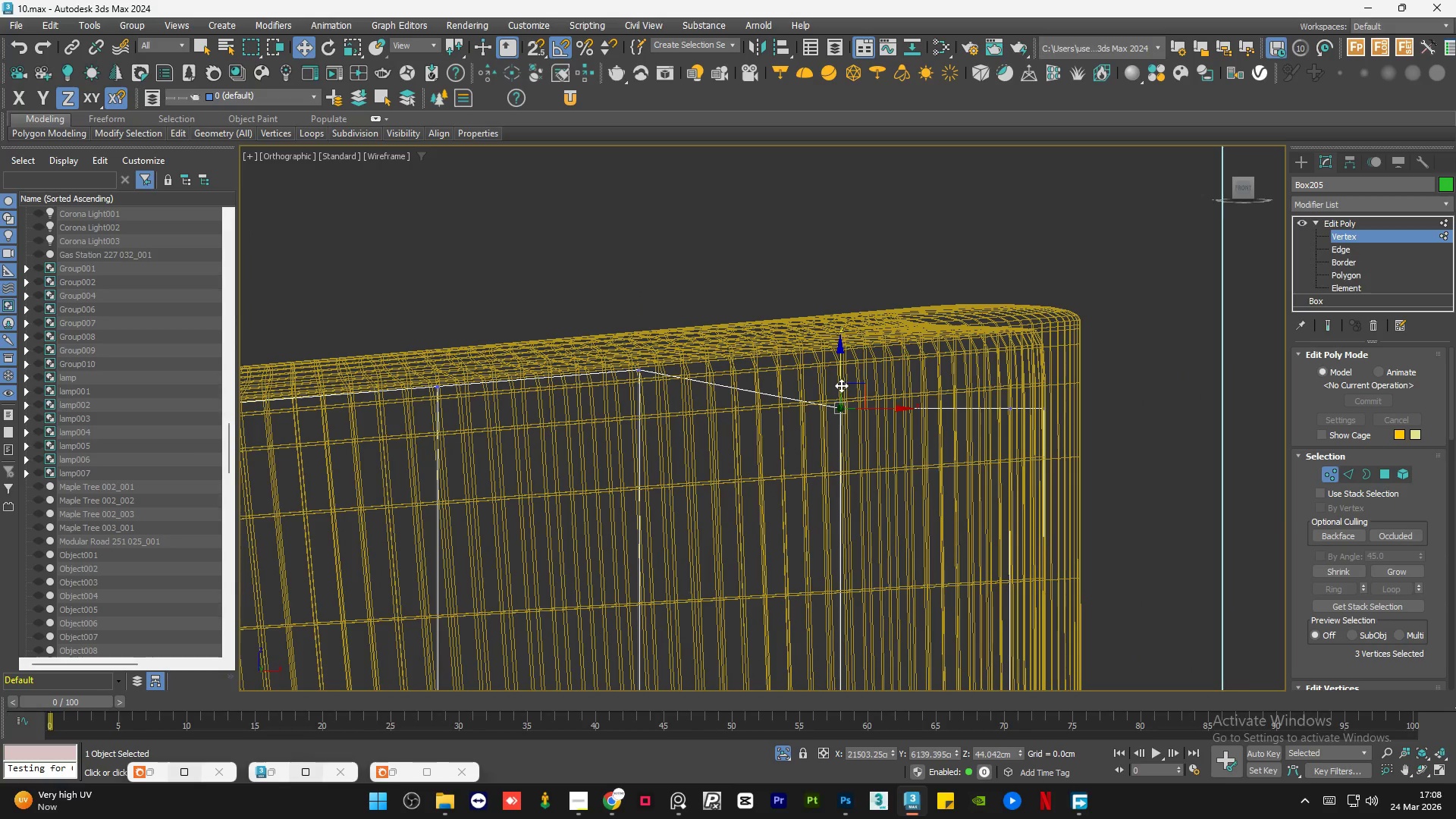 
left_click_drag(start_coordinate=[841, 378], to_coordinate=[864, 322])
 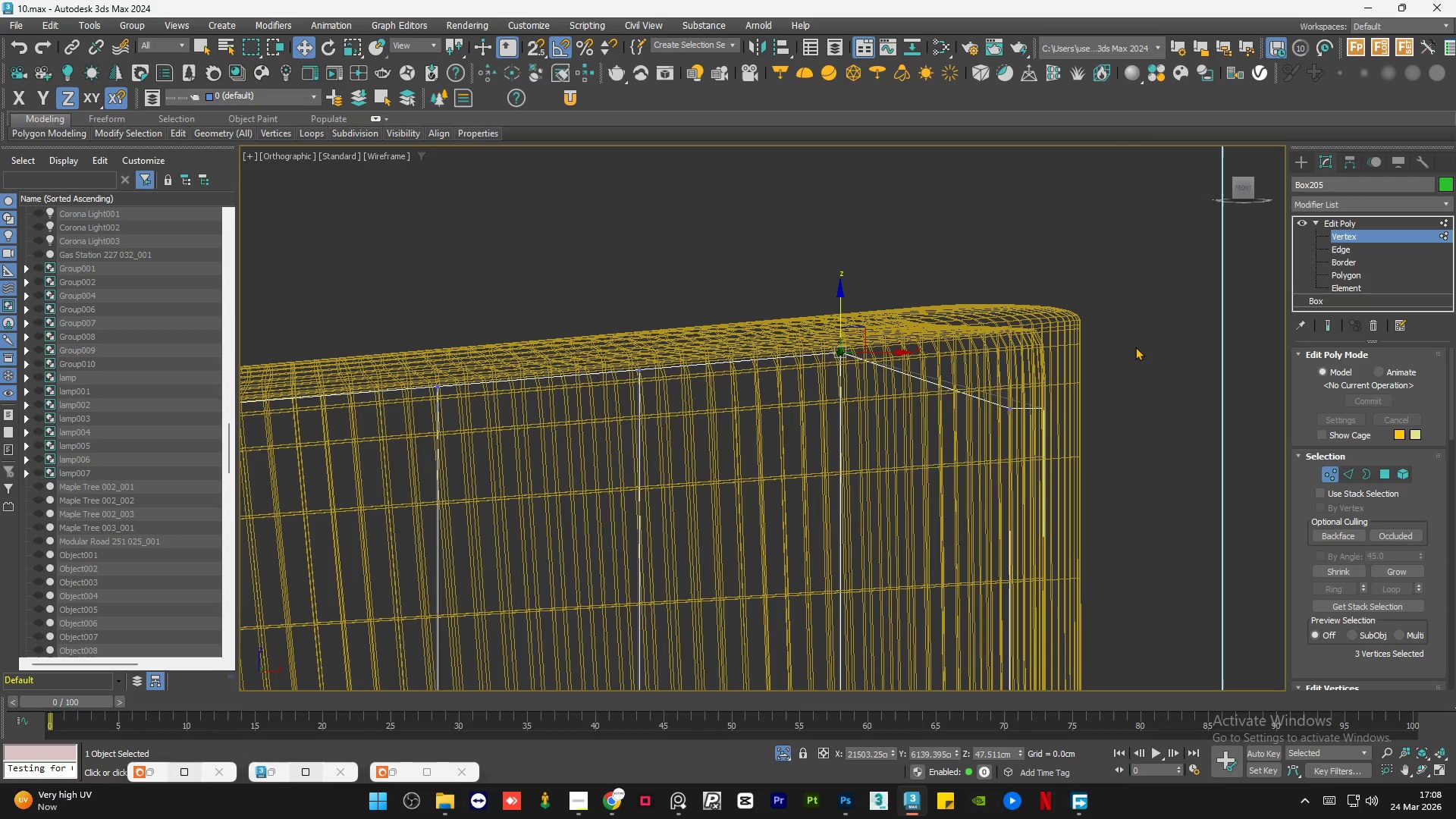 
left_click_drag(start_coordinate=[1125, 344], to_coordinate=[949, 450])
 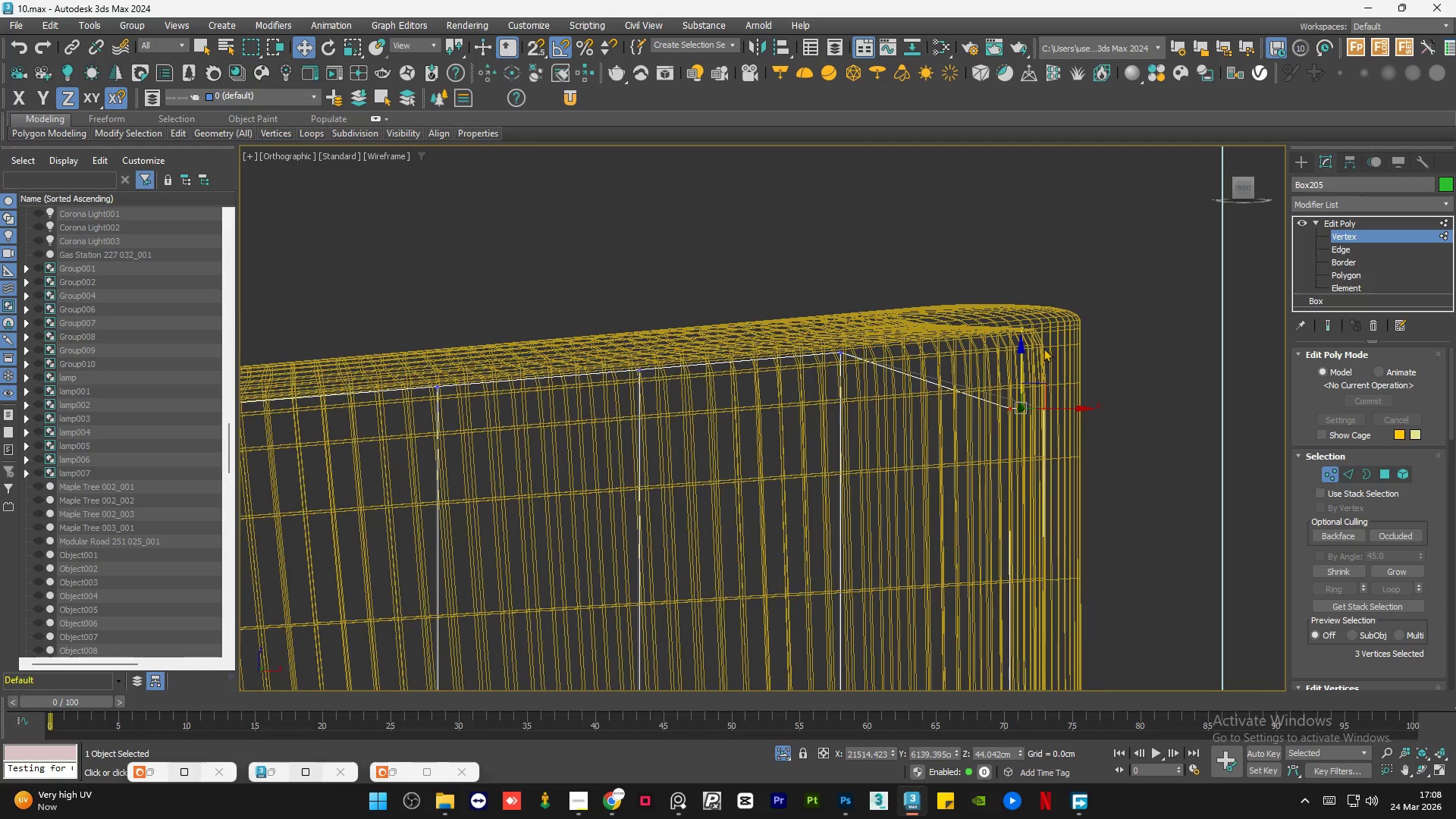 
scroll: coordinate [1043, 347], scroll_direction: up, amount: 1.0
 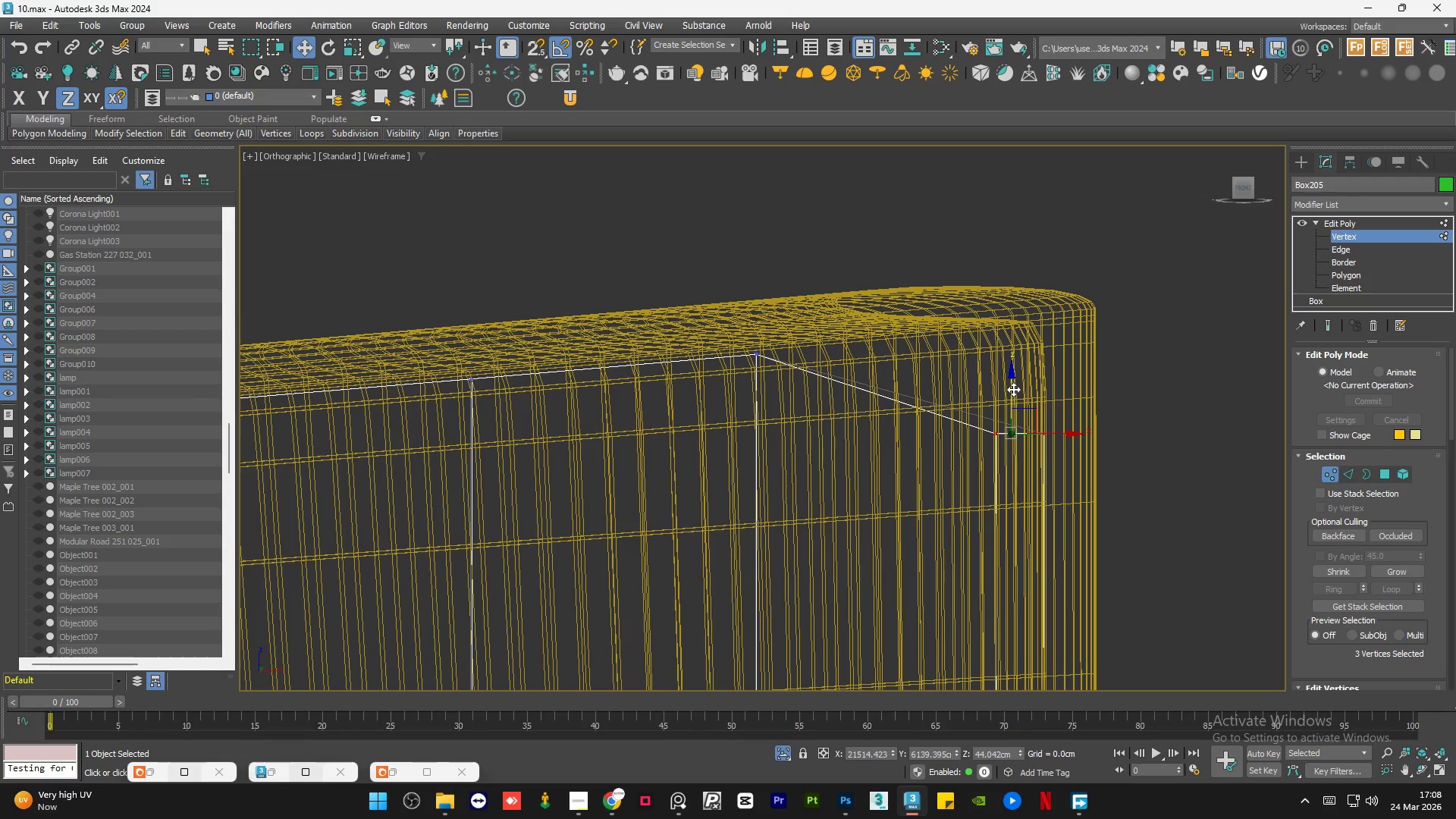 
left_click_drag(start_coordinate=[1011, 390], to_coordinate=[1025, 287])
 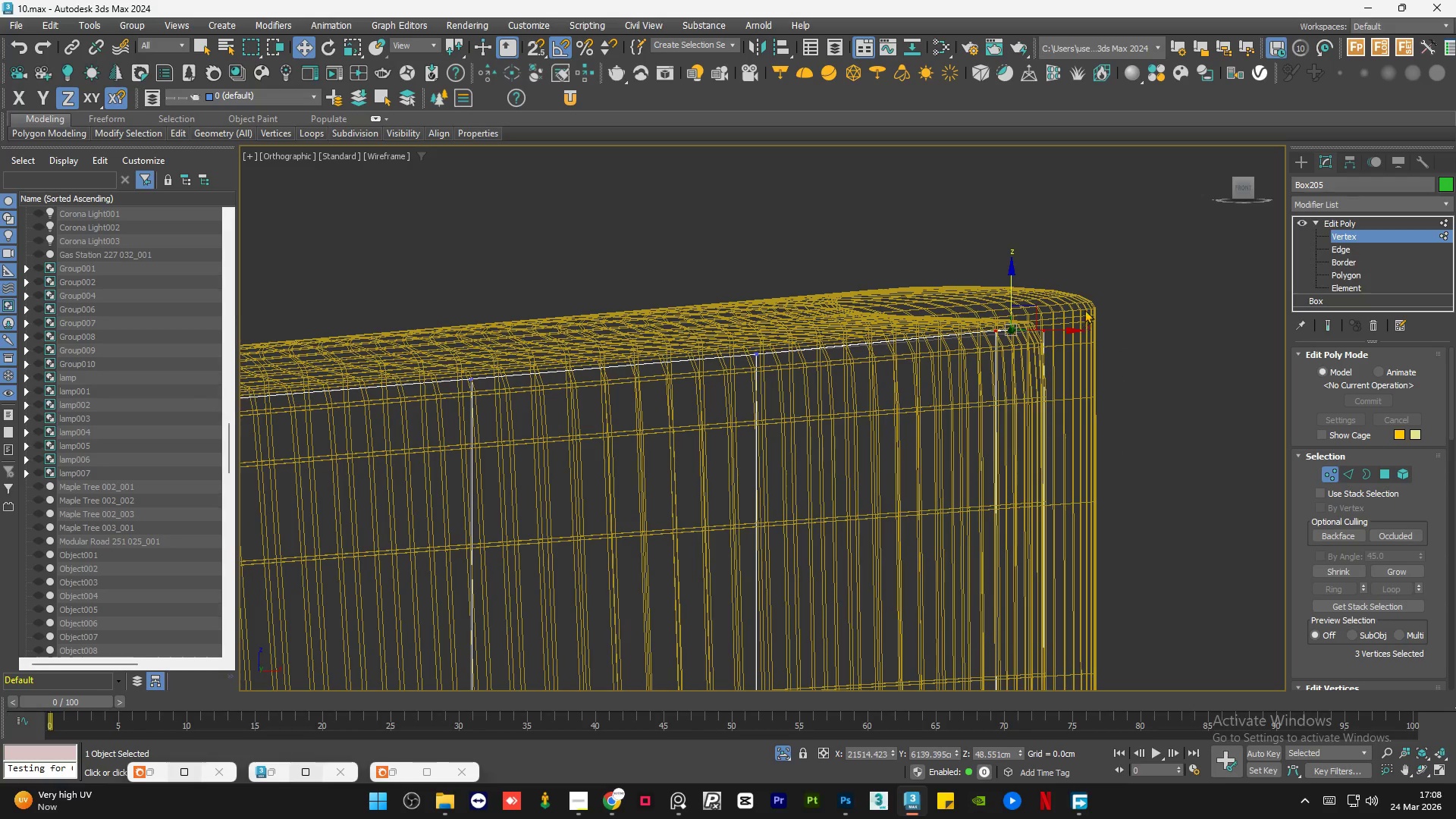 
left_click_drag(start_coordinate=[1085, 307], to_coordinate=[1015, 383])
 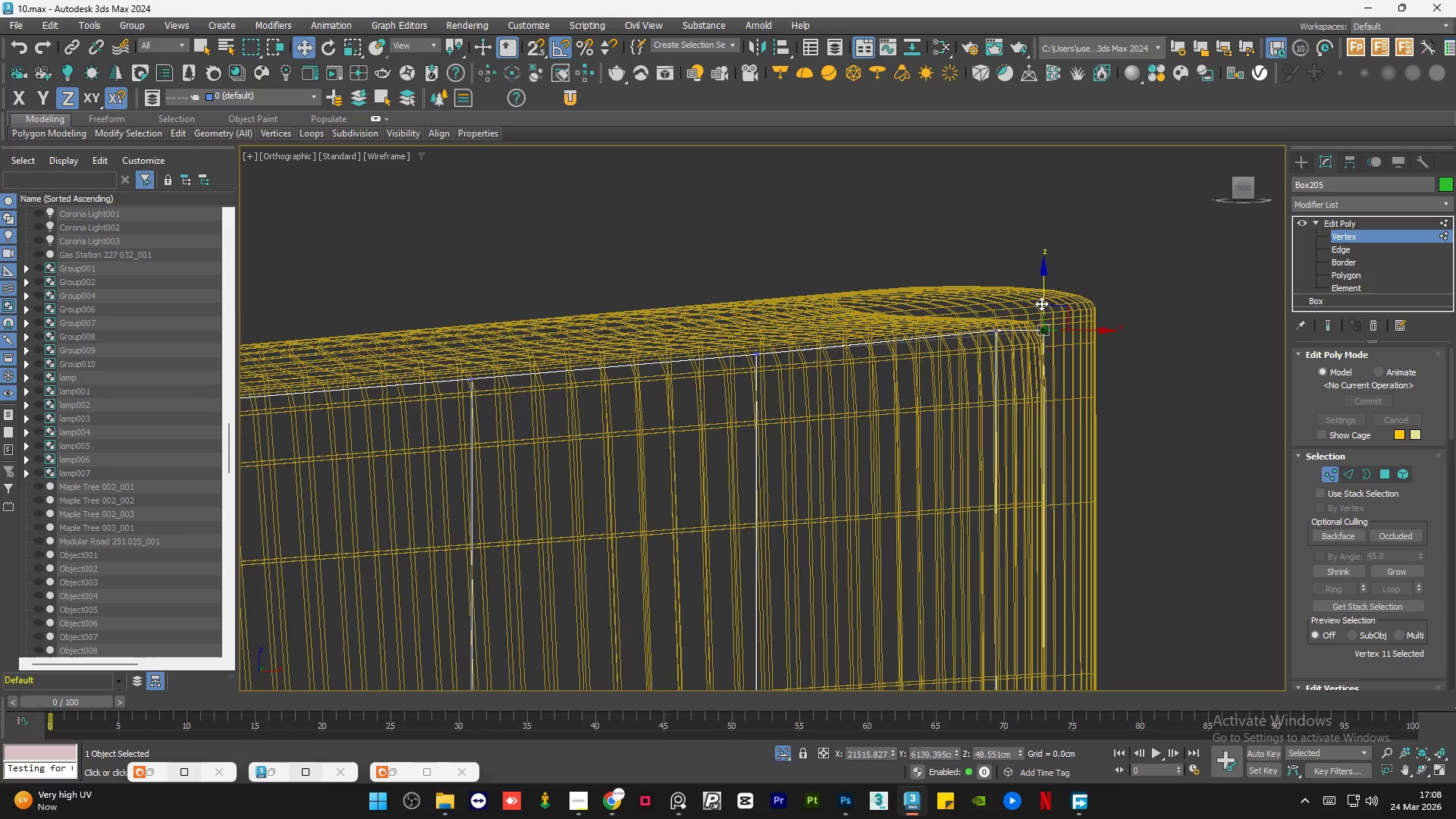 
left_click_drag(start_coordinate=[1043, 300], to_coordinate=[1046, 294])
 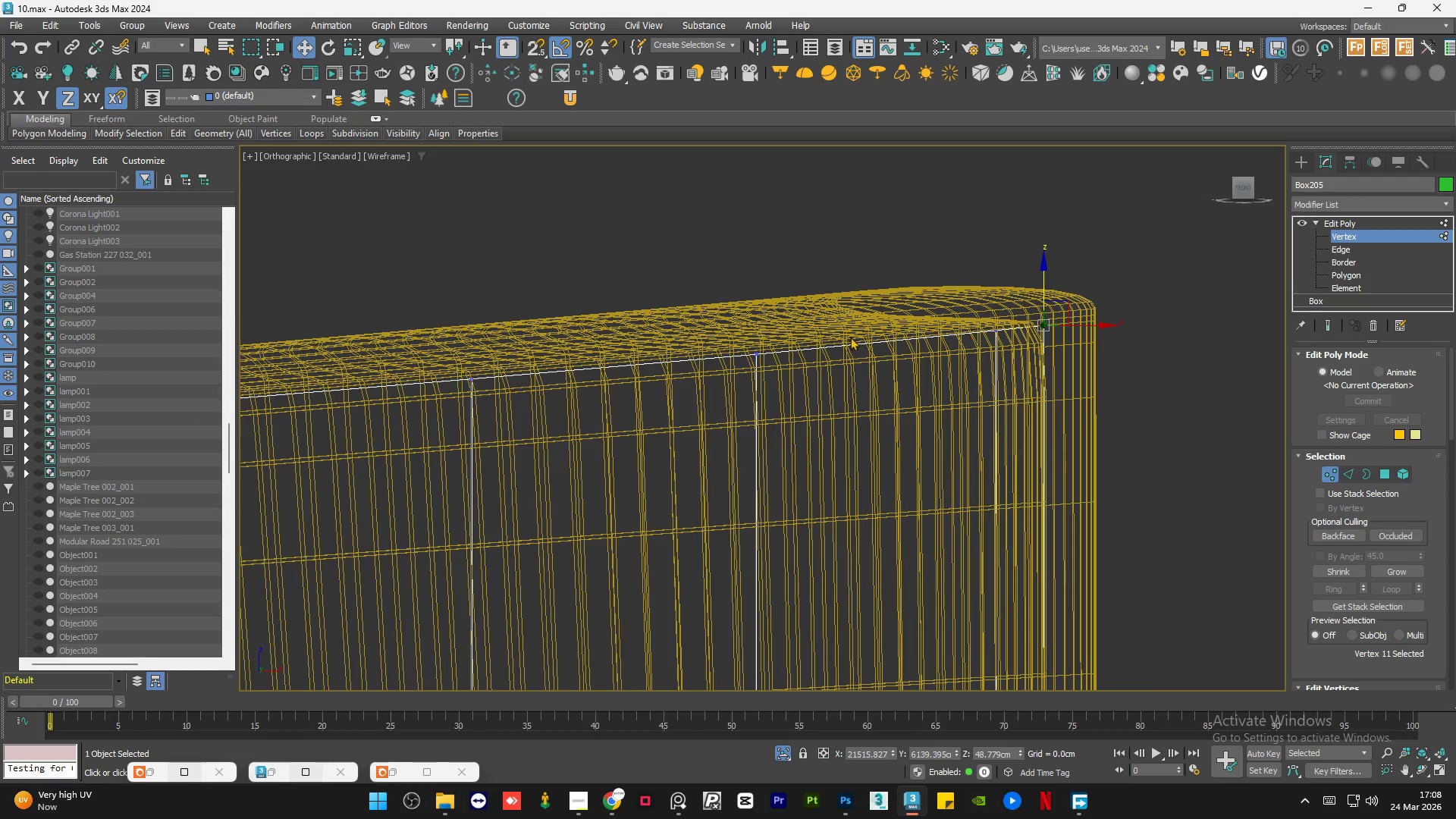 
scroll: coordinate [852, 344], scroll_direction: down, amount: 3.0
 